 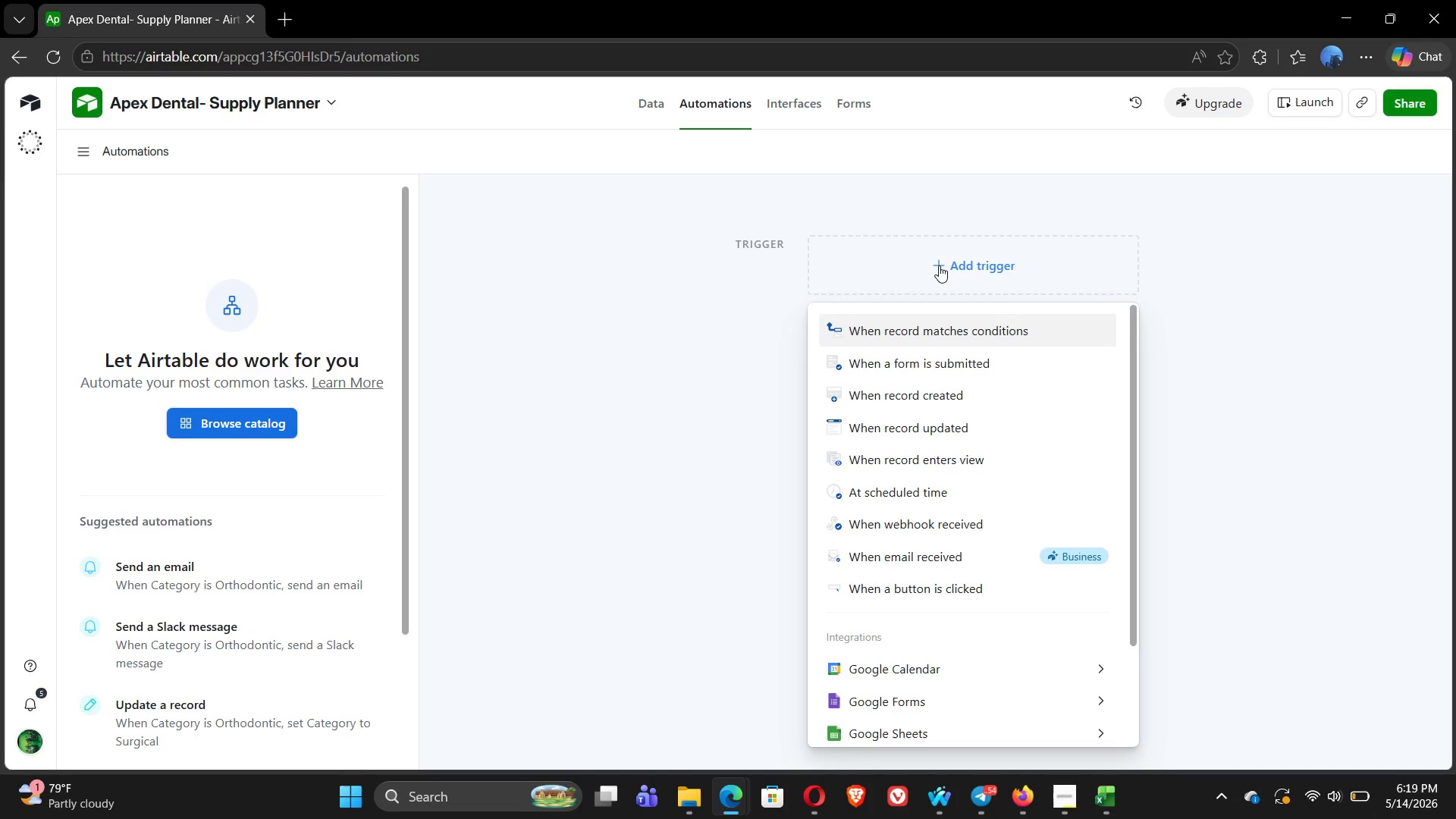 
left_click([935, 326])
 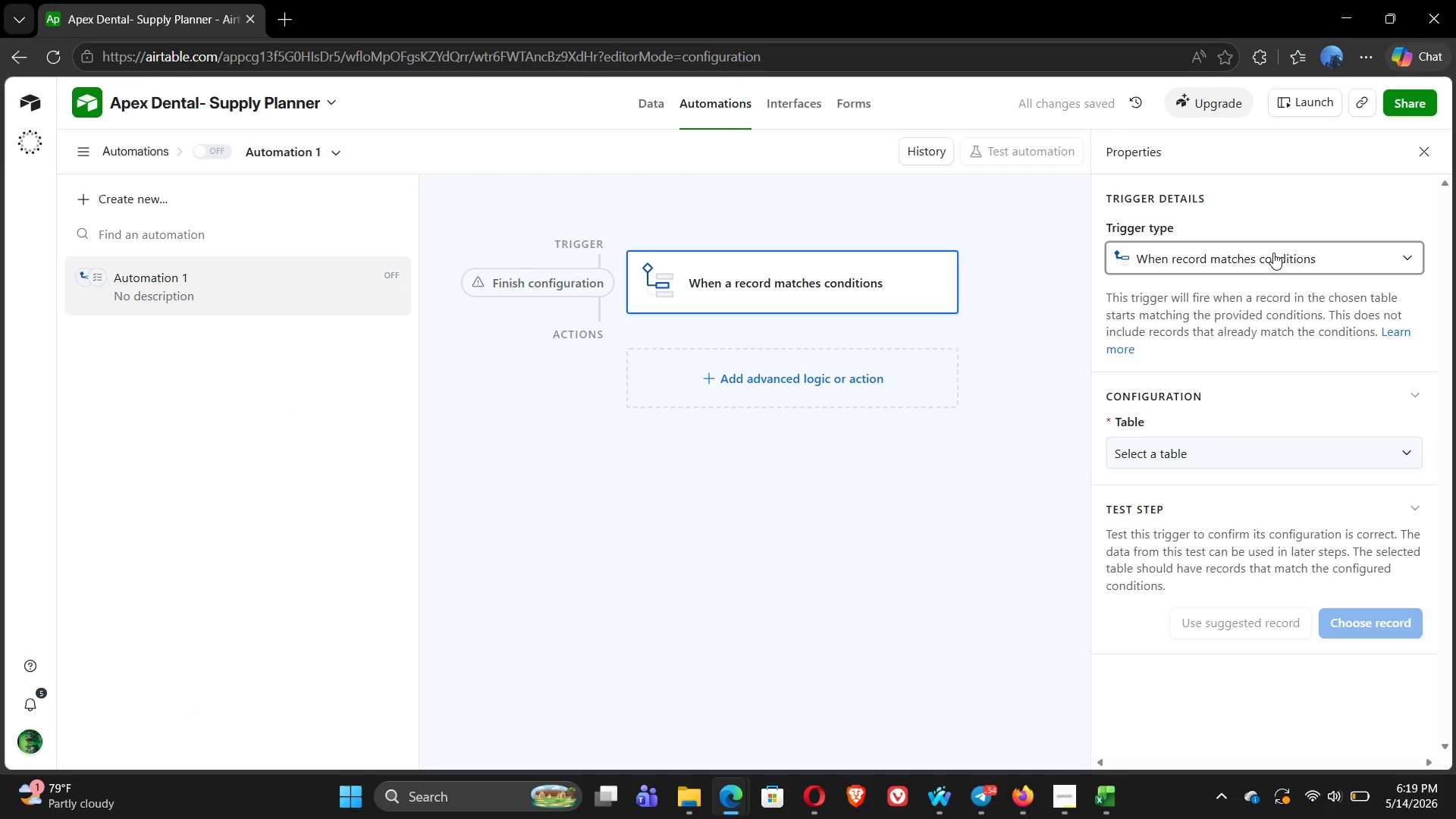 
left_click([1260, 457])
 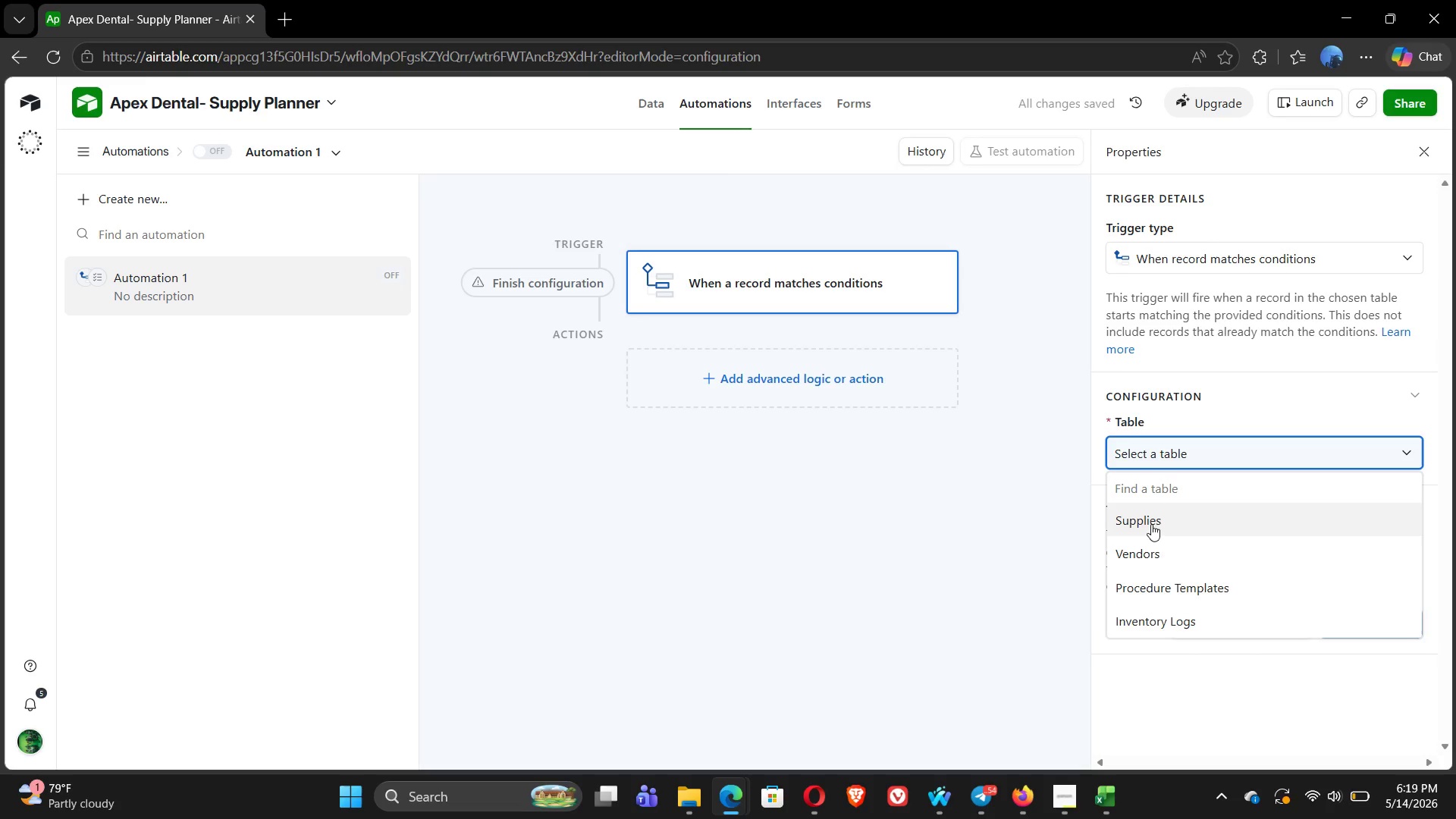 
left_click([1150, 526])
 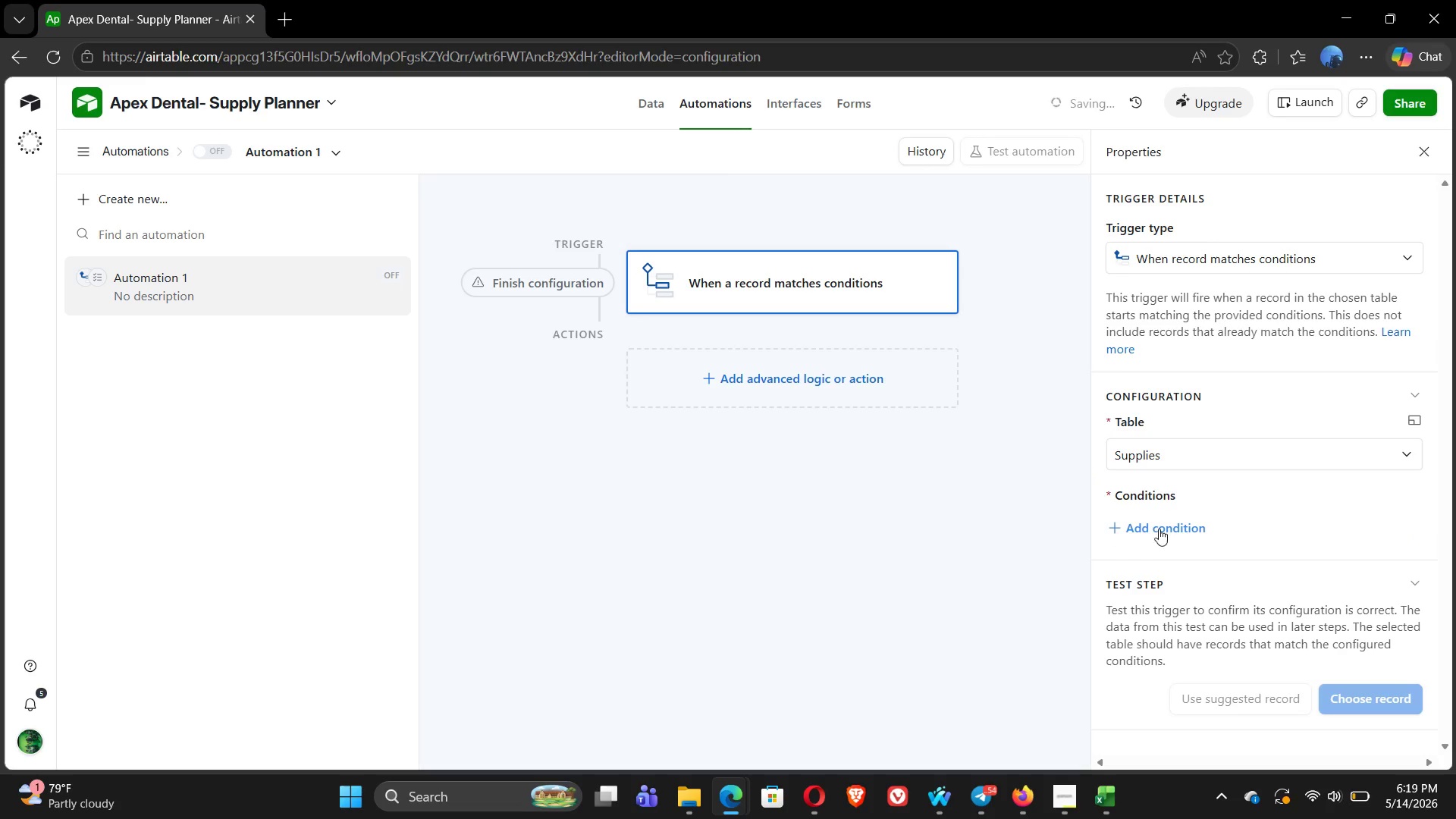 
left_click([1163, 531])
 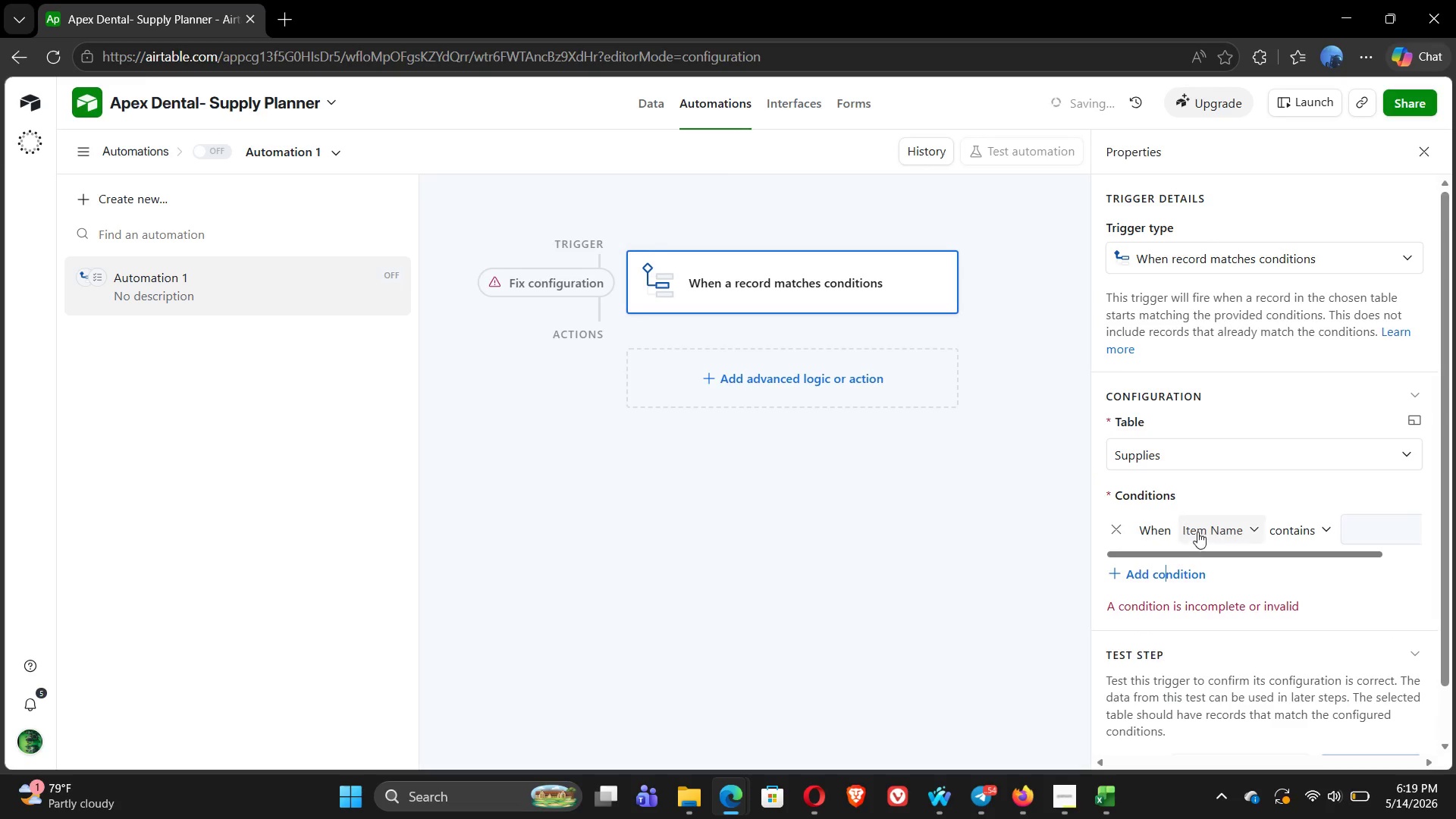 
left_click([1222, 526])
 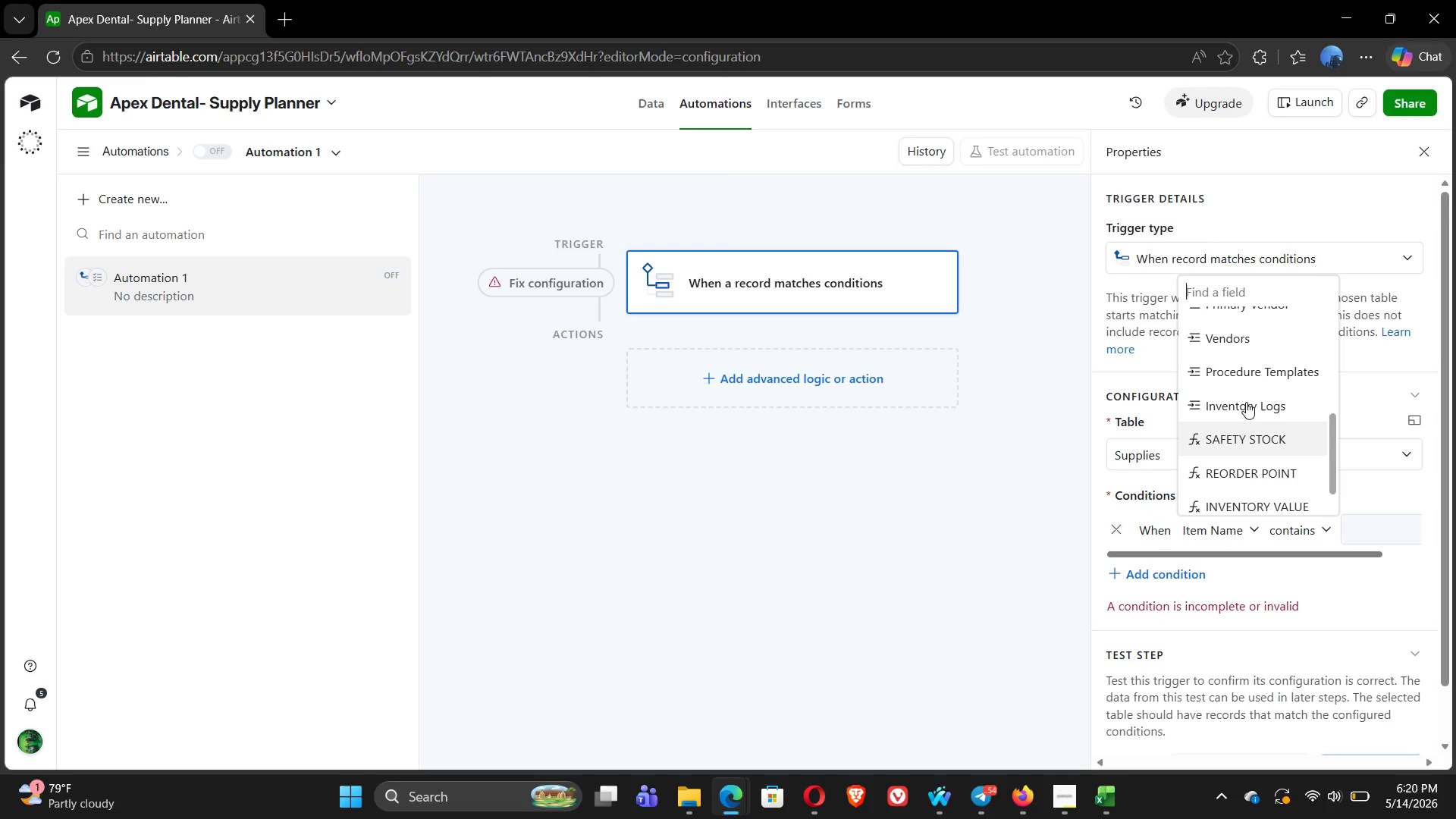 
wait(13.81)
 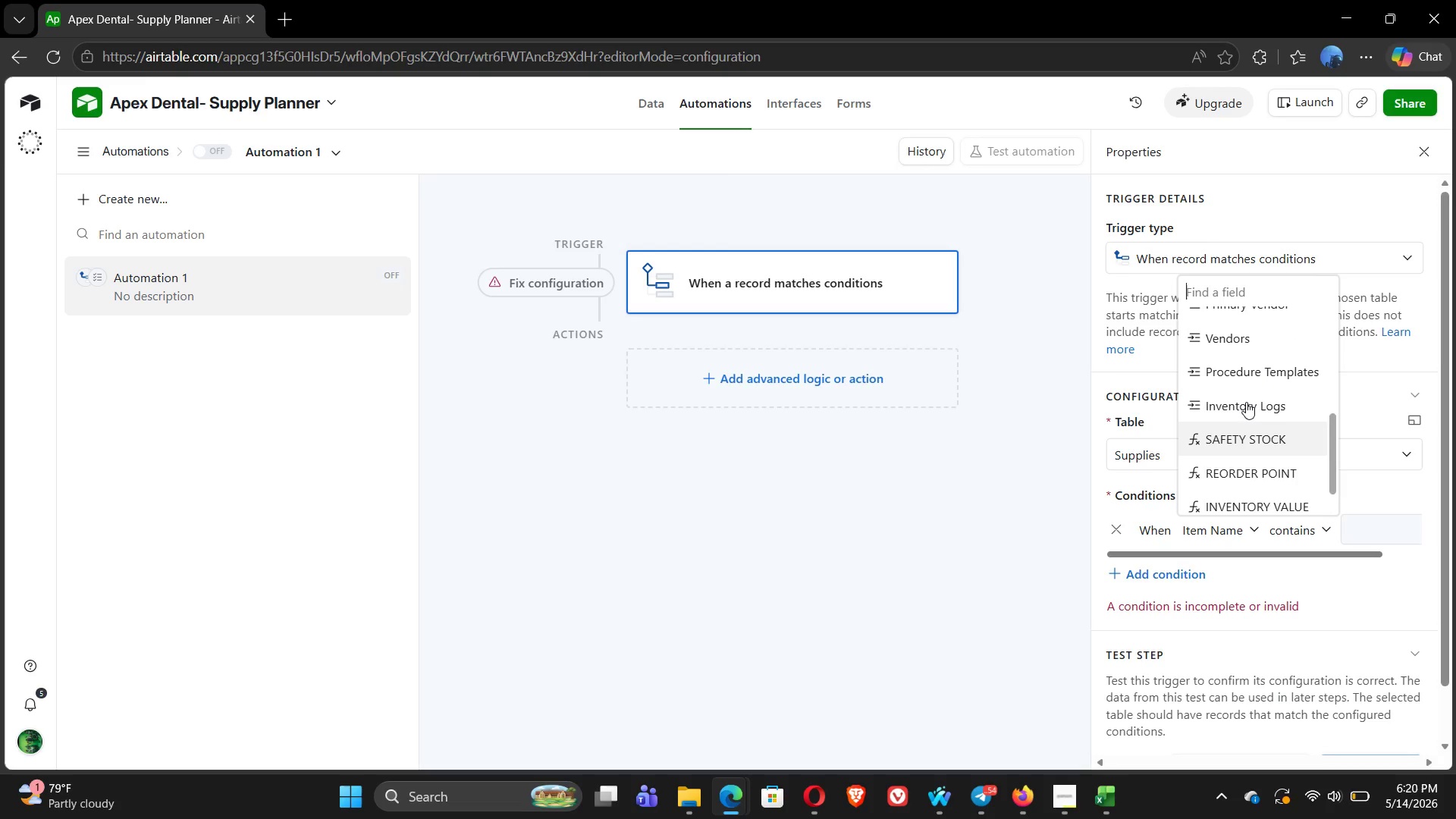 
left_click([1250, 492])
 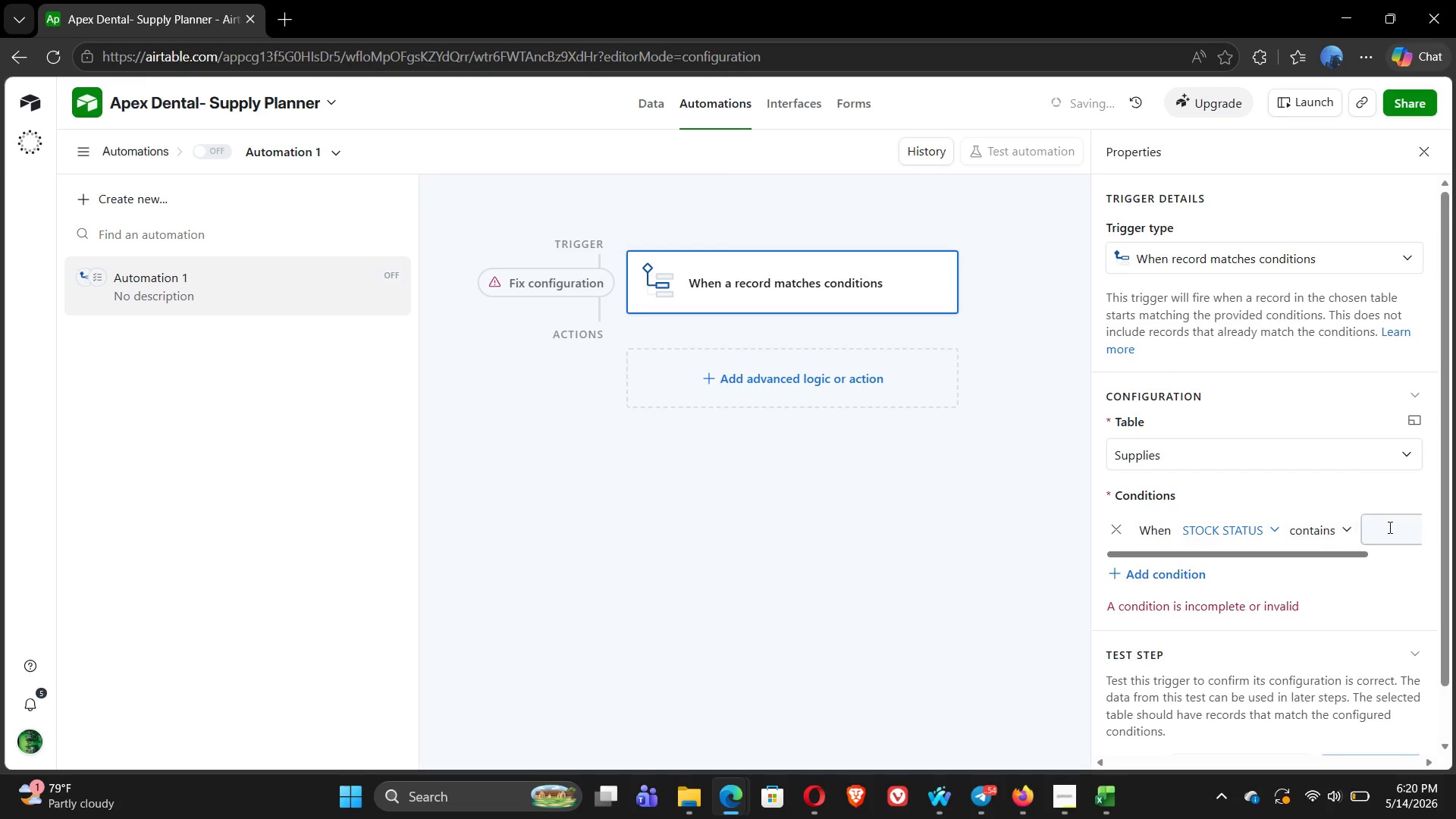 
left_click([1395, 527])
 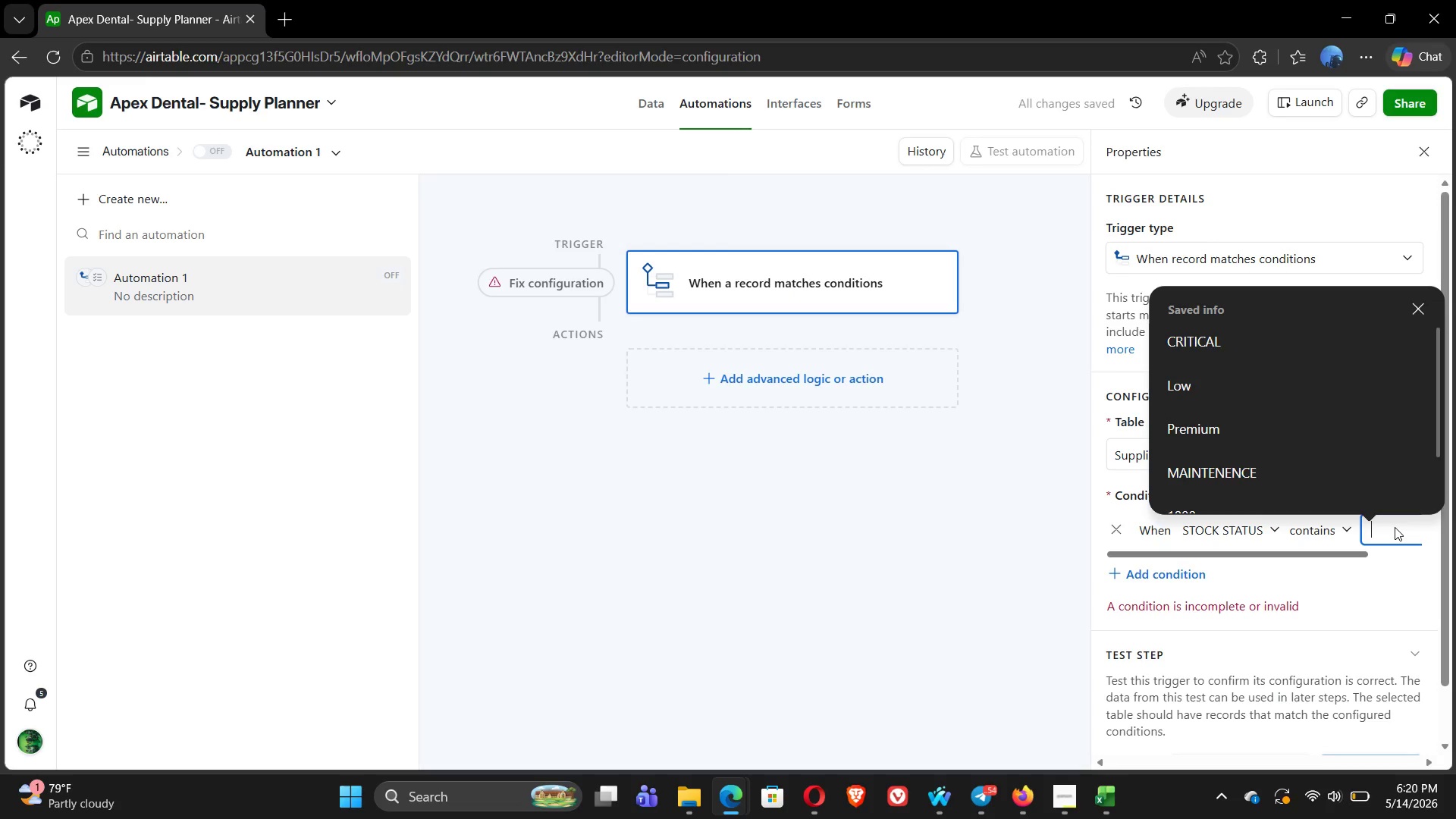 
left_click([1265, 334])
 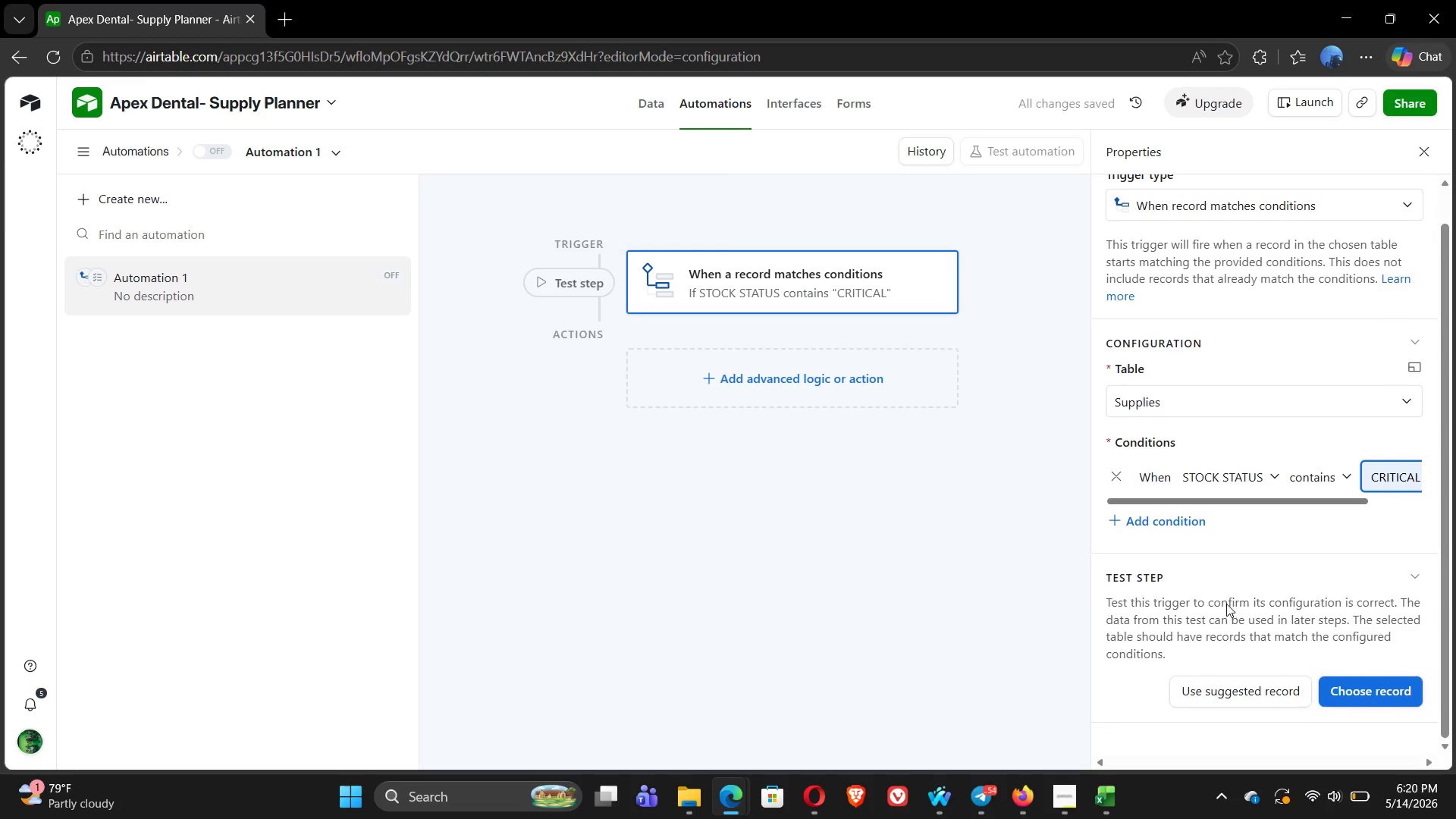 
wait(5.92)
 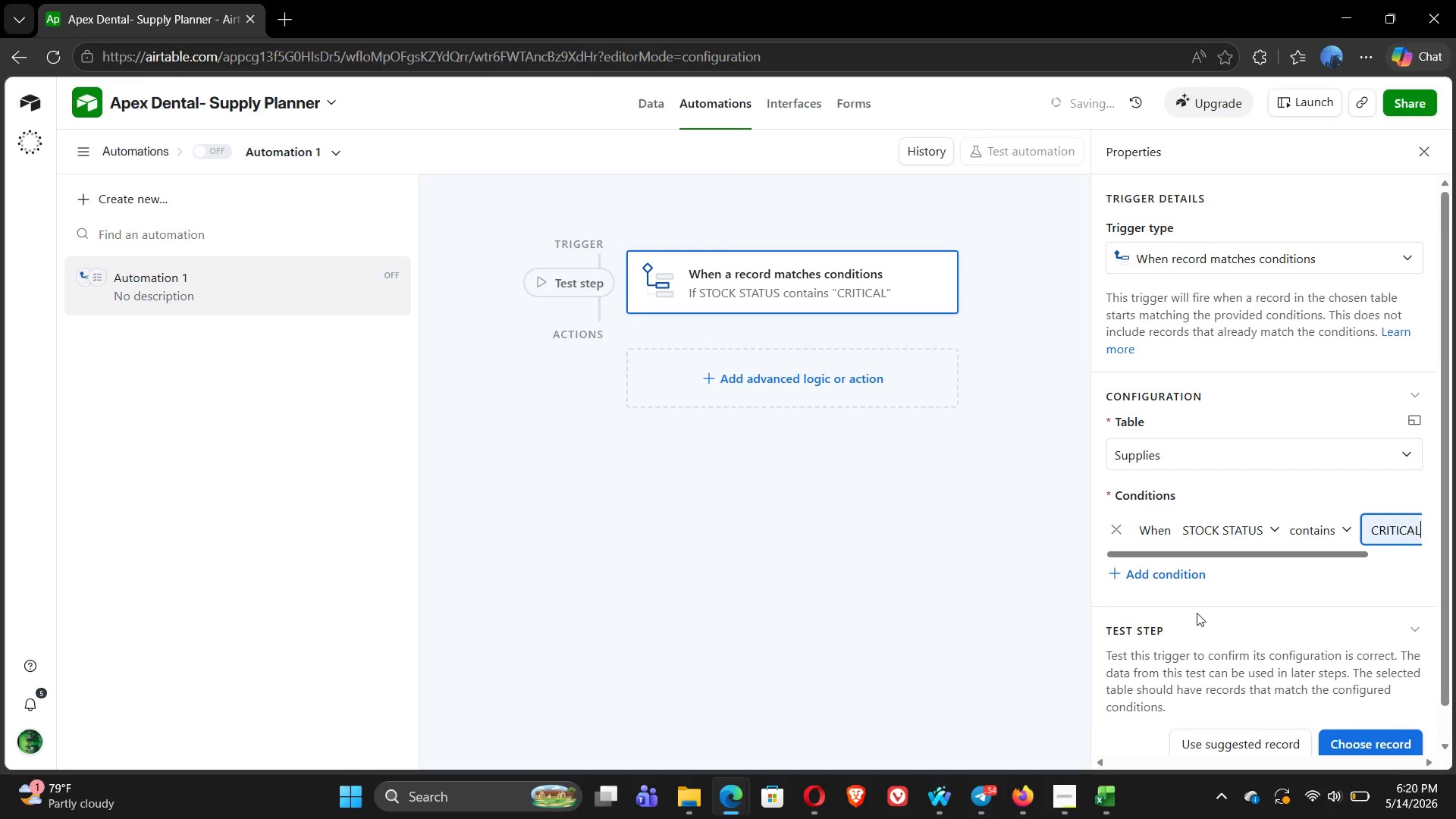 
left_click([777, 374])
 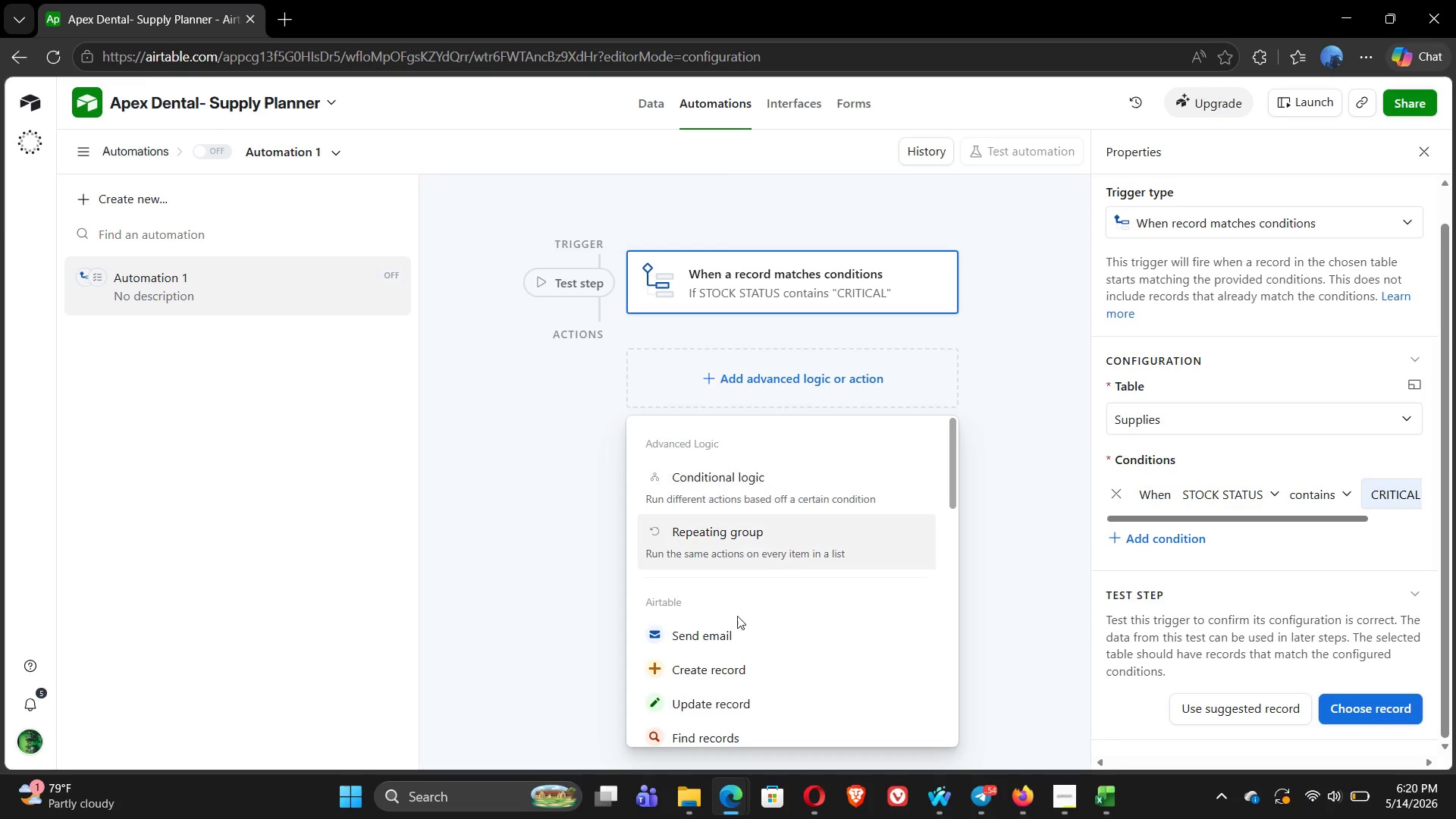 
left_click([731, 630])
 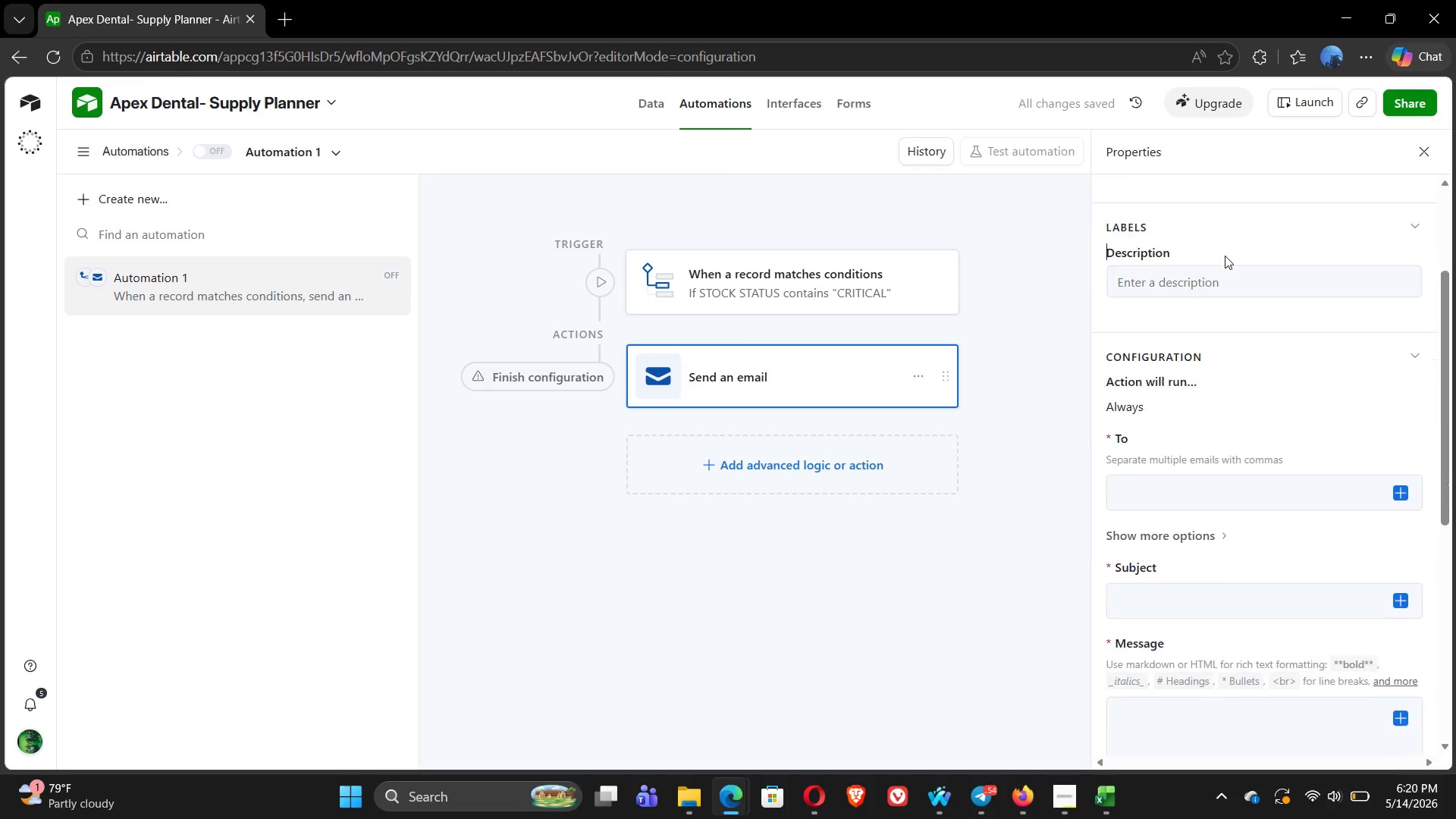 
left_click([1165, 469])
 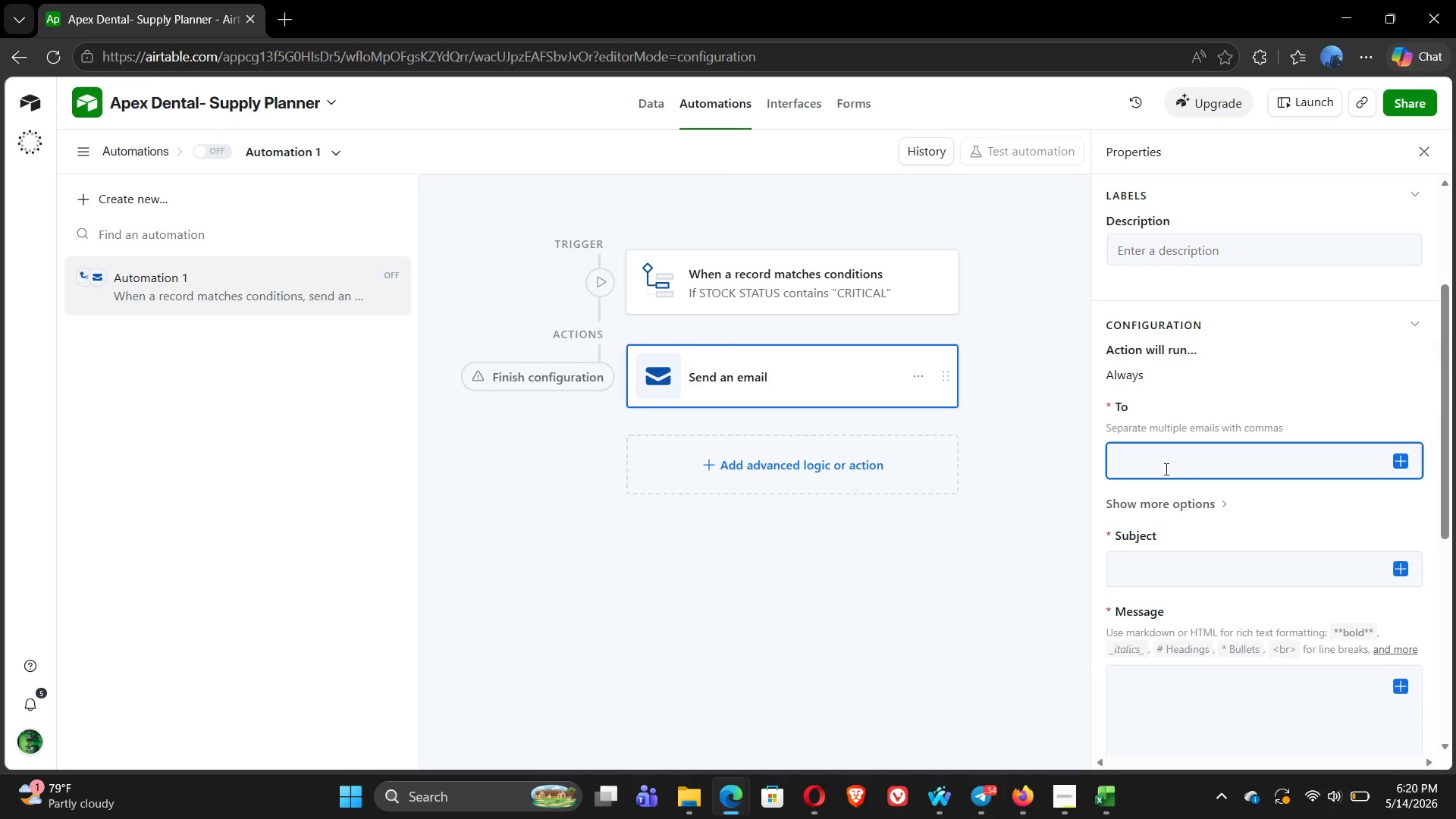 
type(procureme@gmail.com)
 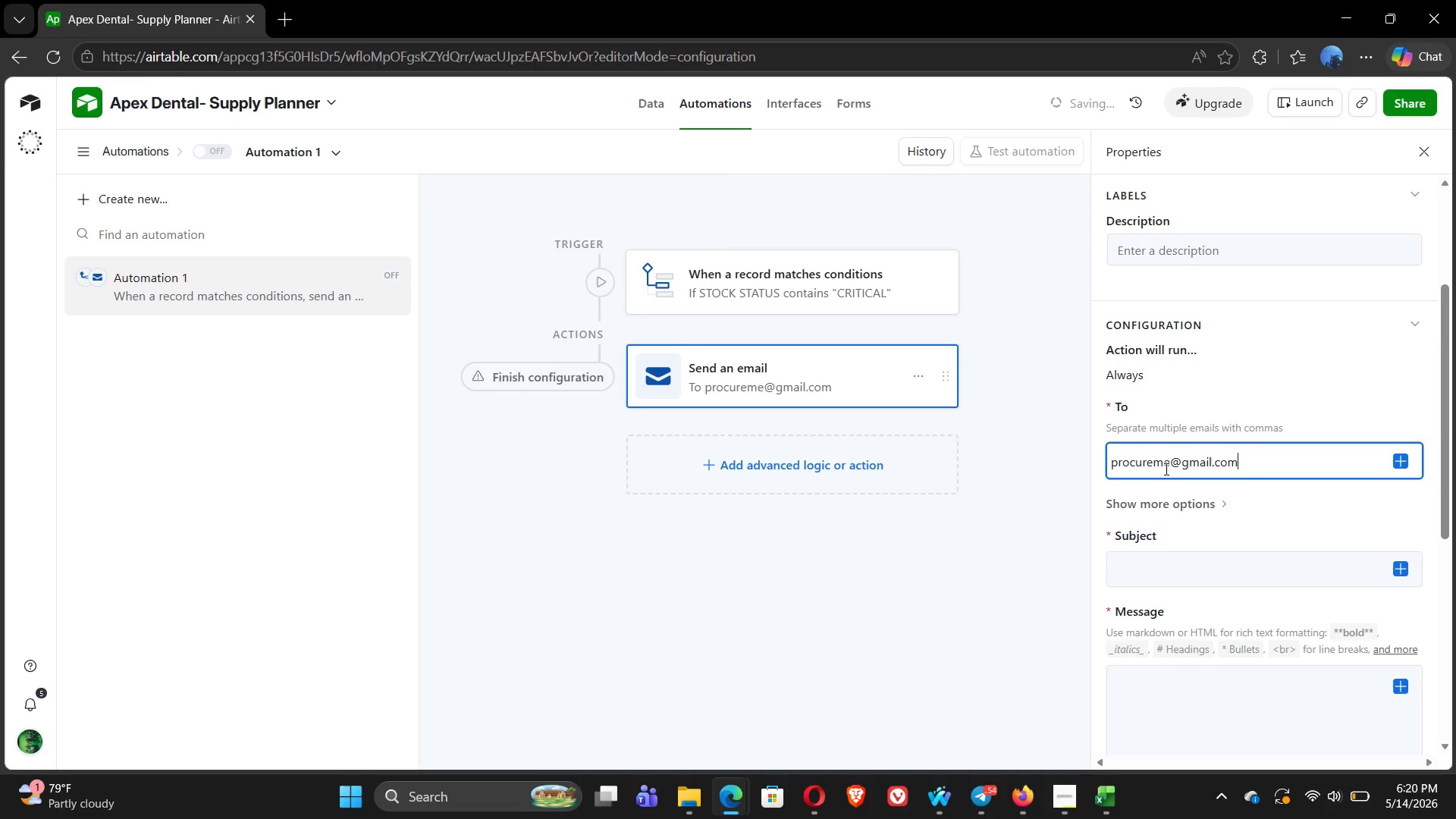 
left_click([1166, 574])
 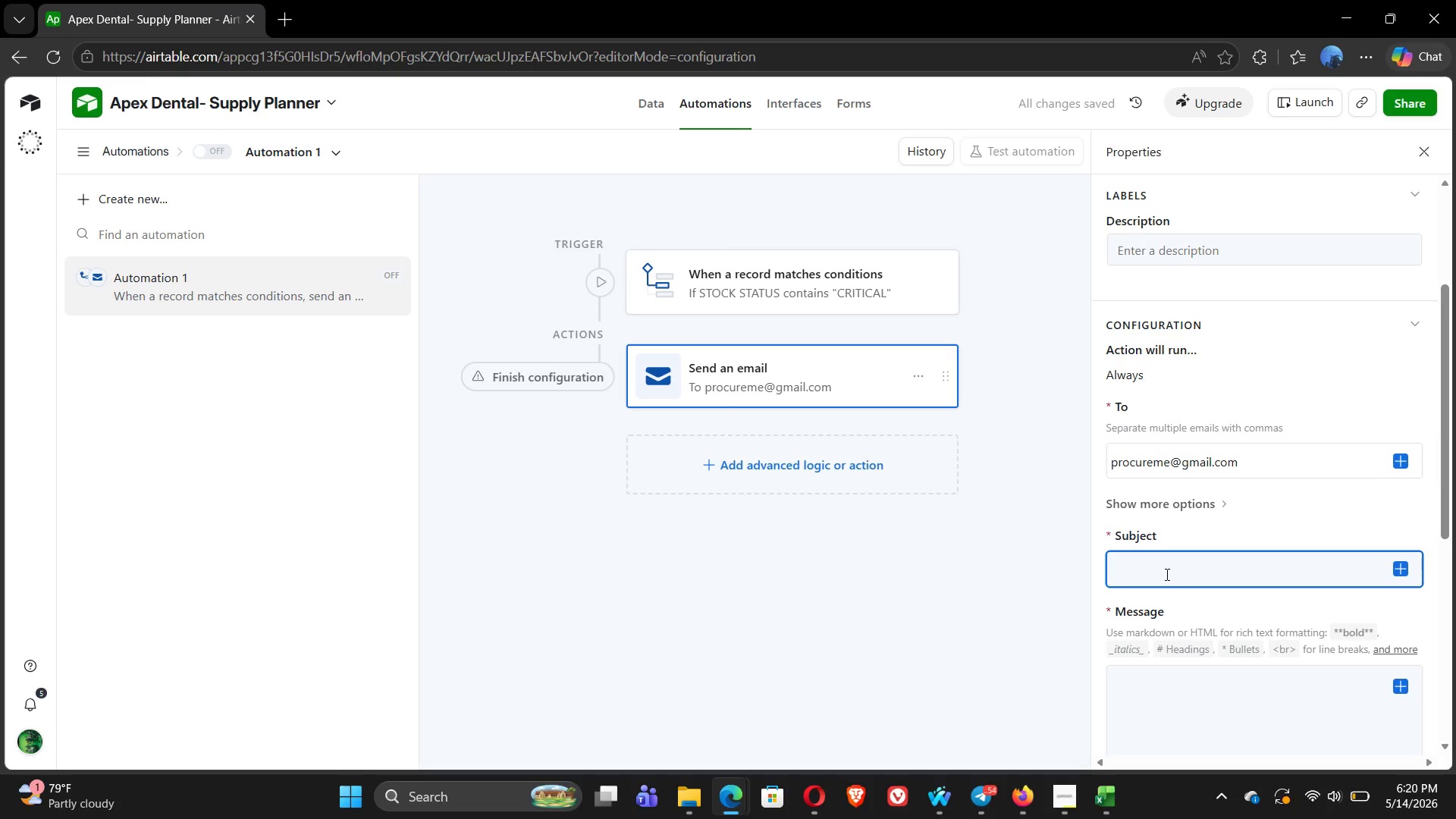 
type(Critical stock alert)
 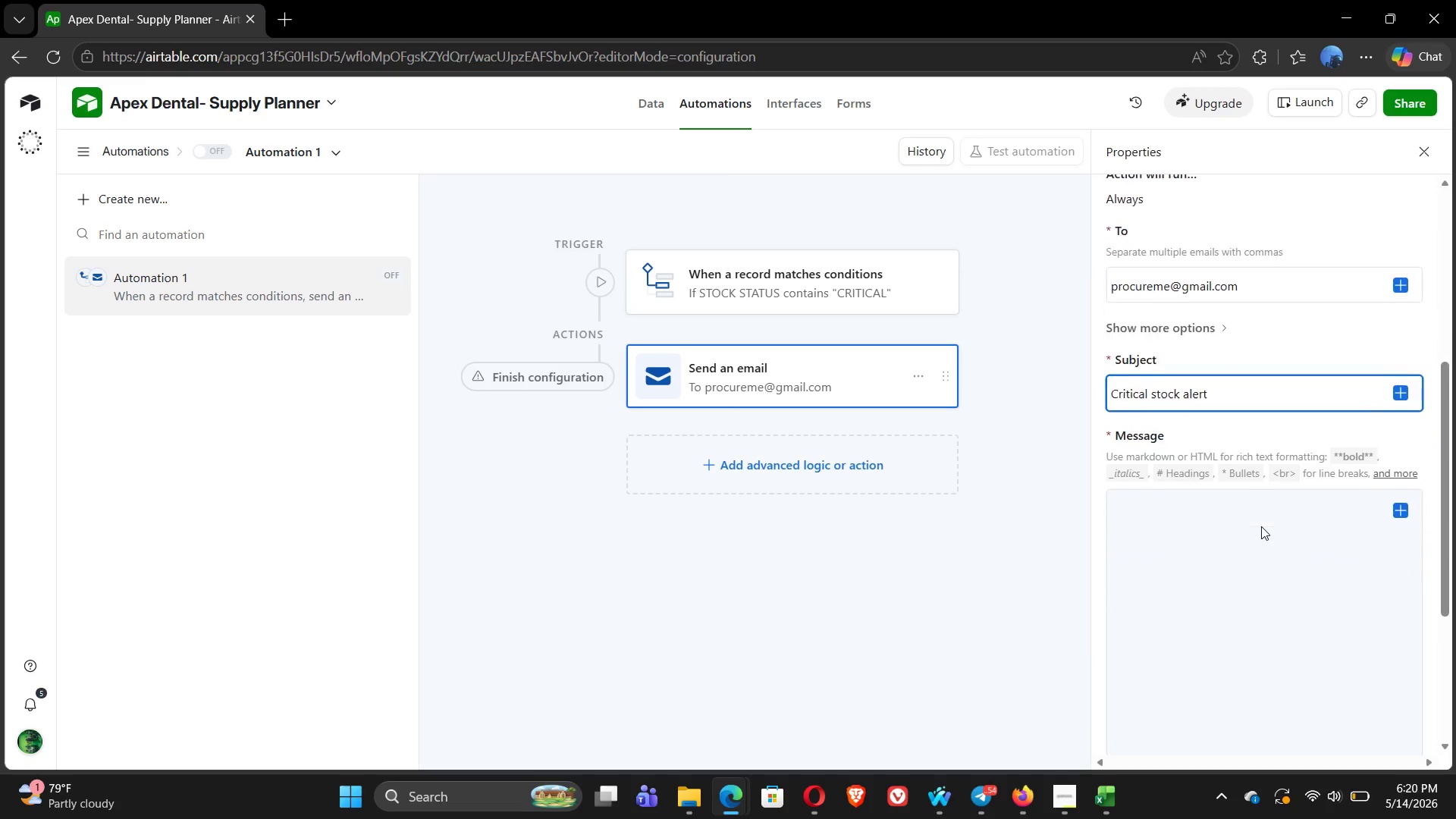 
left_click([1185, 564])
 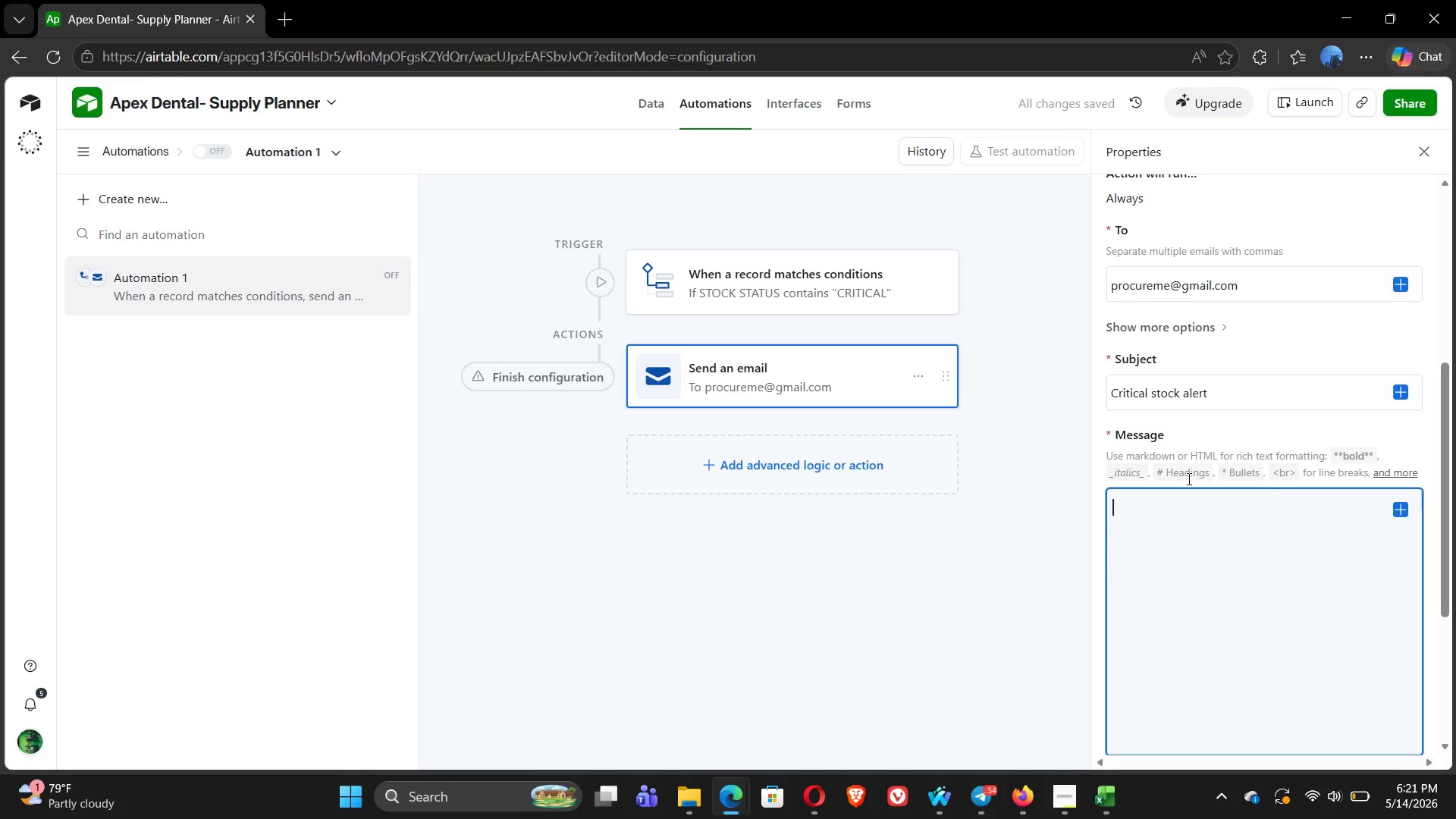 
left_click([1237, 393])
 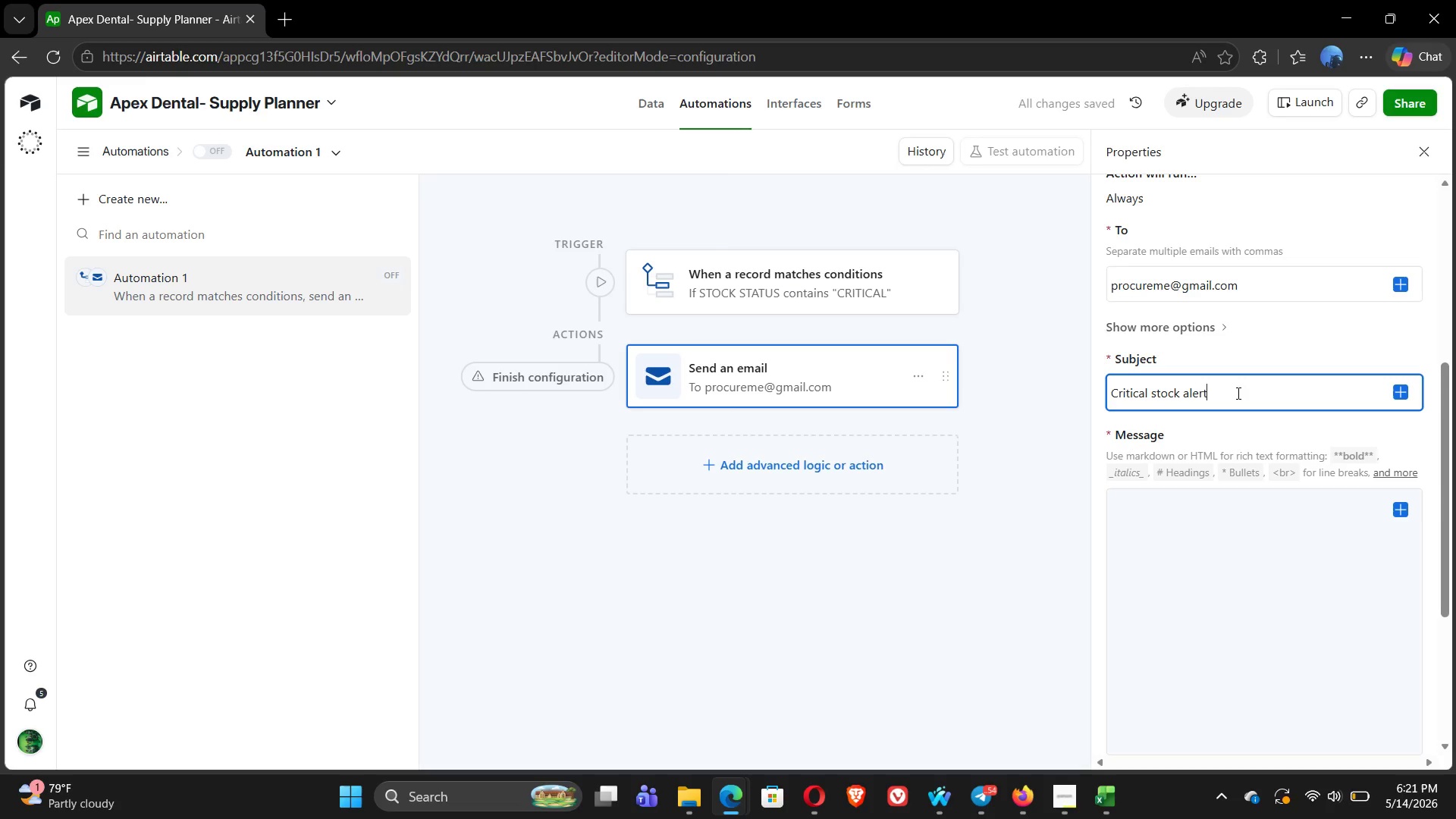 
hold_key(key=ShiftLeft, duration=0.94)
 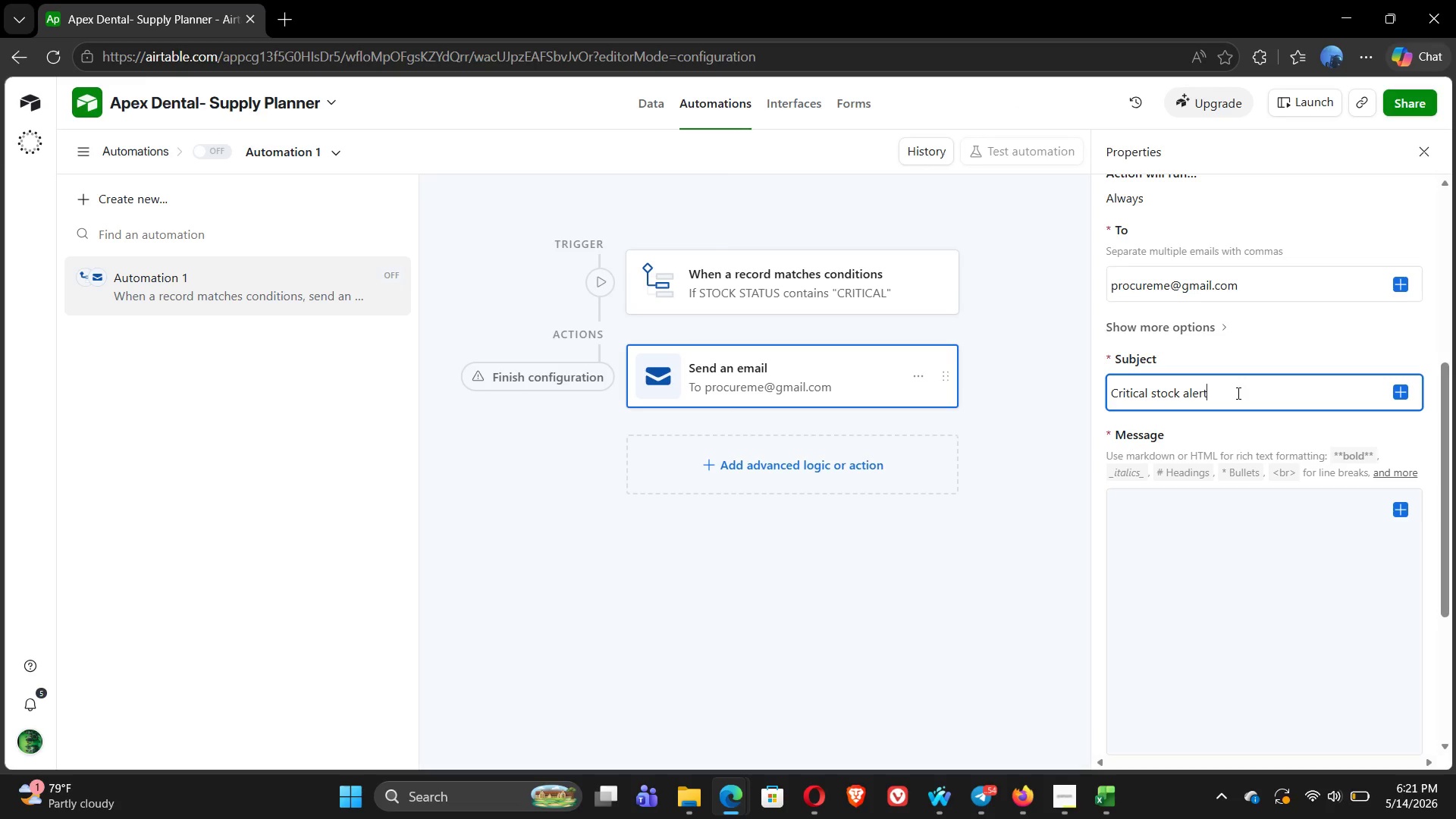 
type({it)
 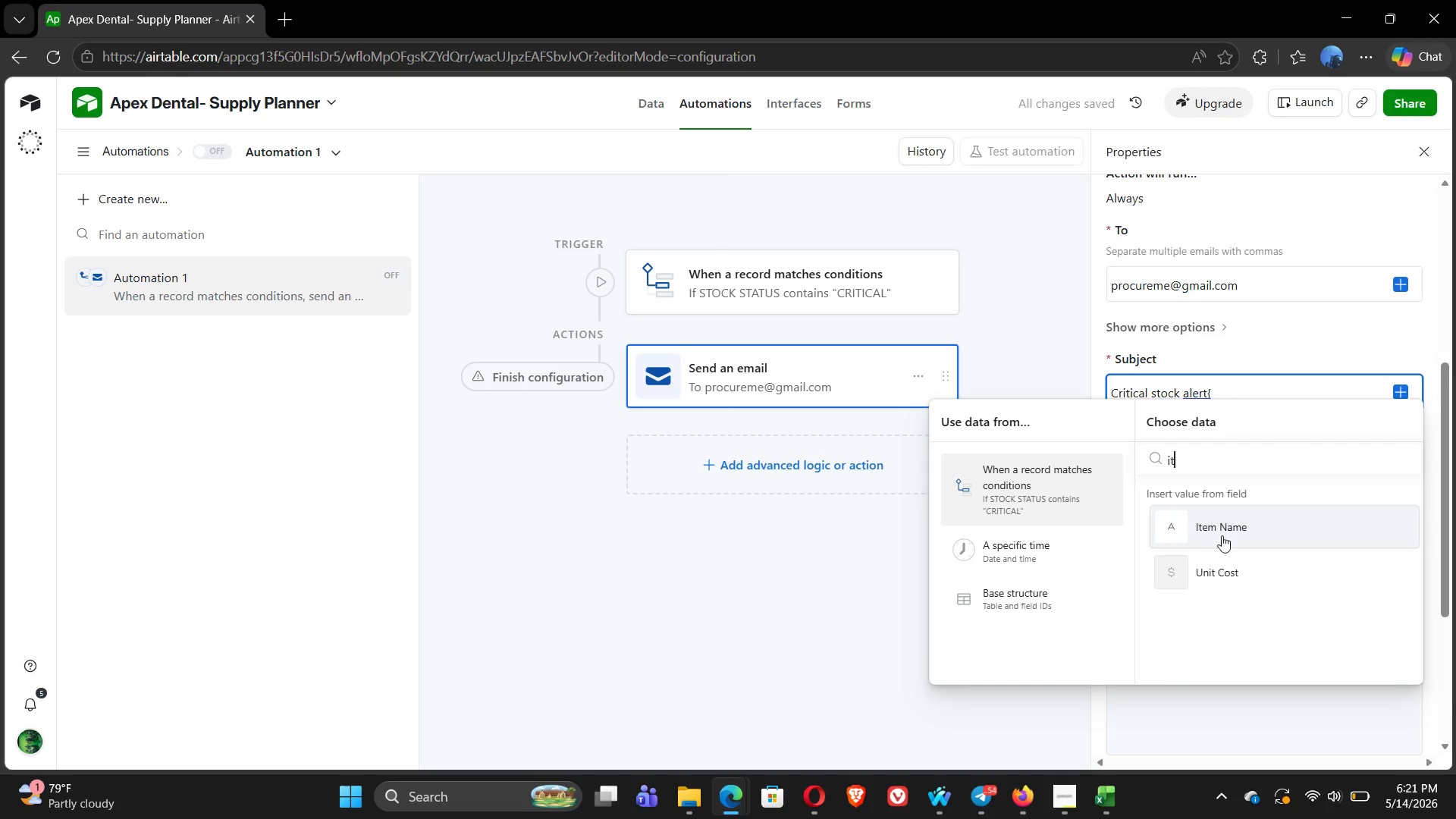 
left_click([1225, 544])
 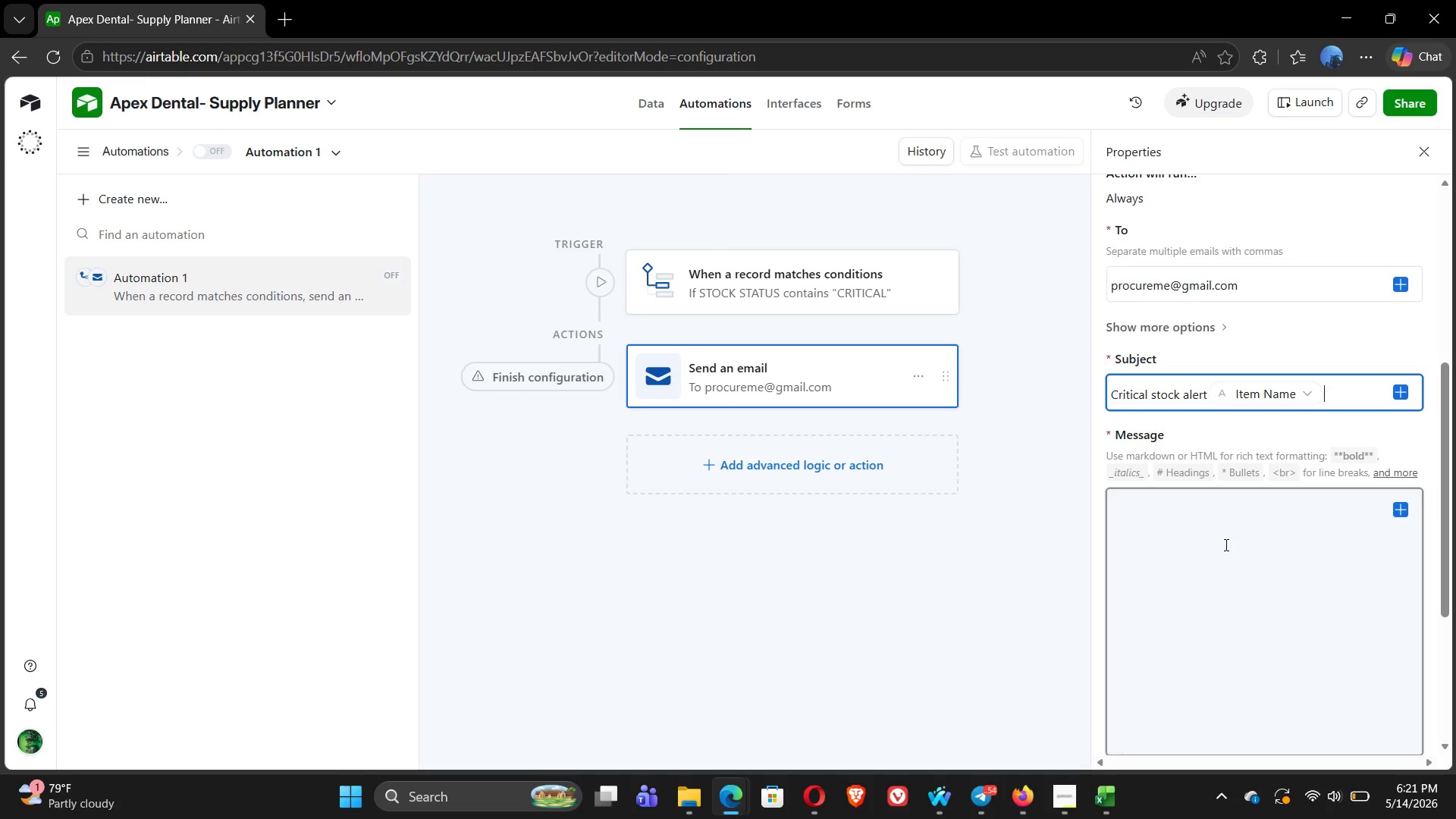 
wait(14.78)
 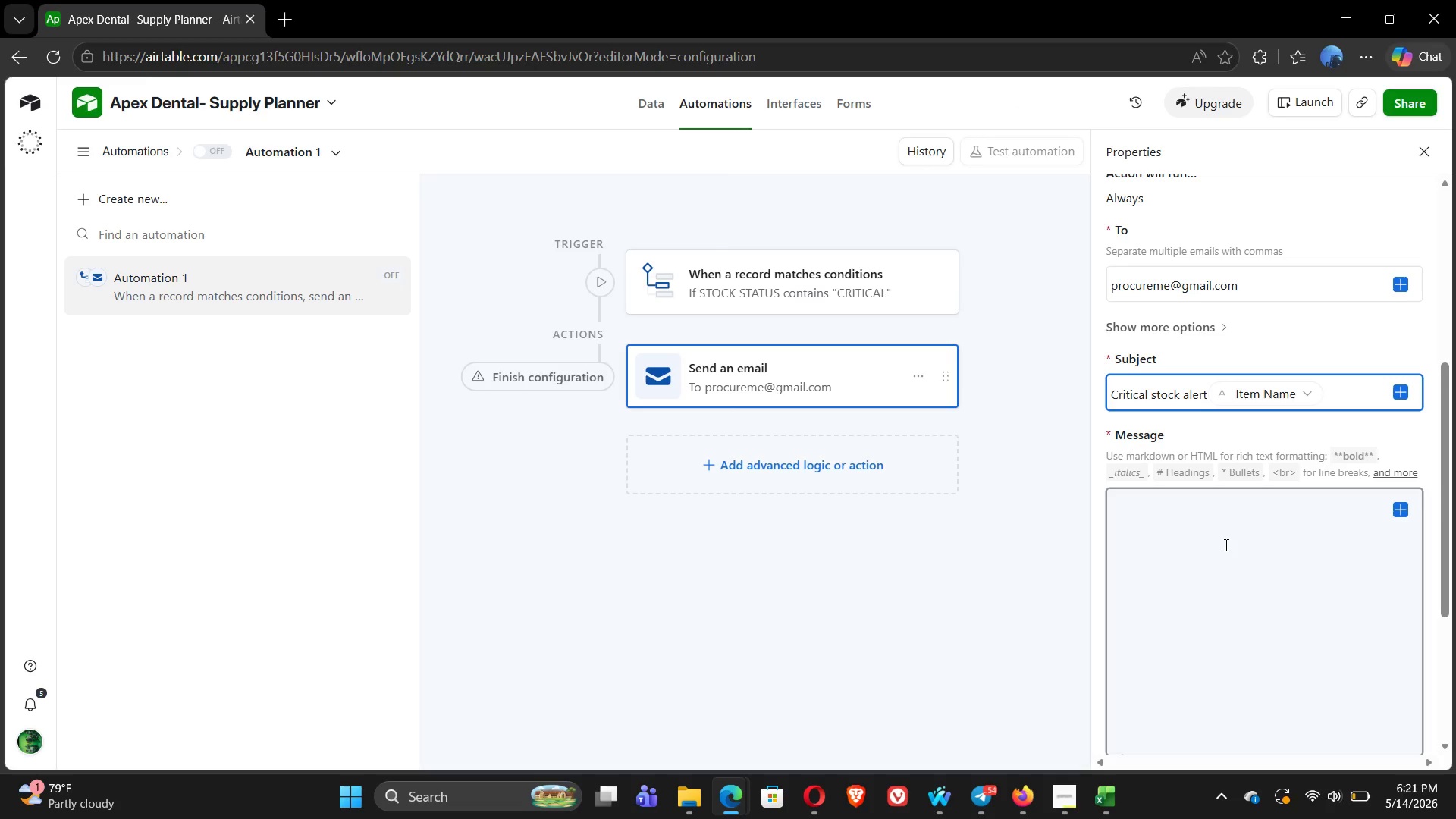 
type({it)
 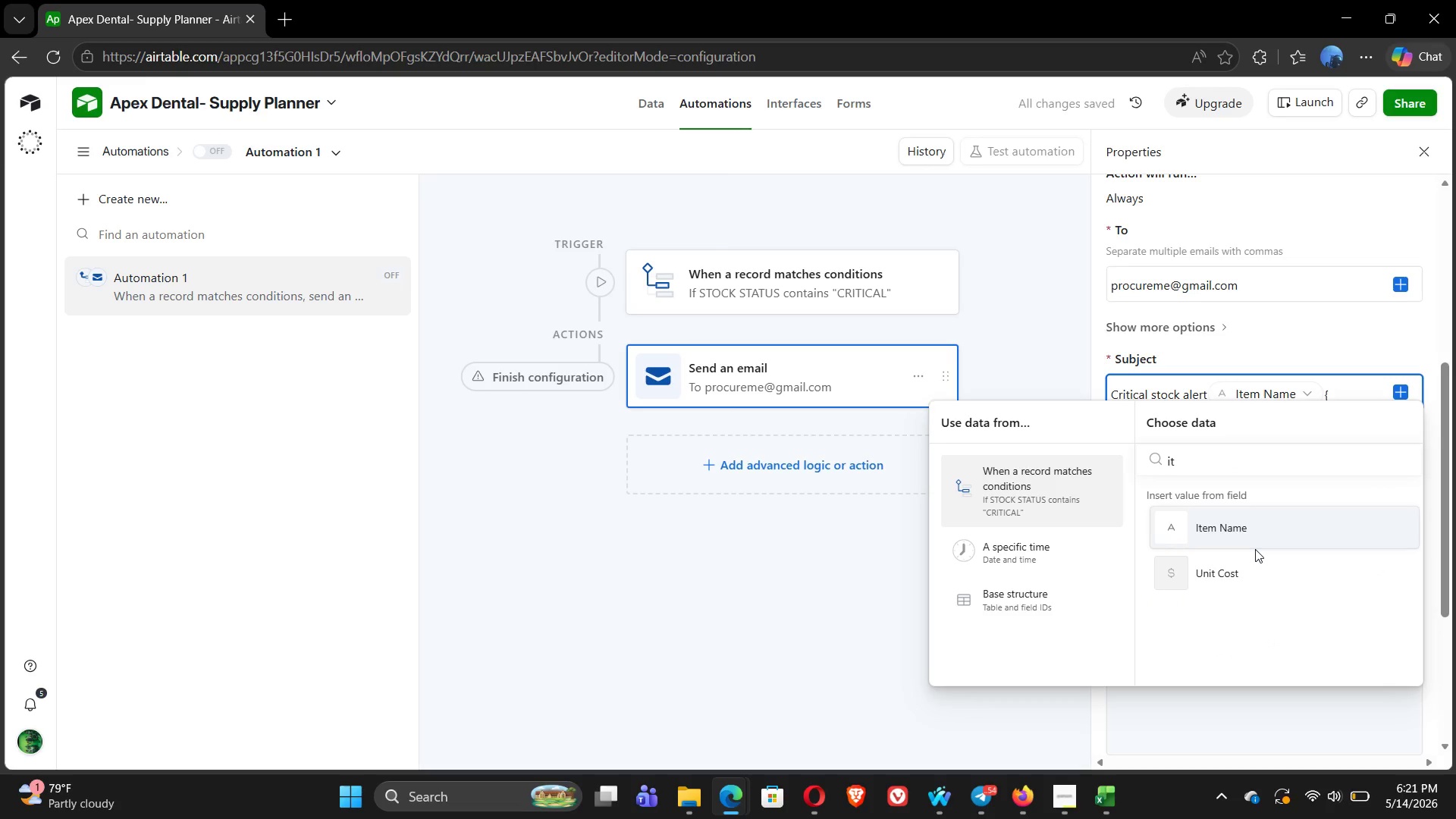 
left_click([1247, 538])
 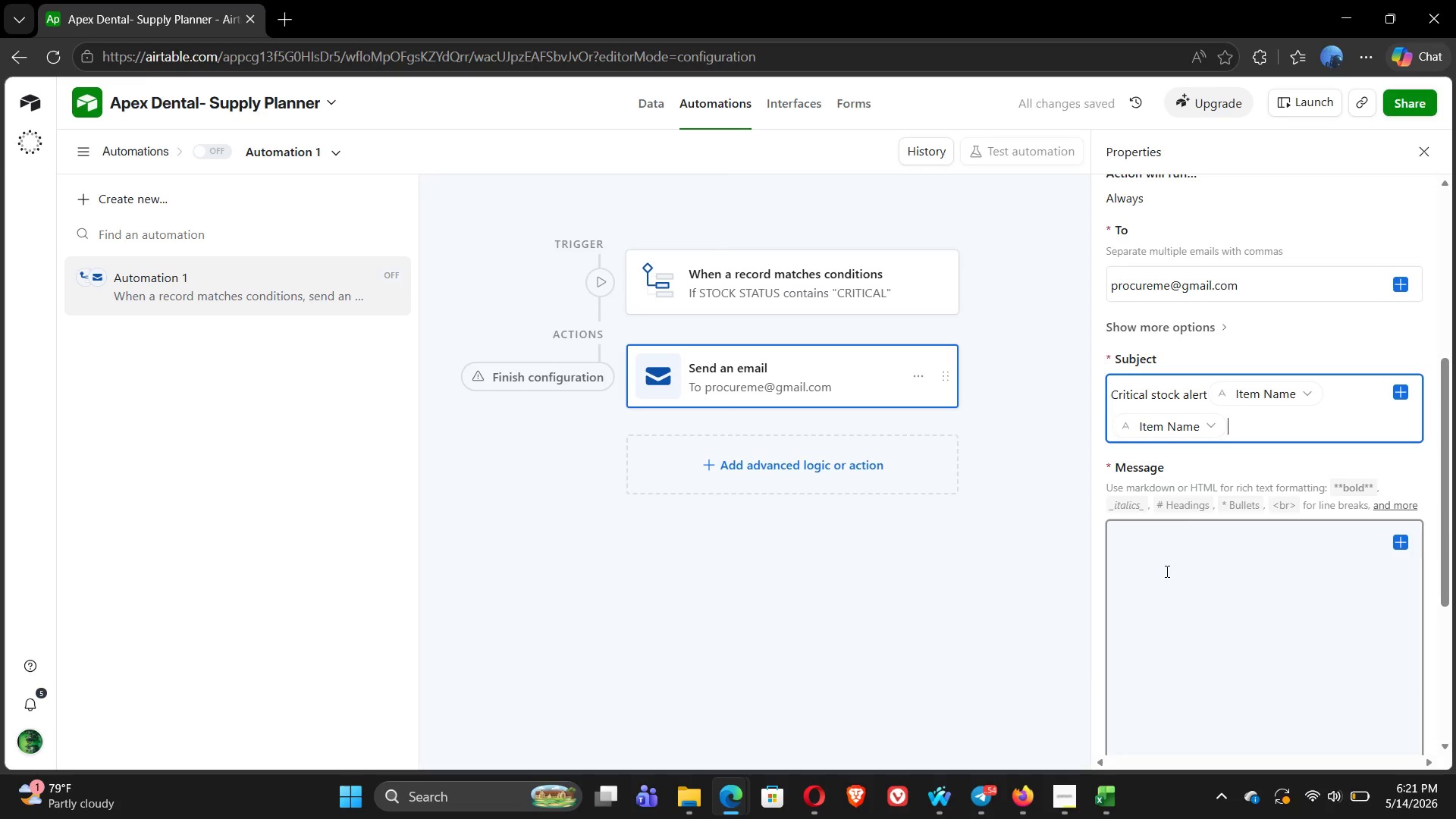 
key(Backspace)
 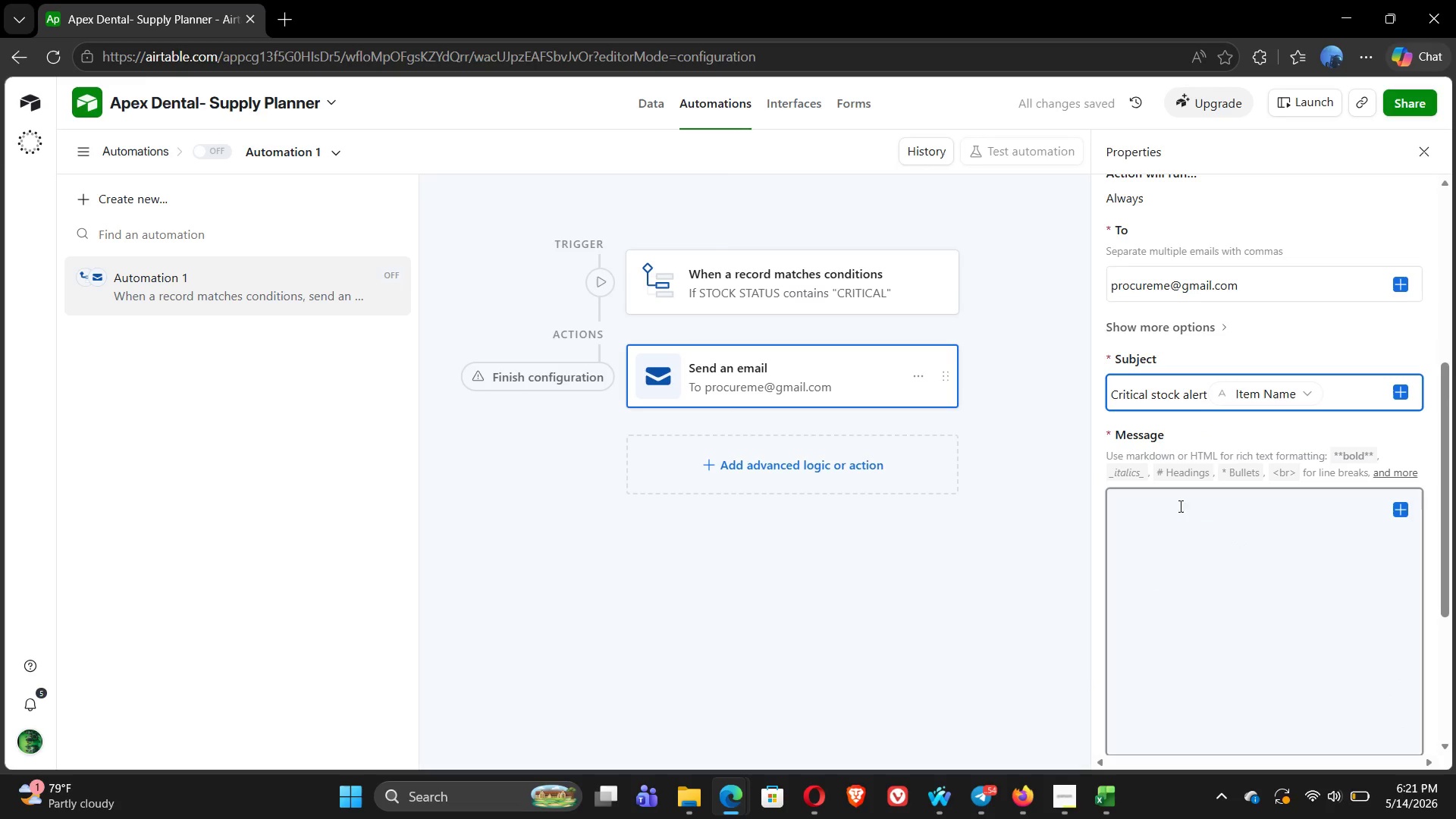 
left_click([1168, 523])
 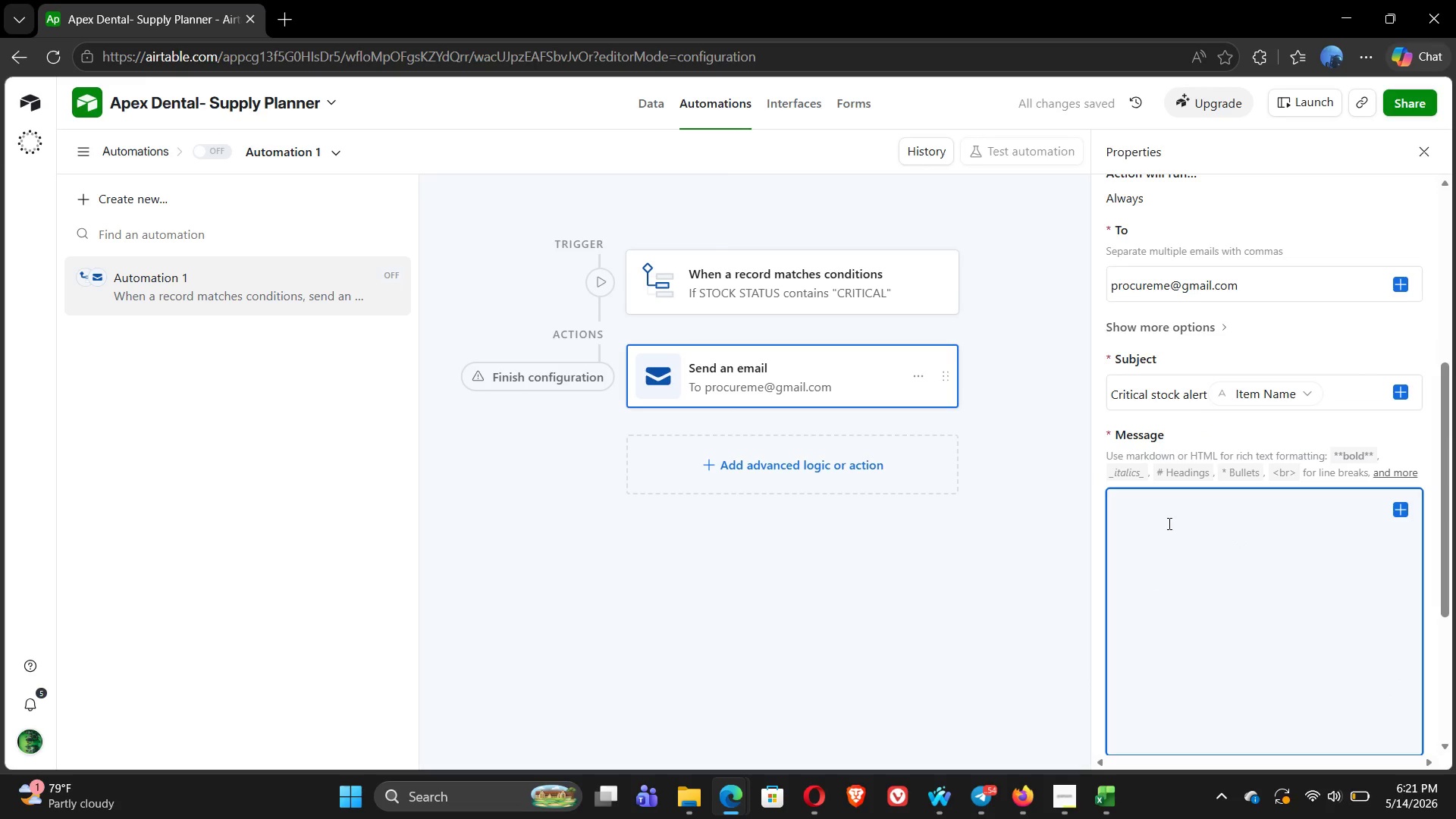 
type({it)
 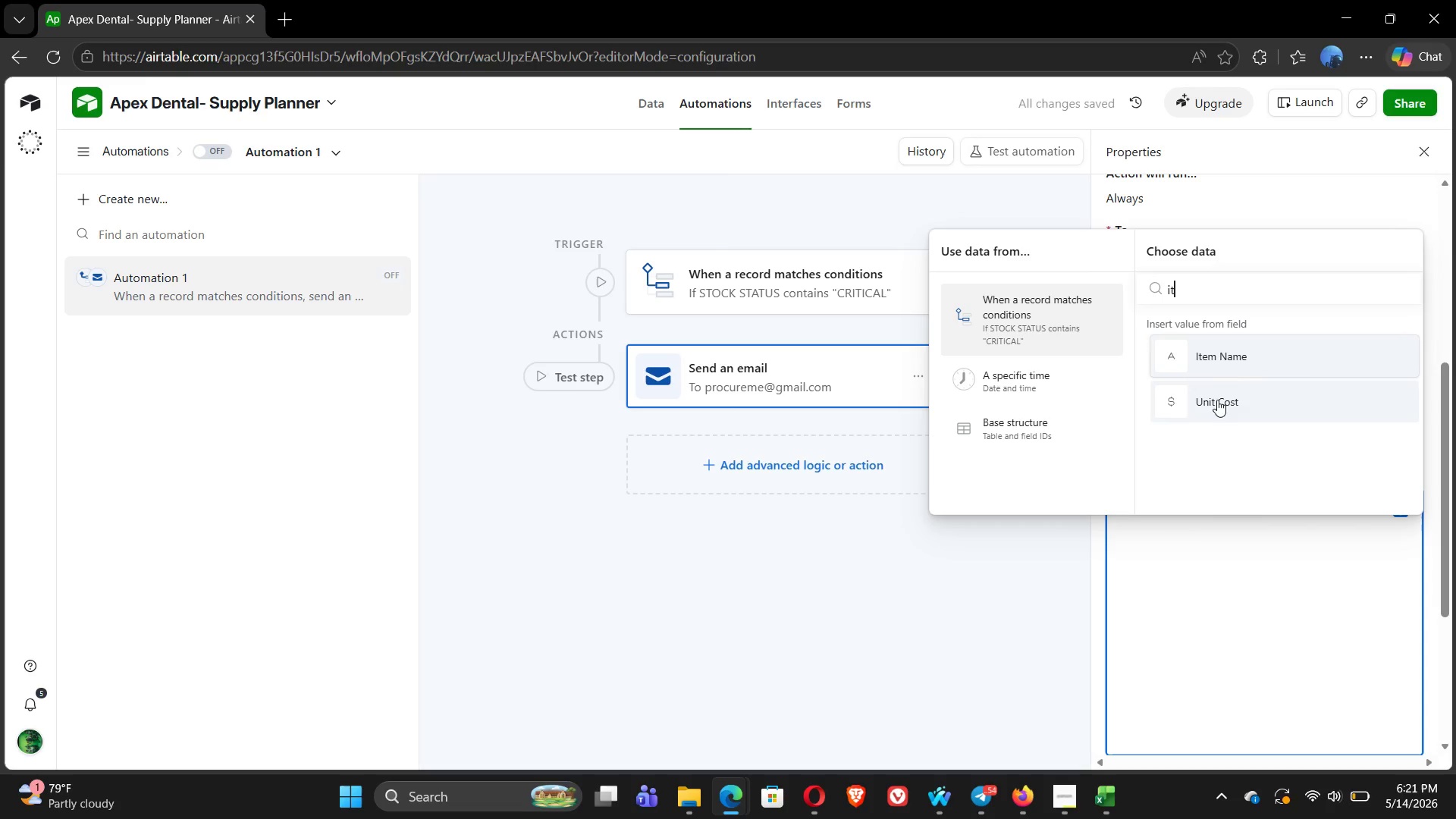 
left_click([1232, 353])
 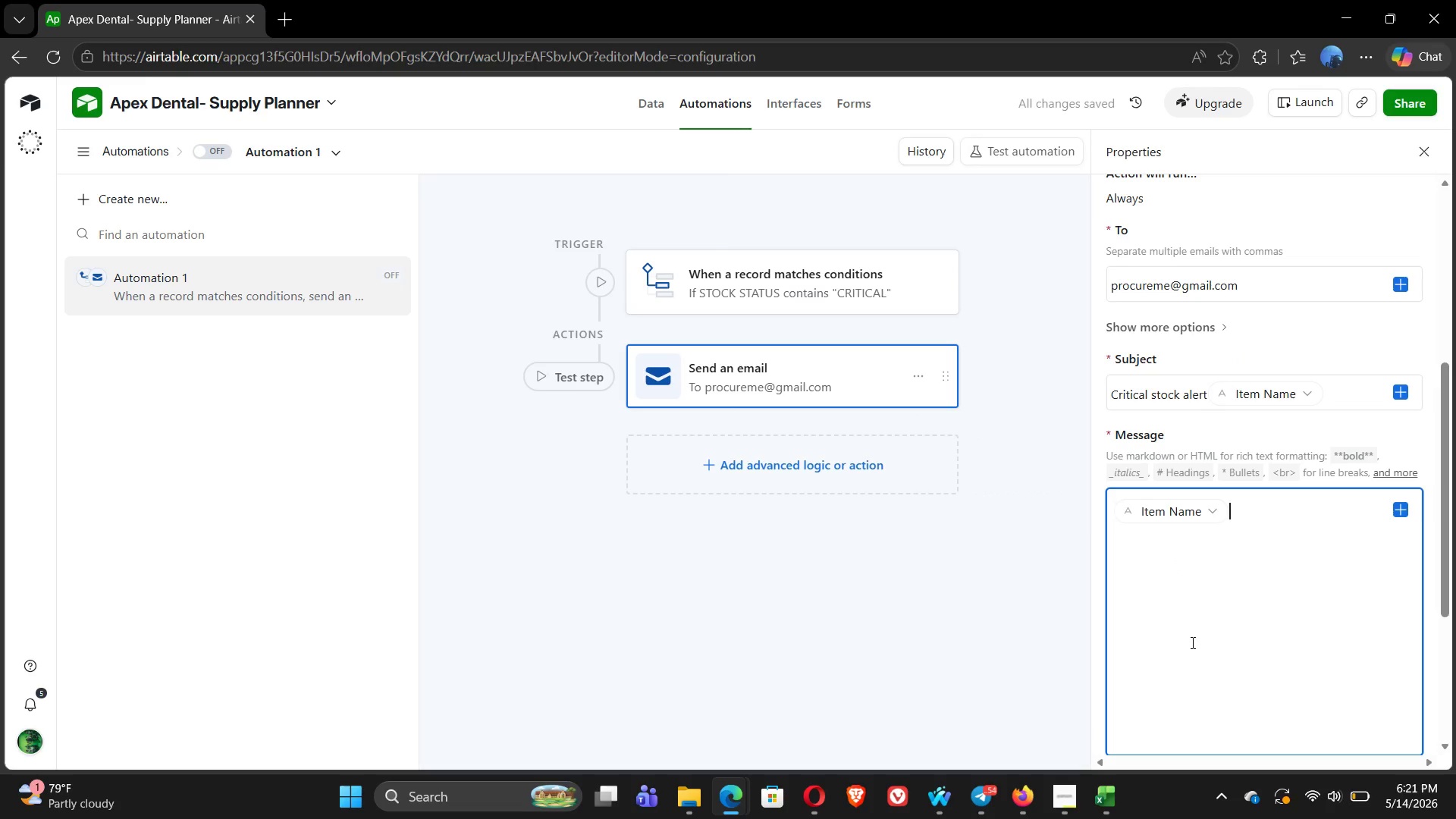 
wait(8.12)
 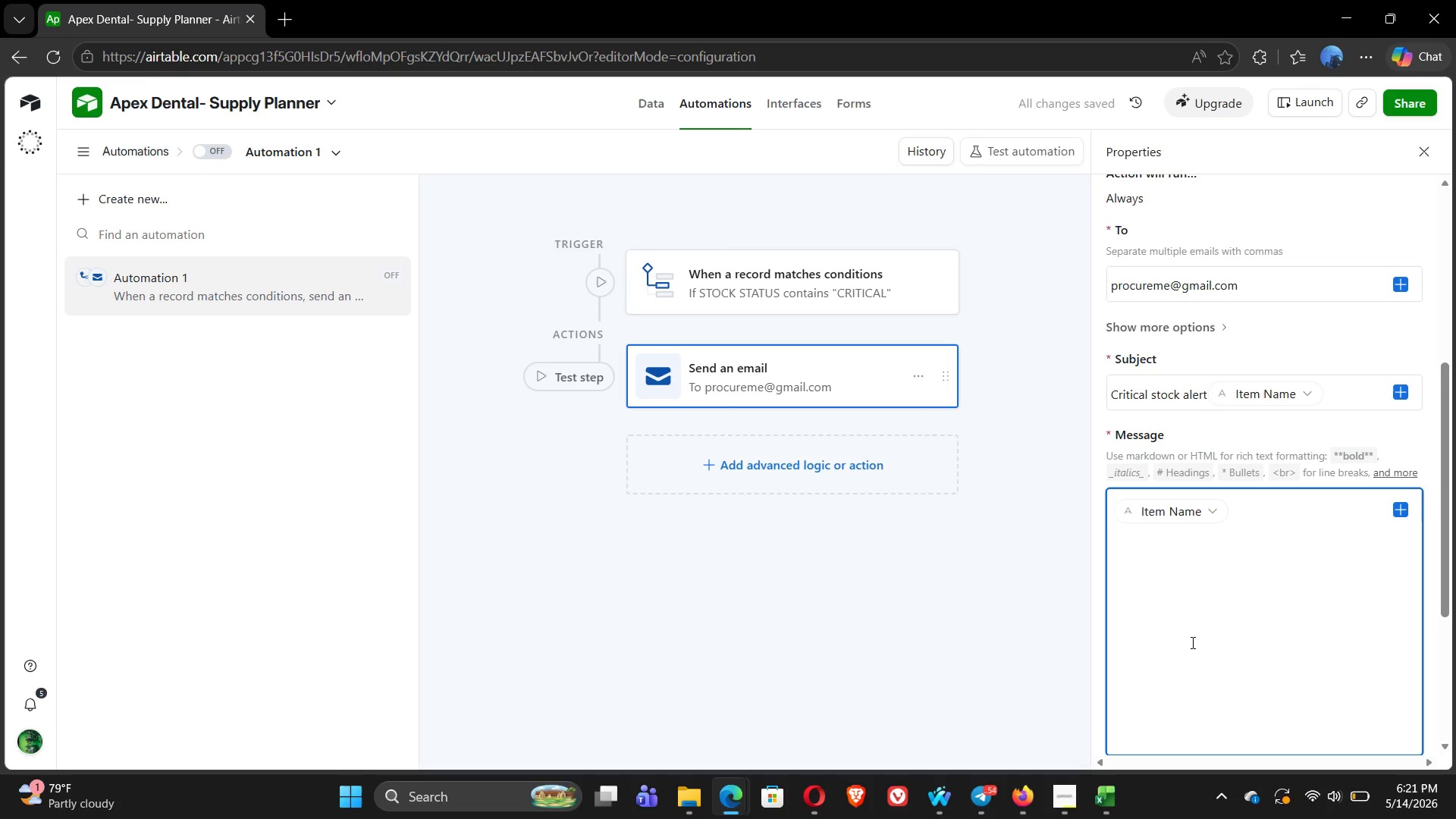 
type({cu)
 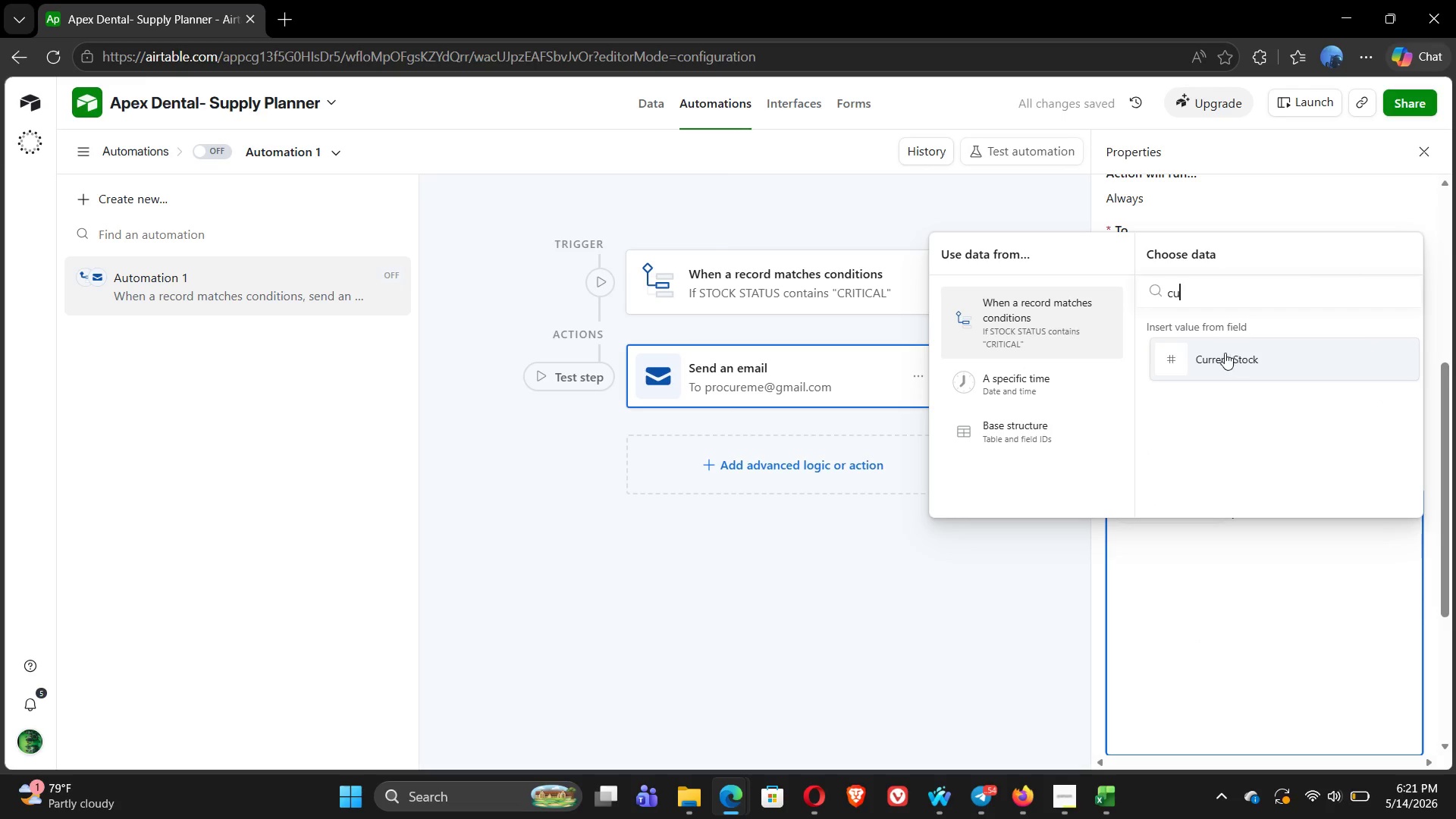 
left_click([1220, 356])
 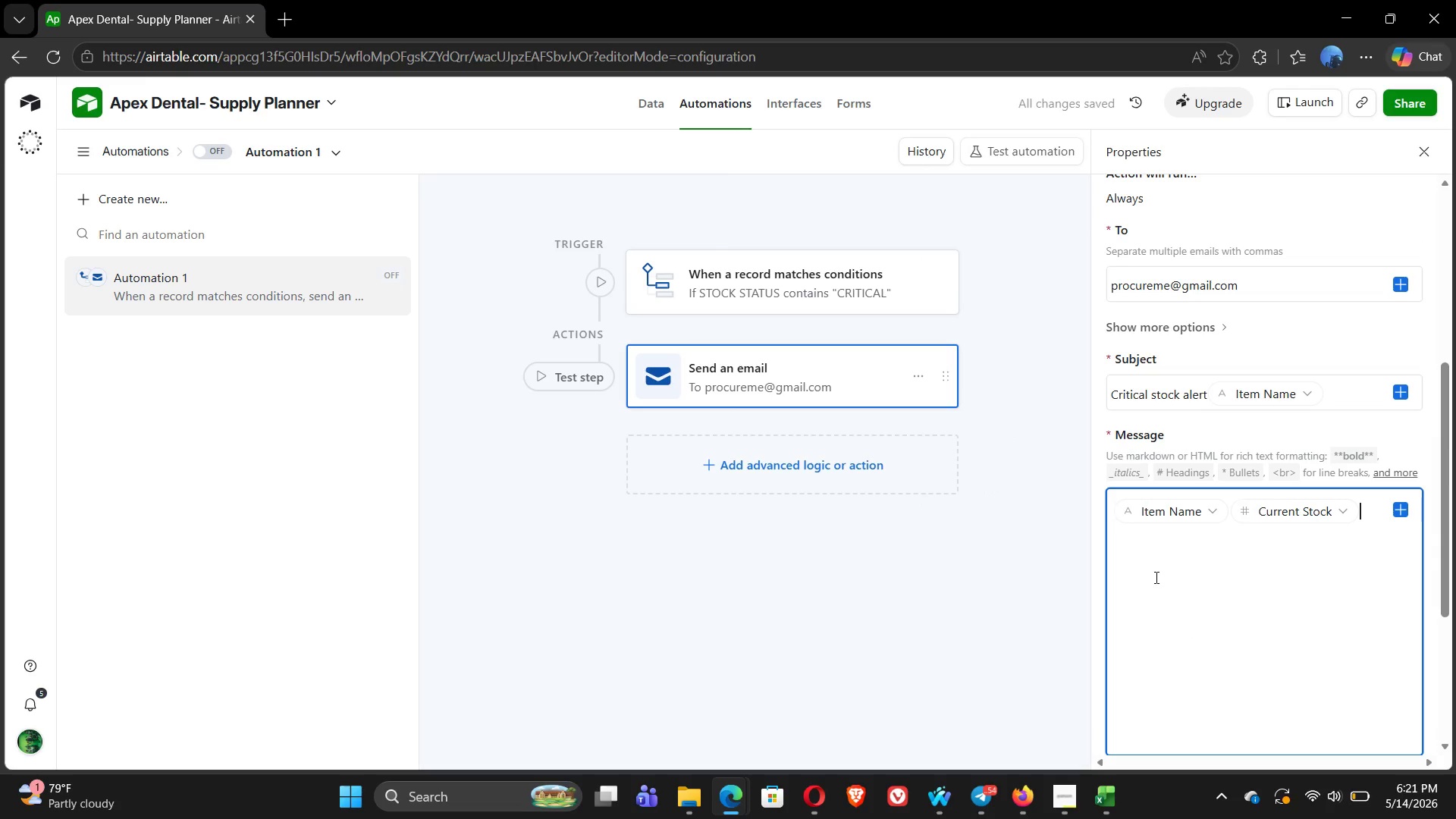 
left_click([1141, 575])
 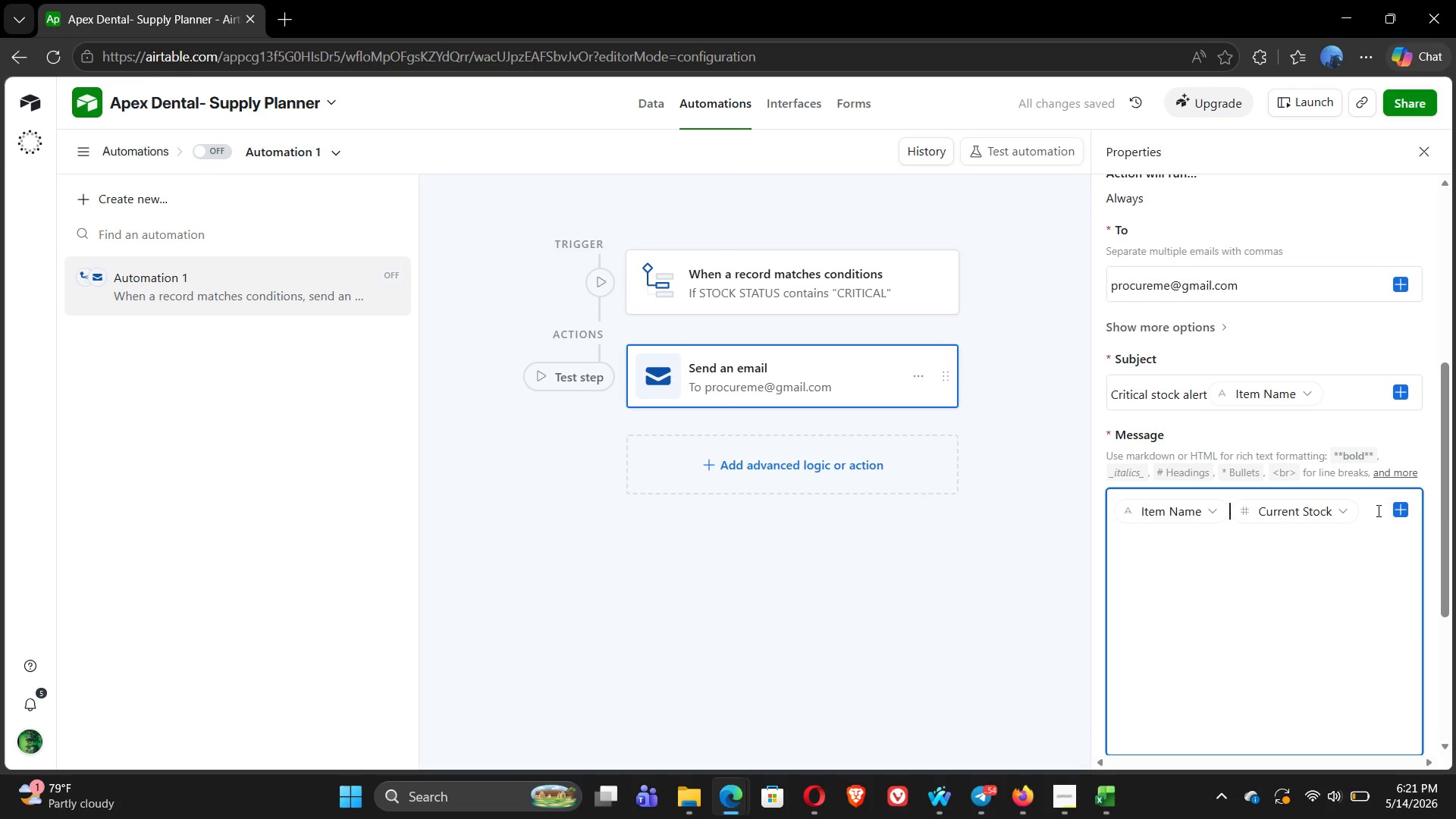 
left_click([1369, 514])
 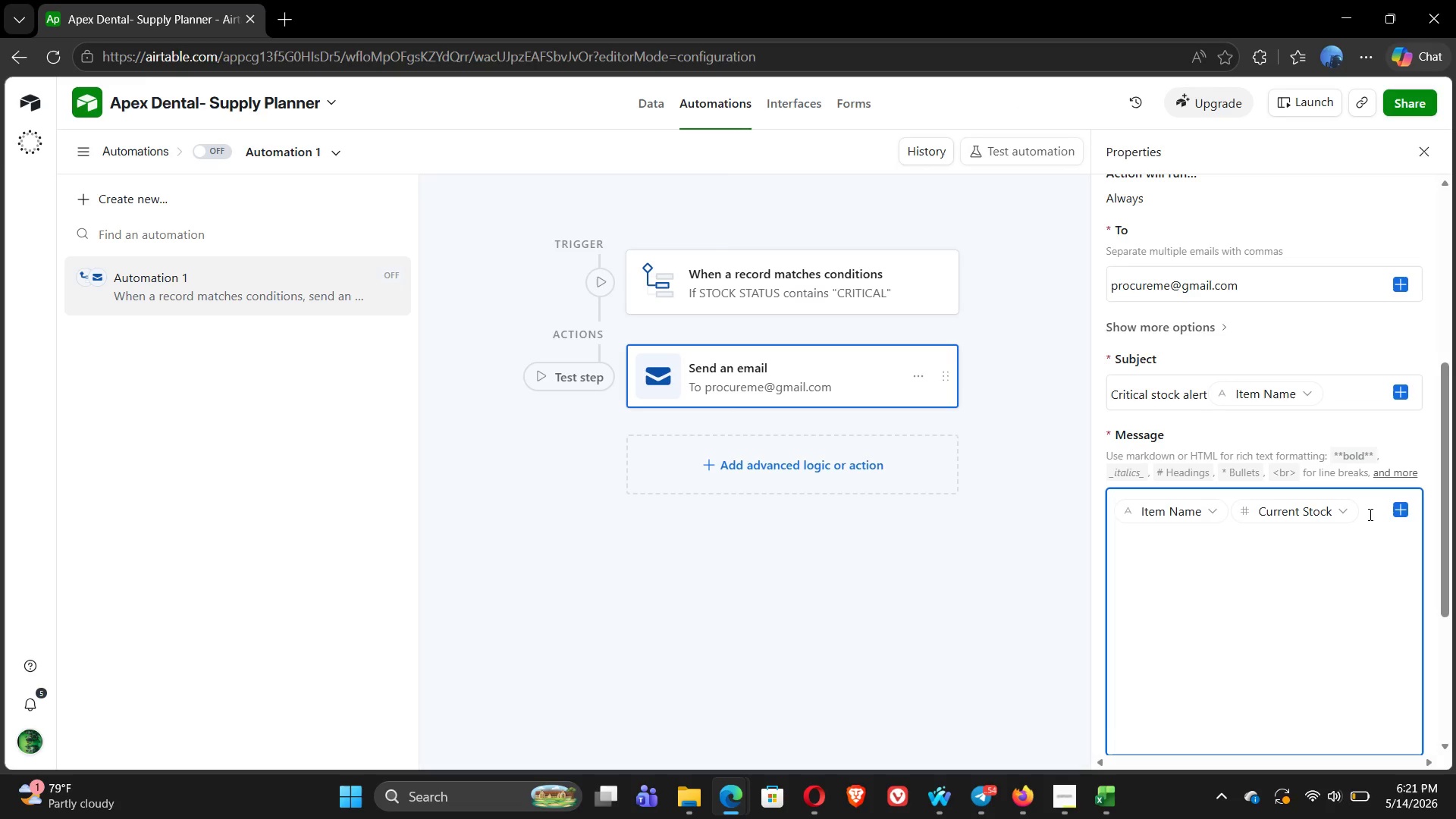 
type({reo)
 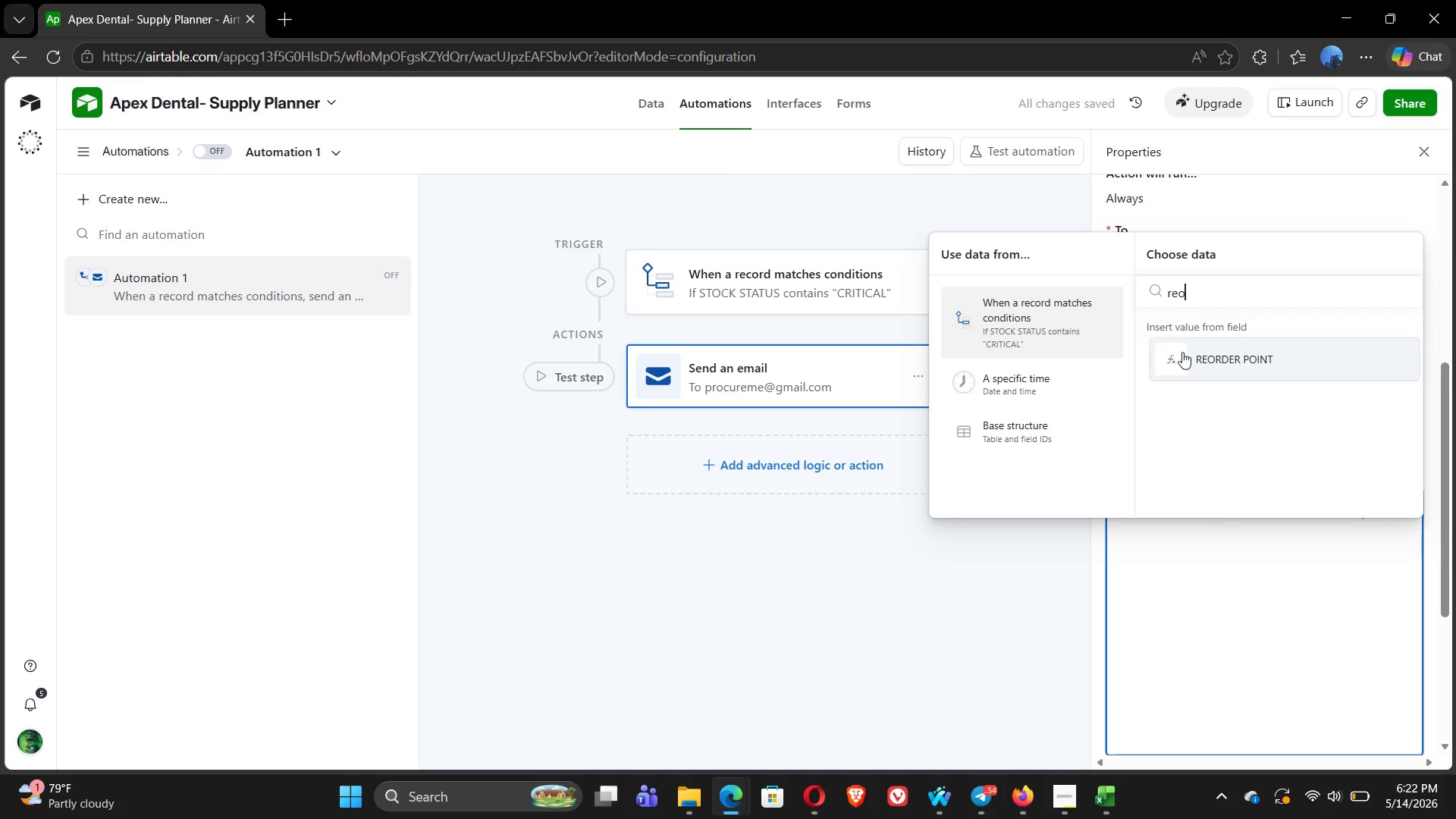 
left_click([1224, 379])
 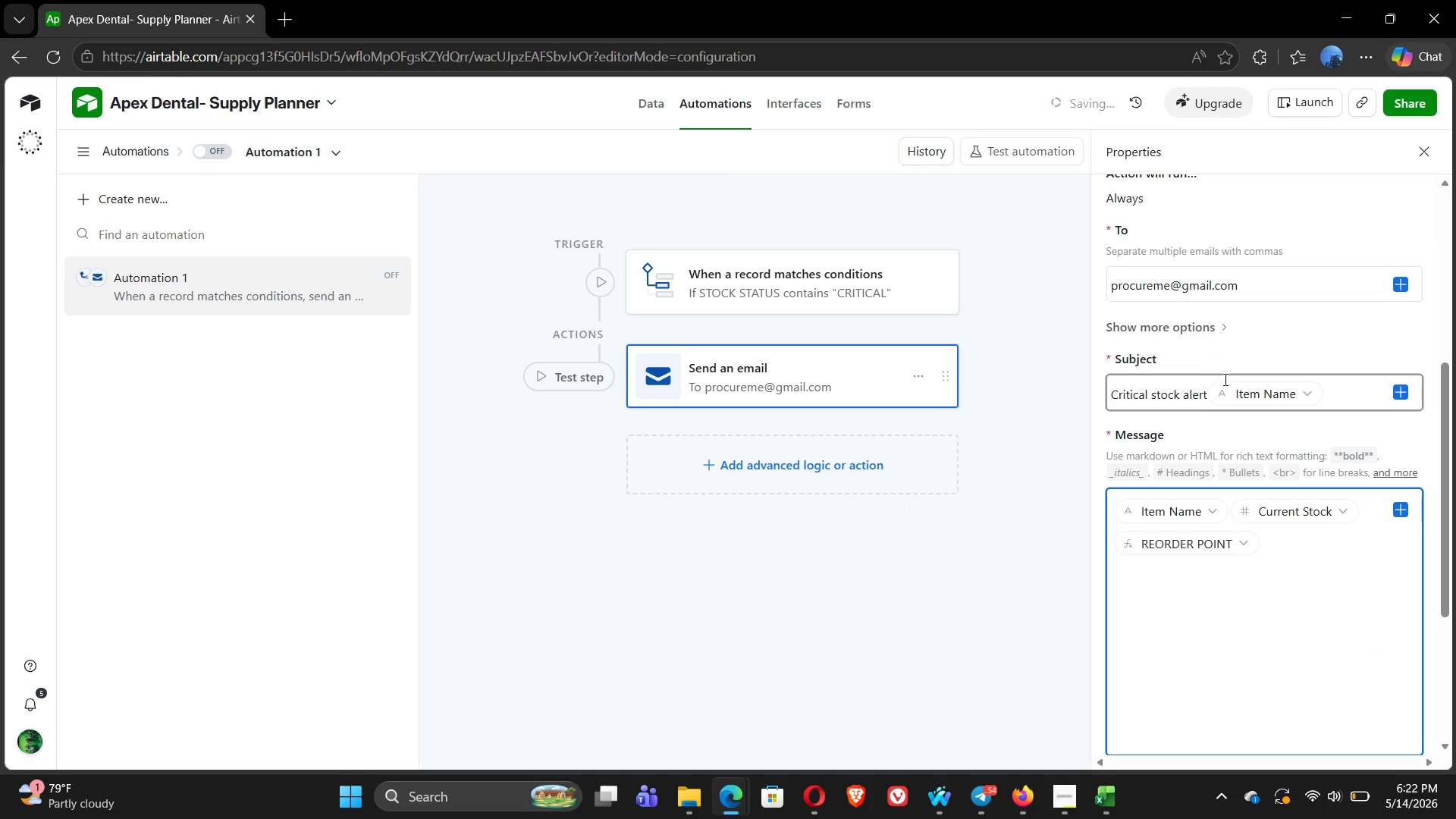 
type({pr)
 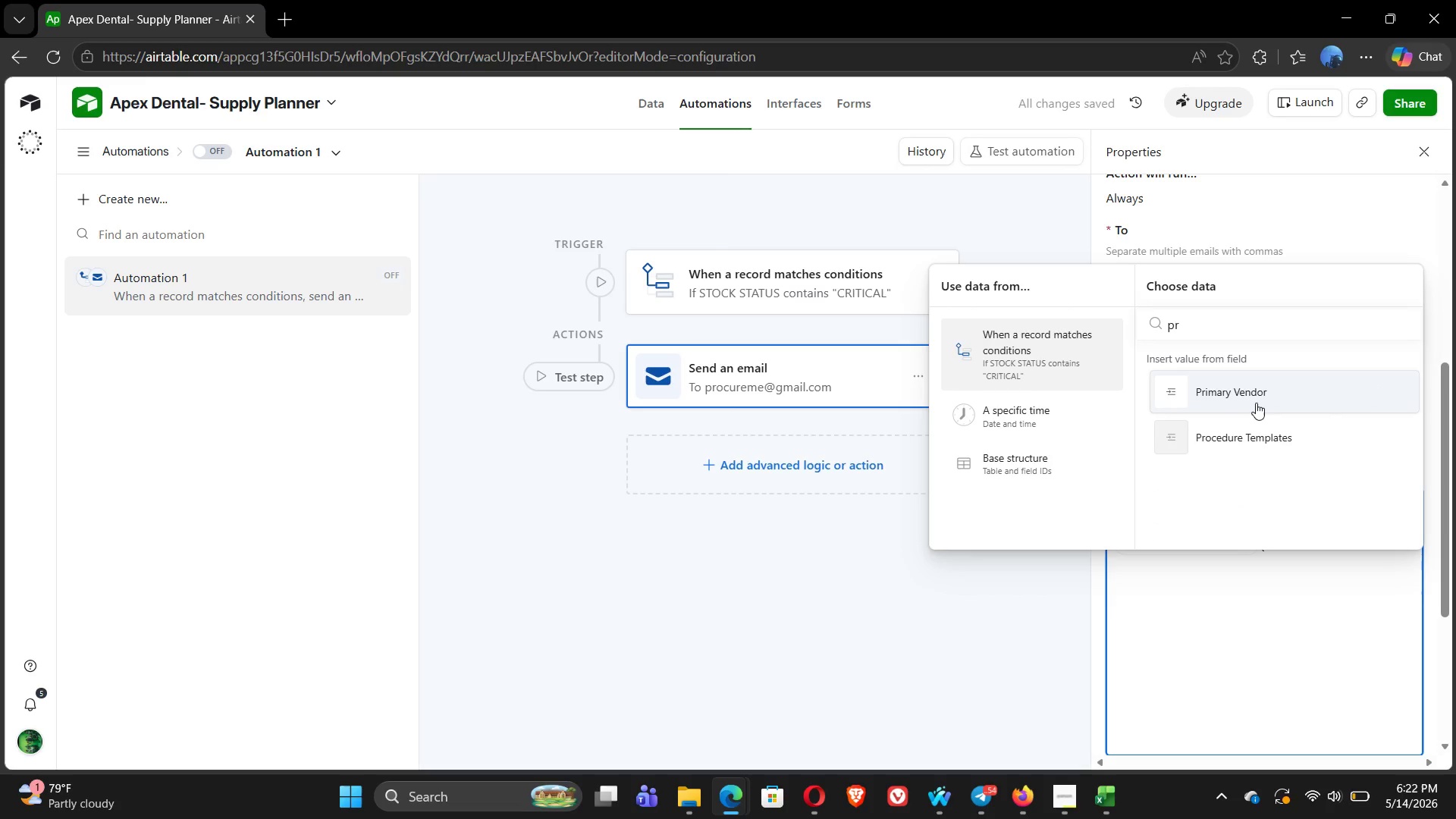 
left_click([1256, 403])
 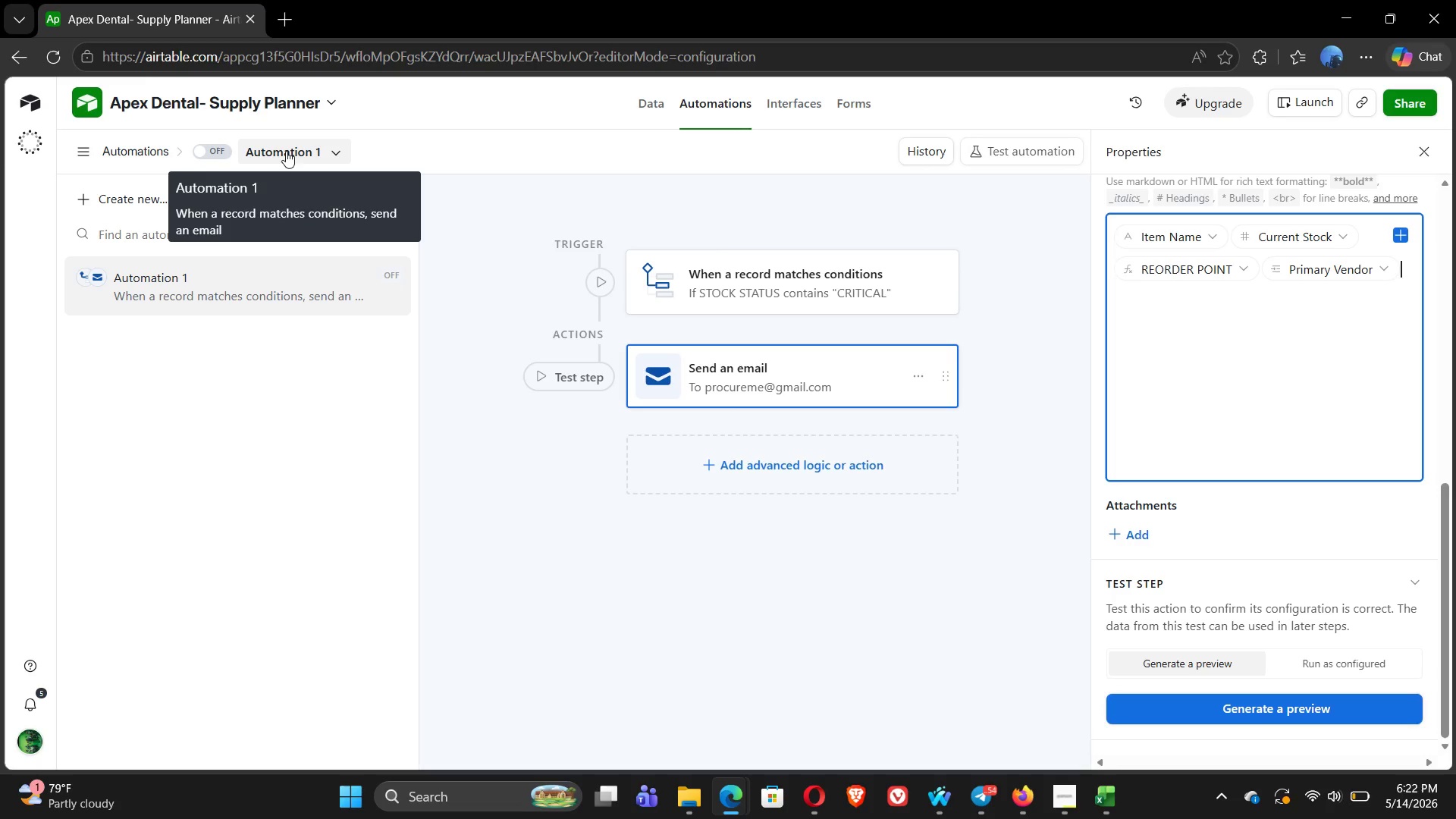 
wait(29.2)
 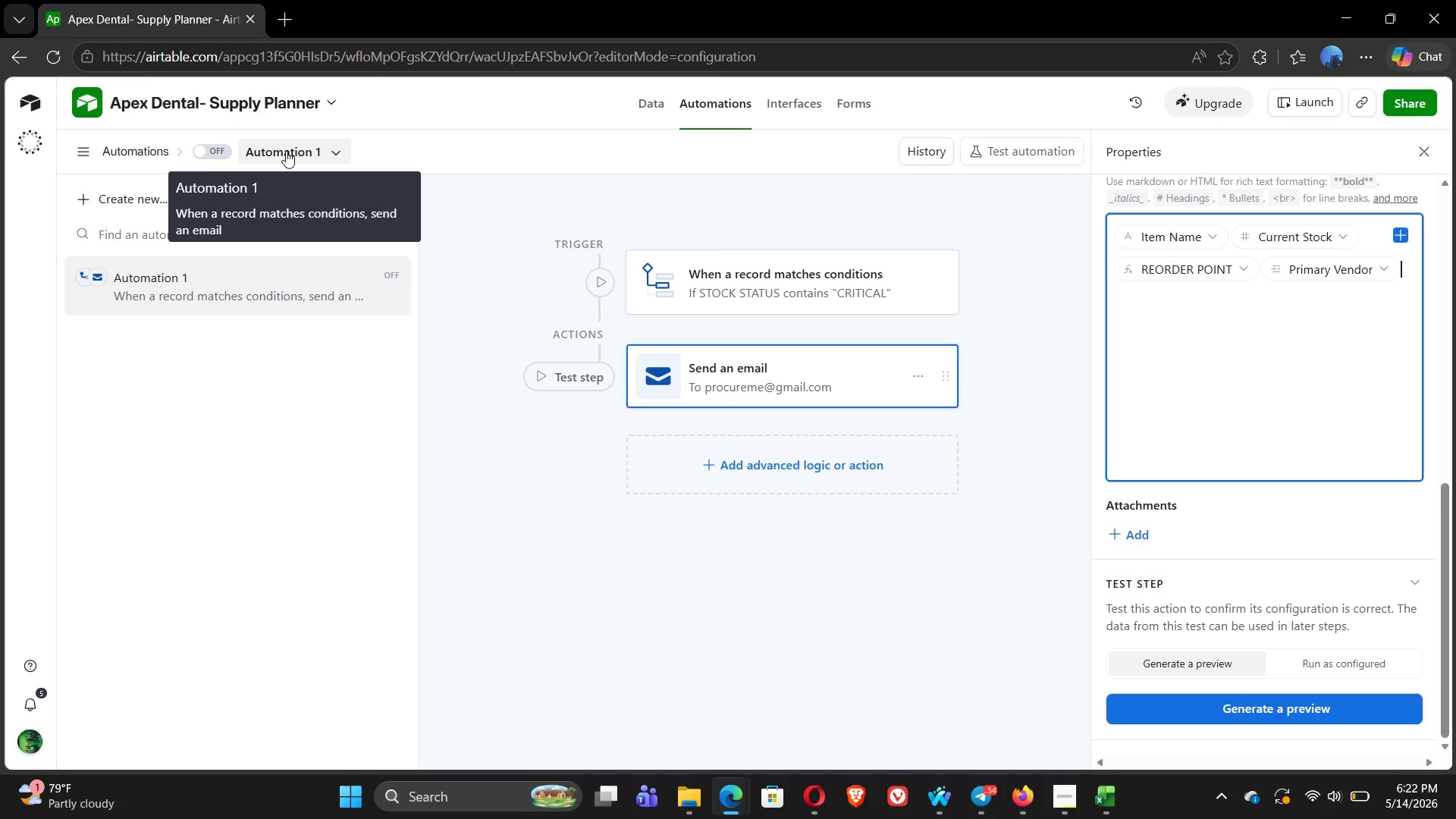 
double_click([286, 151])
 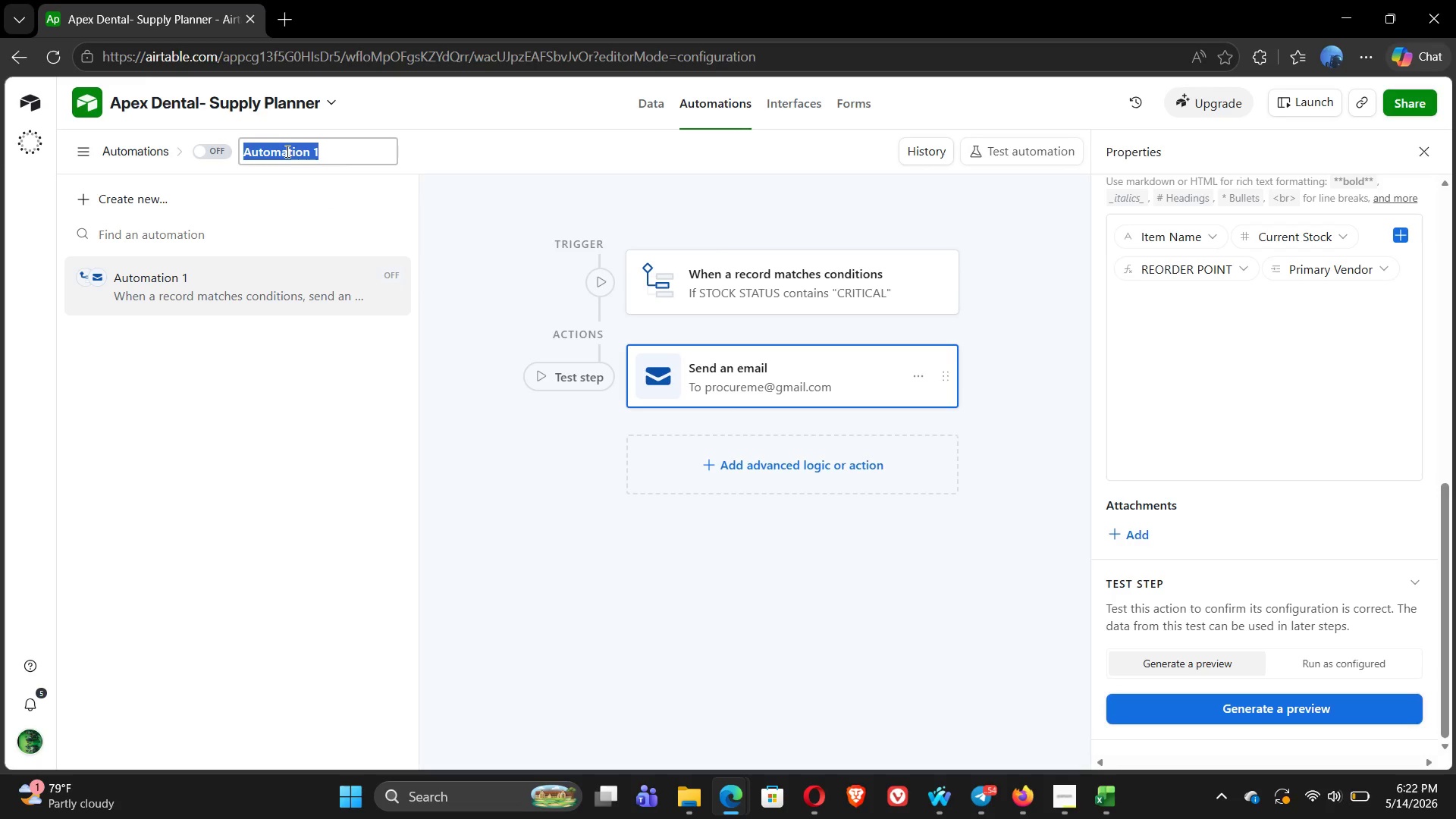 
wait(5.52)
 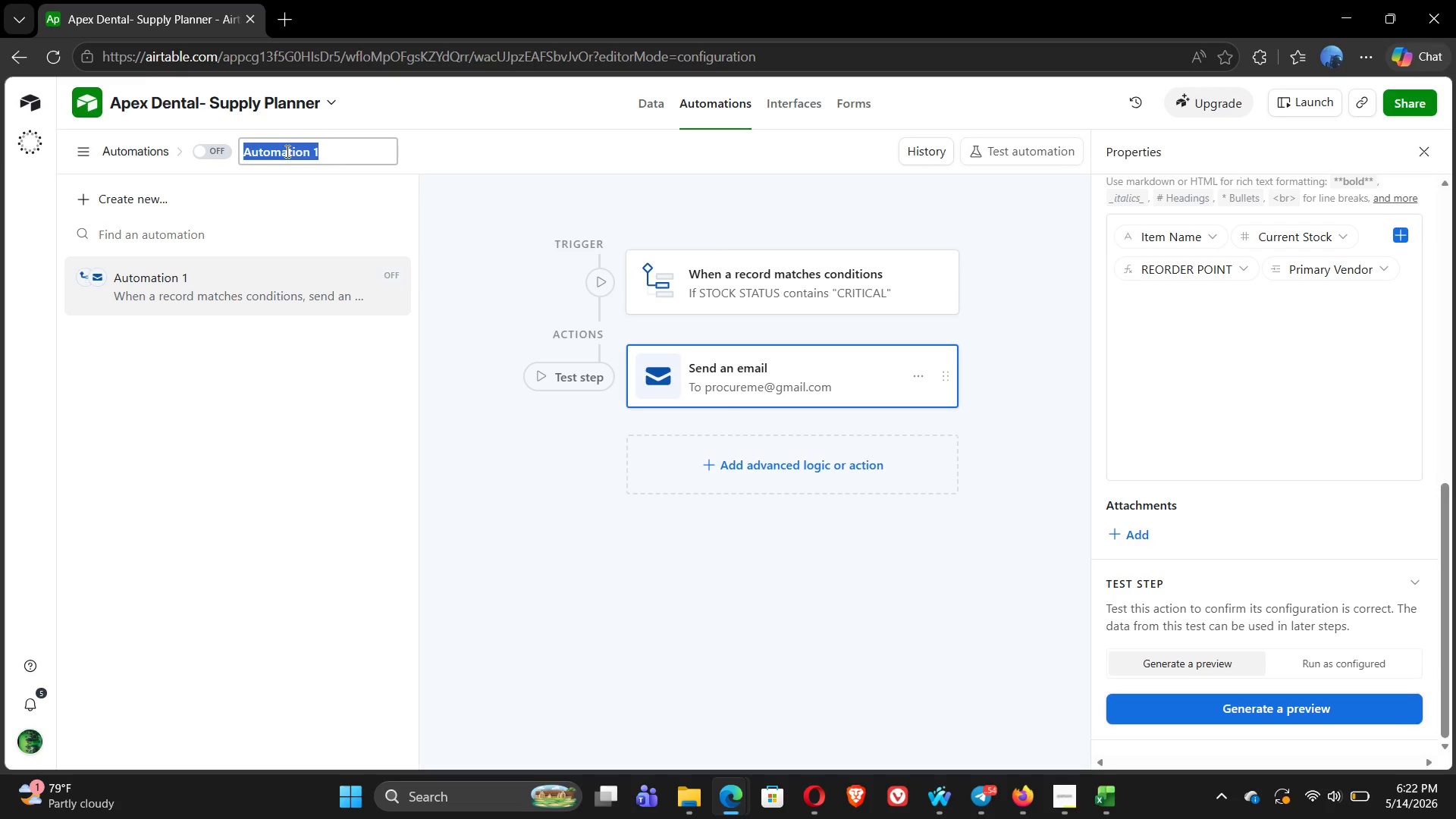 
type(low stock alert)
 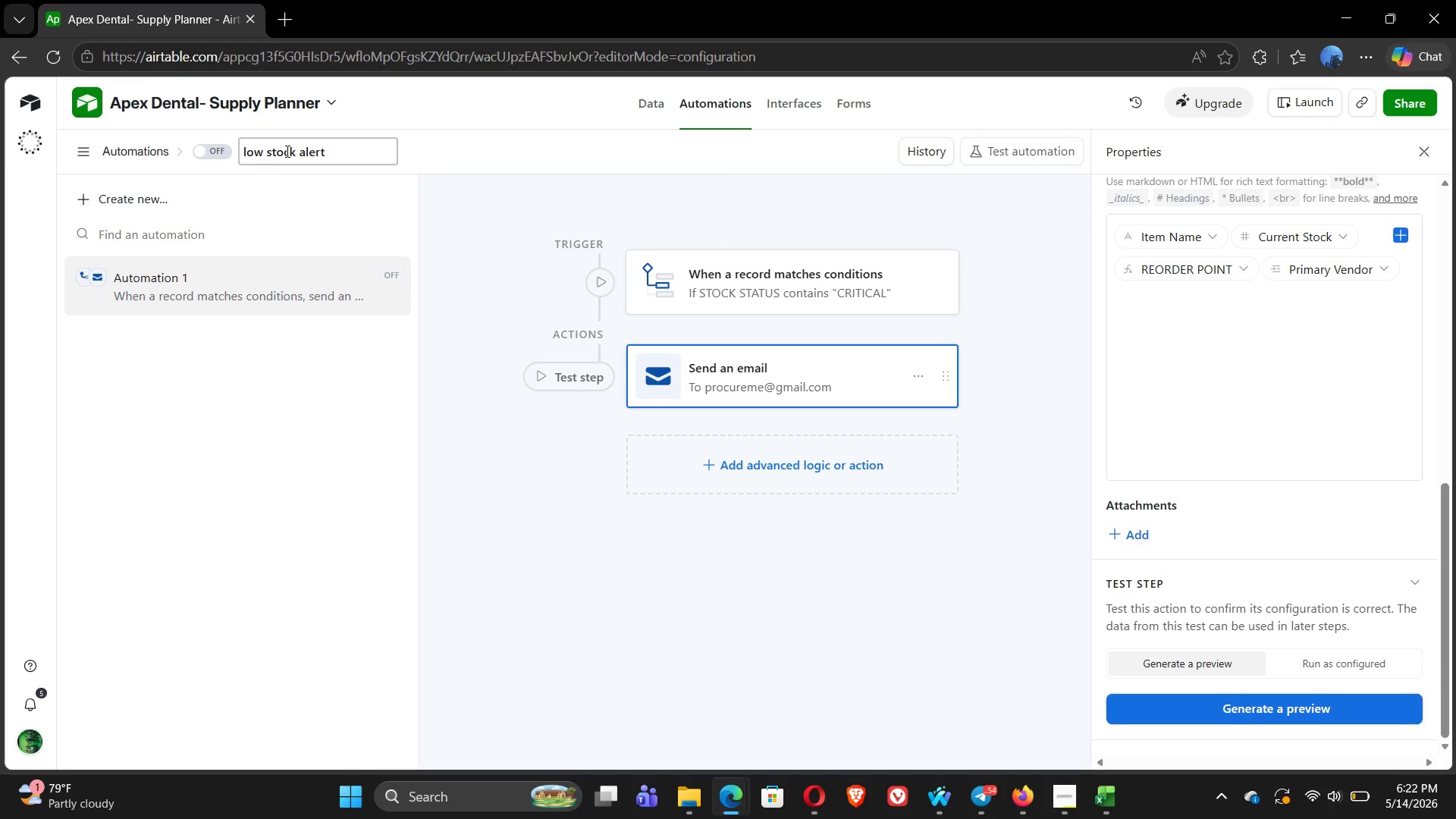 
key(Enter)
 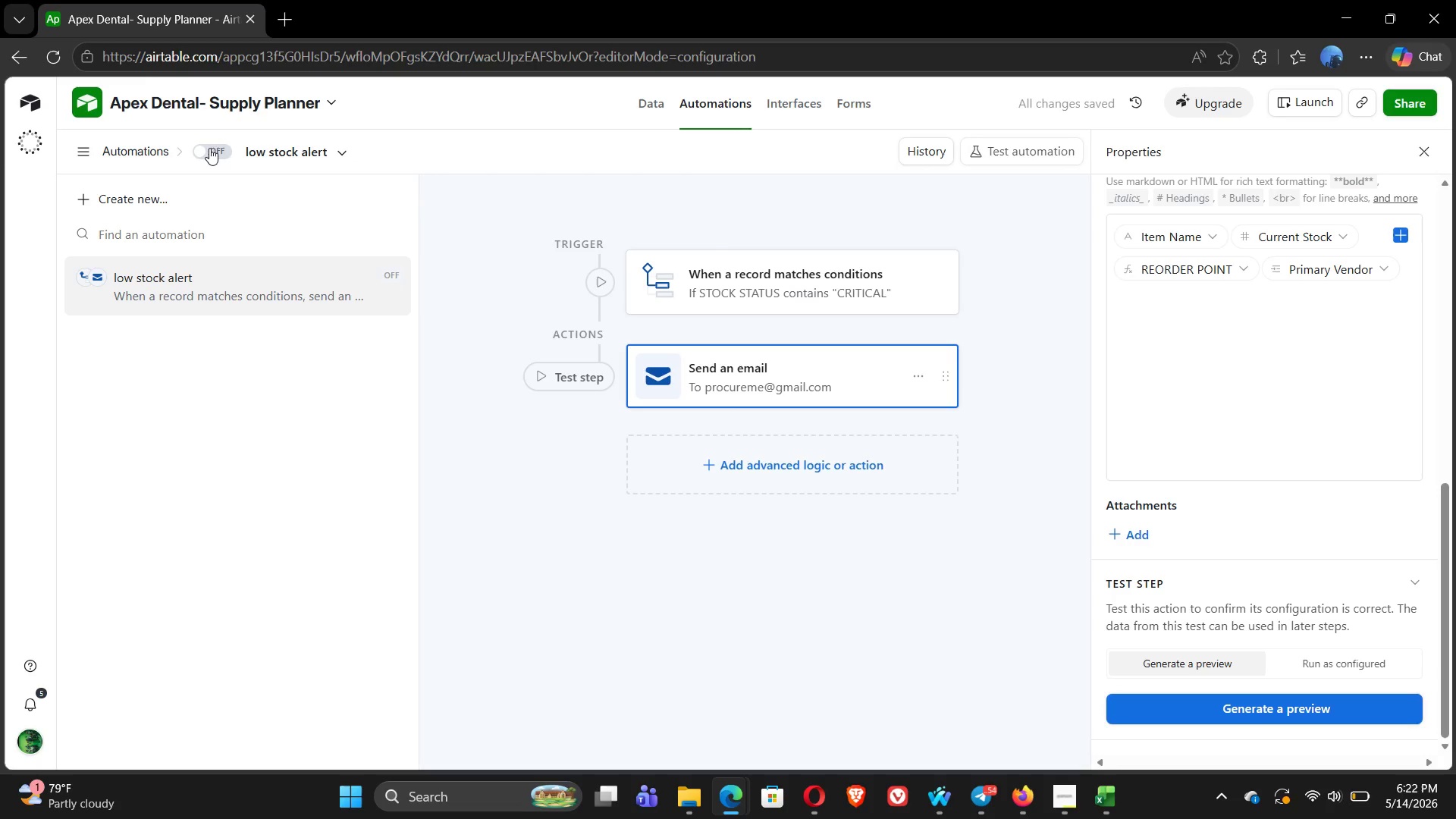 
left_click([219, 151])
 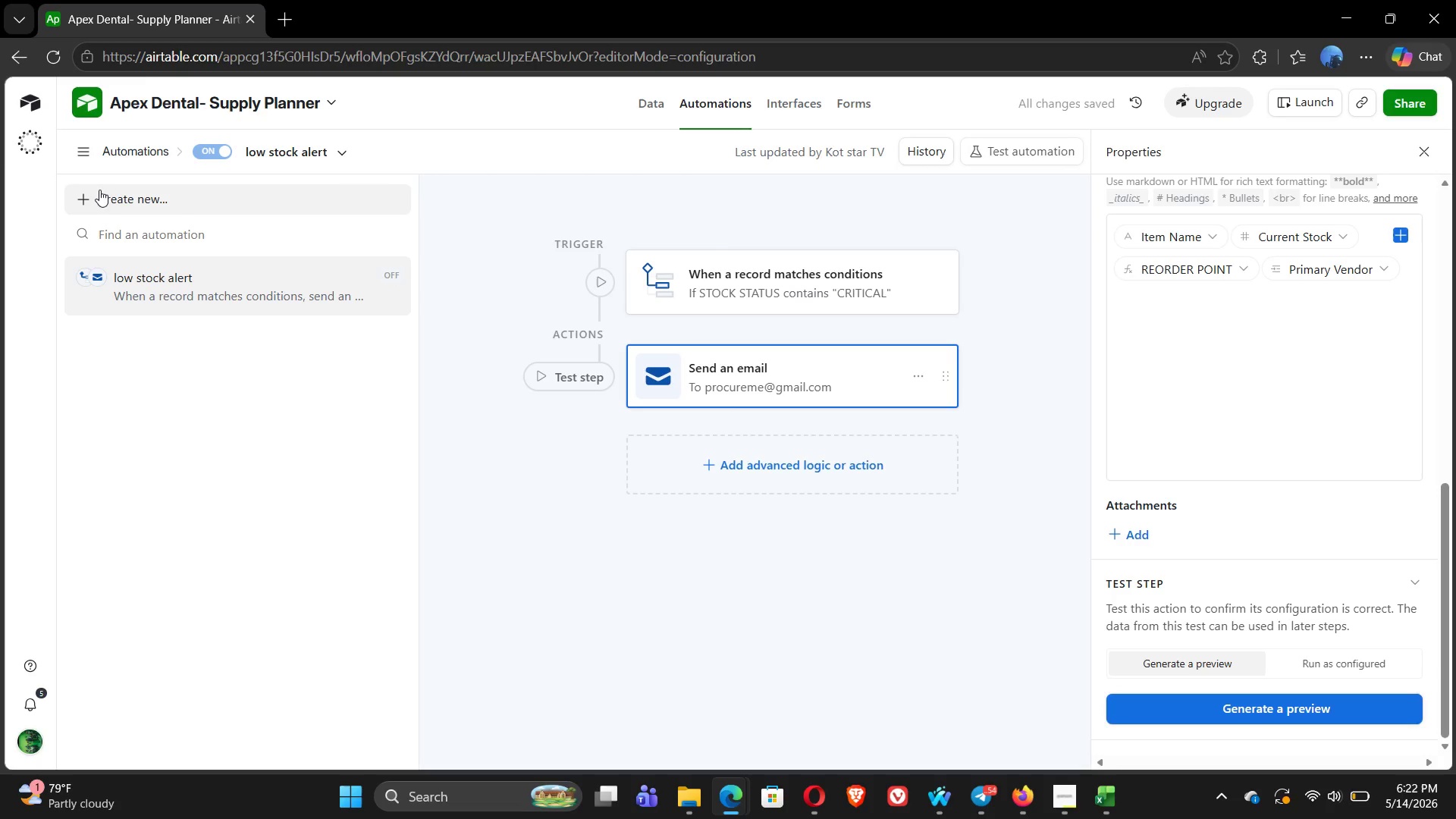 
left_click([111, 203])
 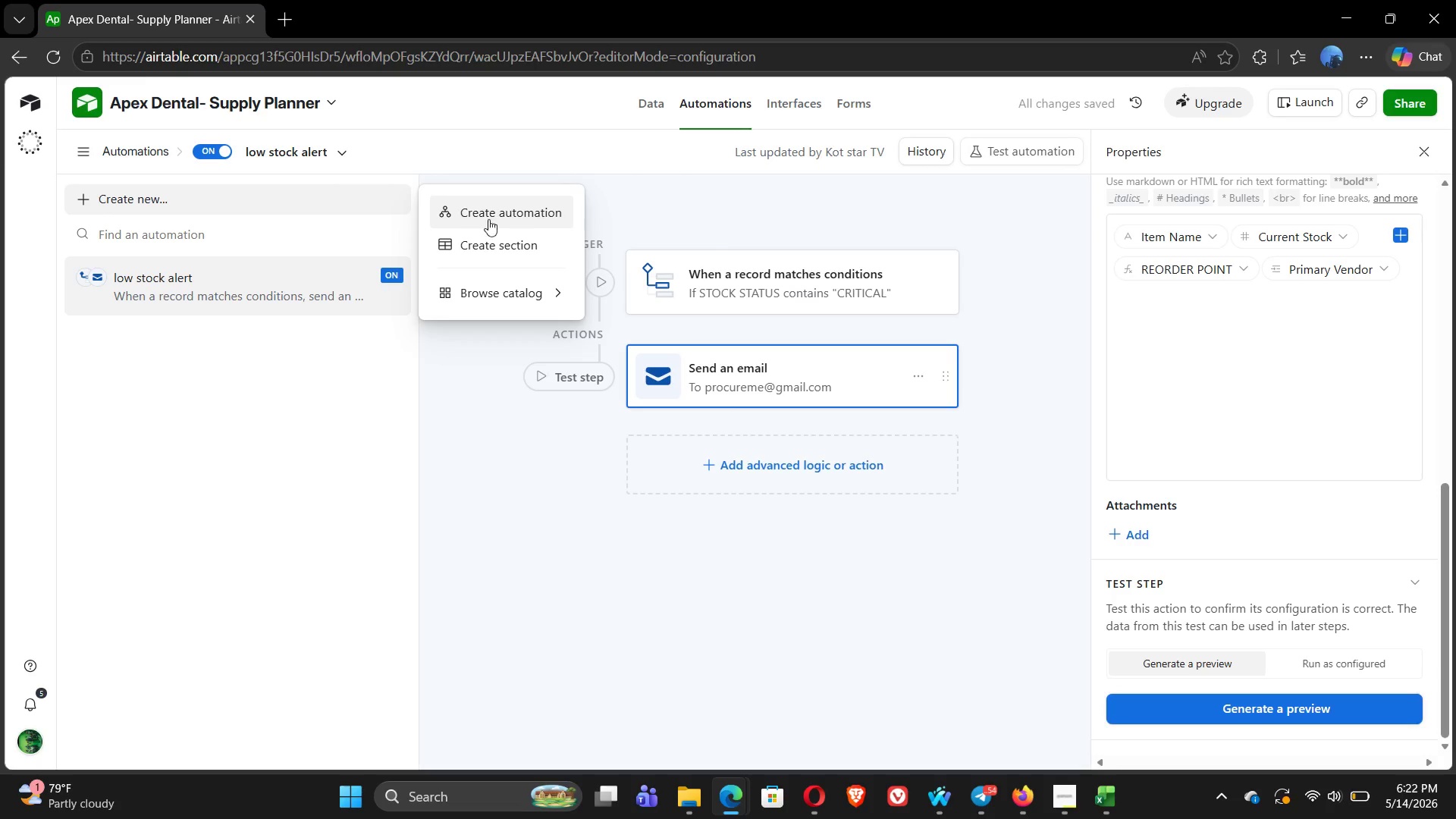 
left_click([496, 219])
 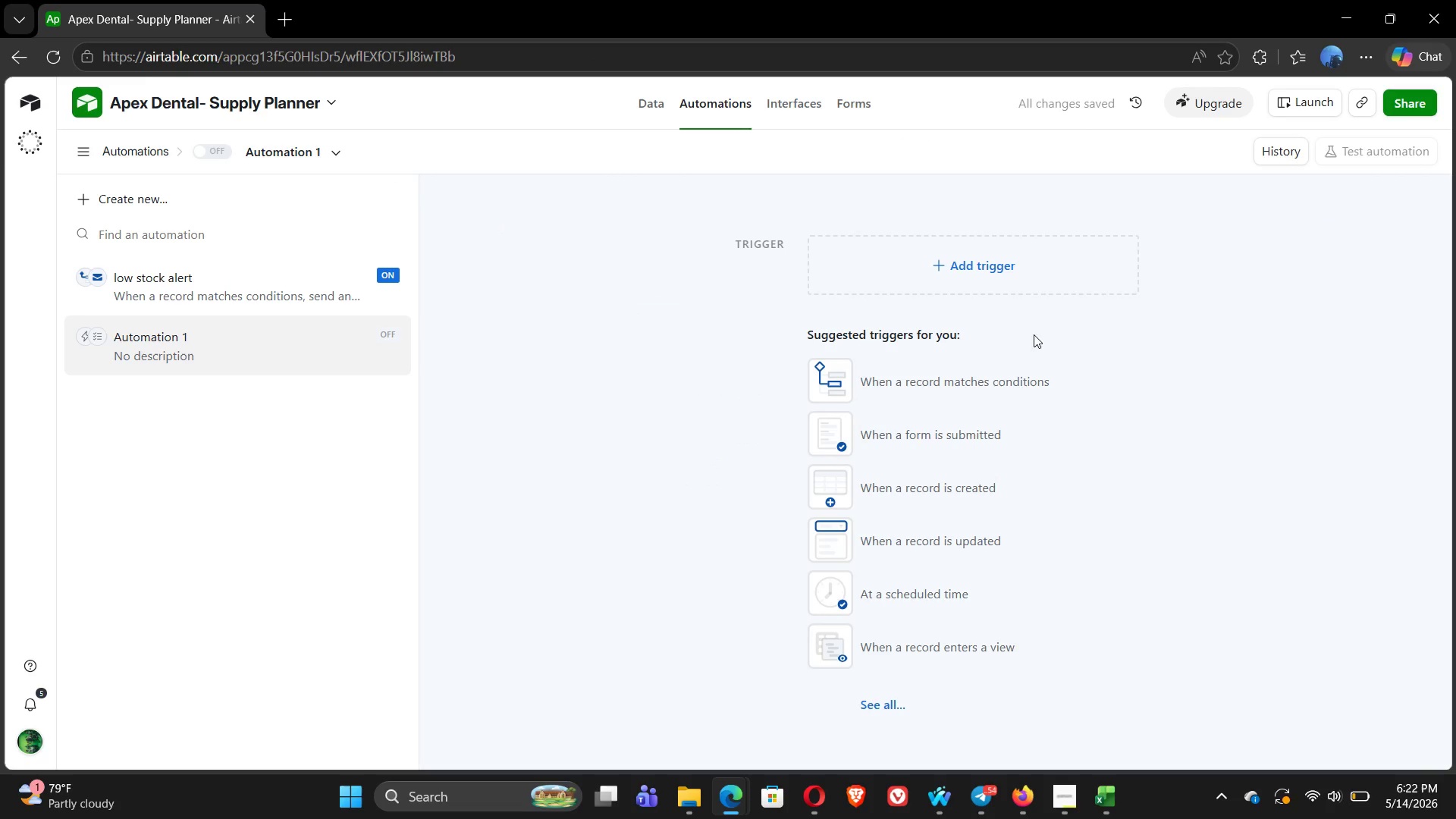 
left_click([987, 265])
 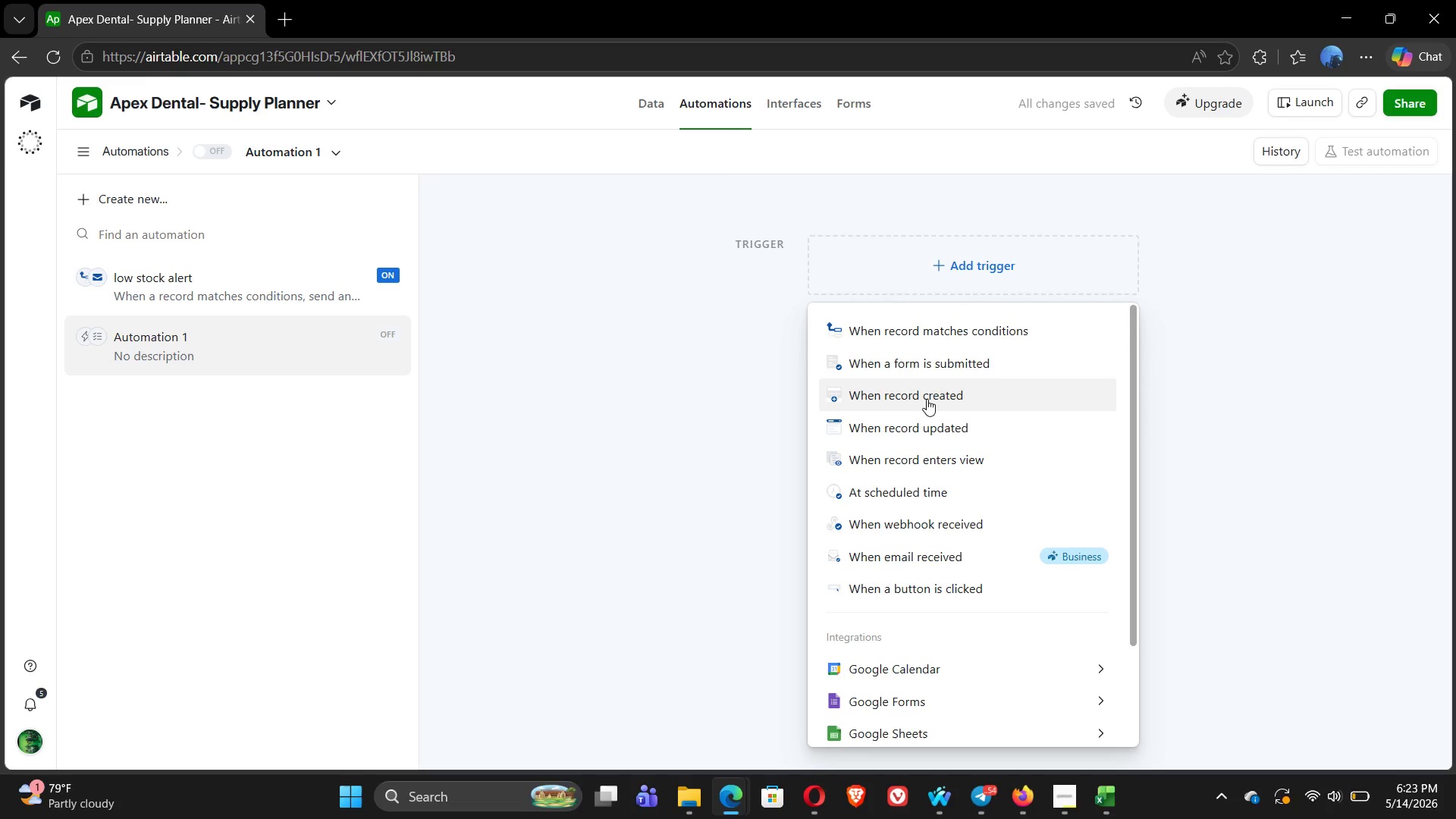 
left_click([922, 399])
 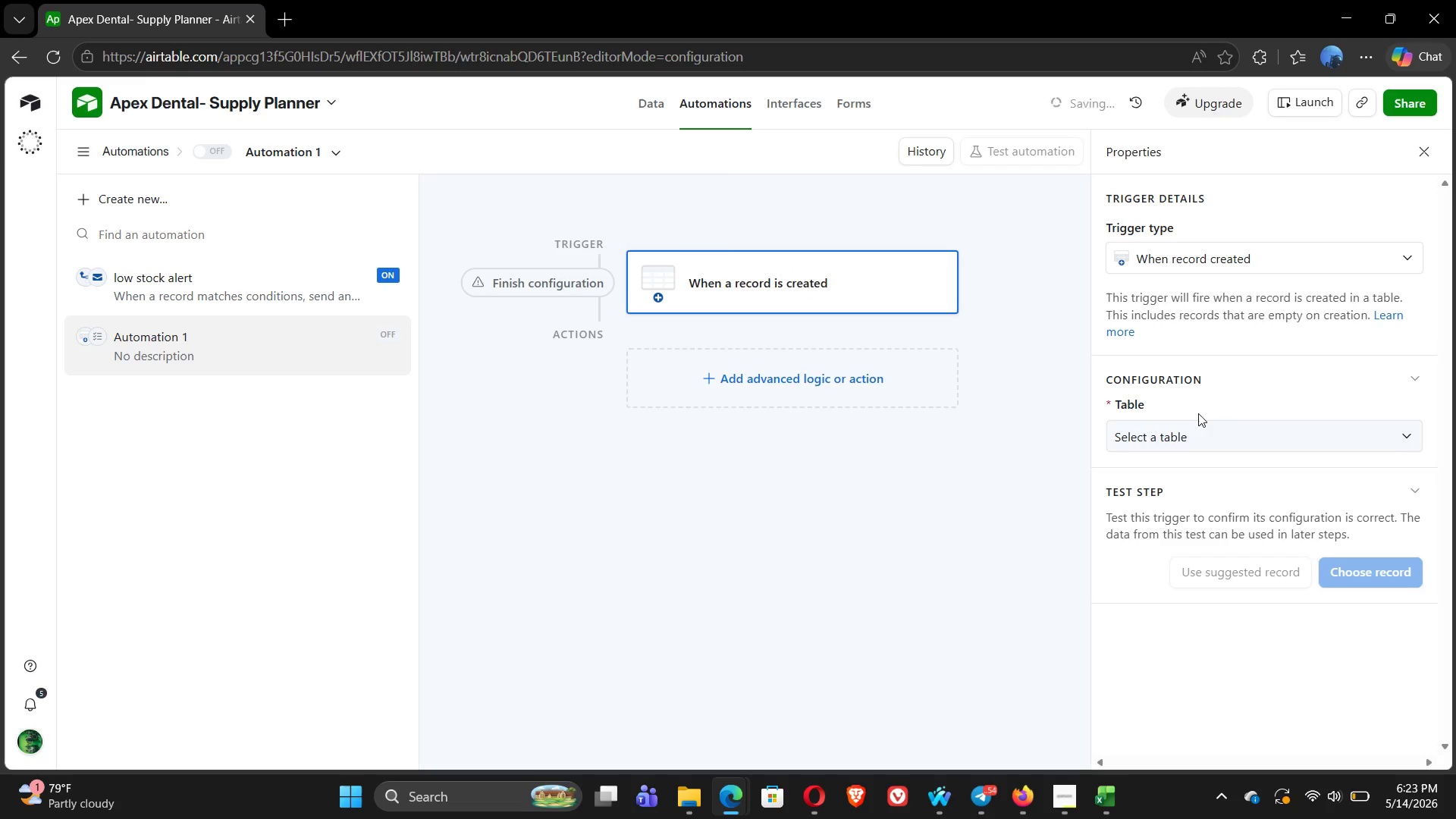 
left_click([1229, 428])
 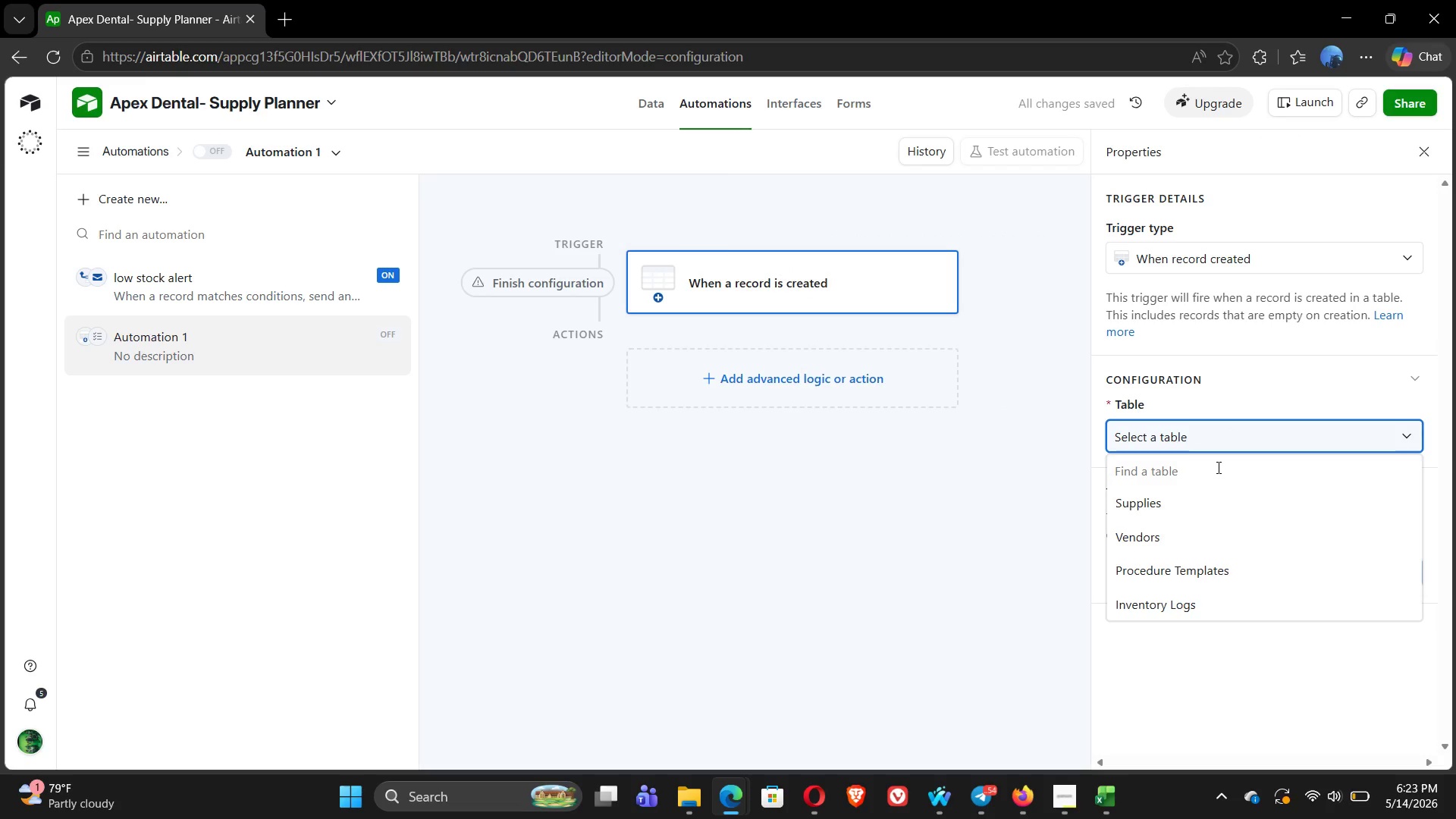 
left_click([1196, 599])
 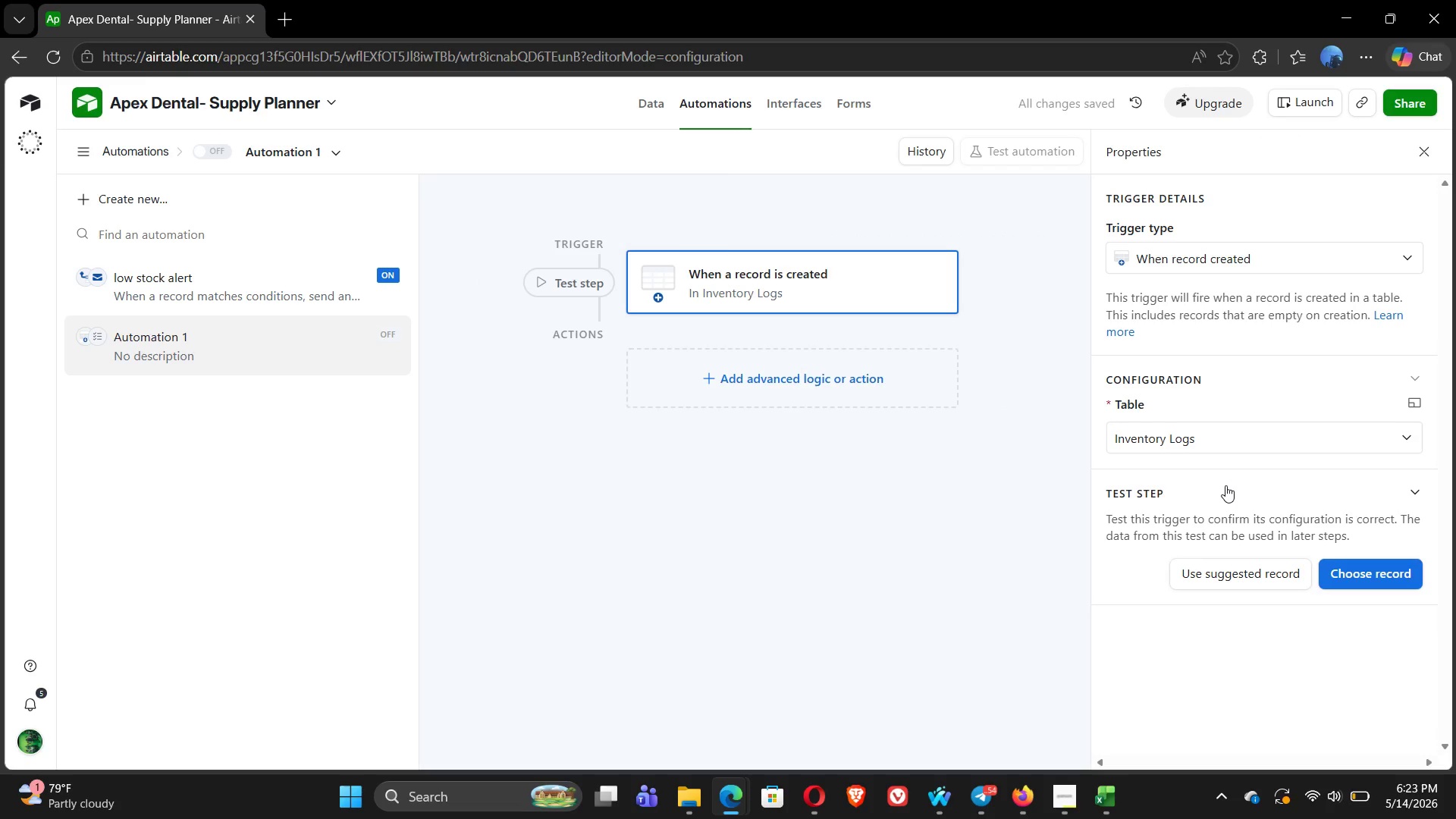 
wait(7.05)
 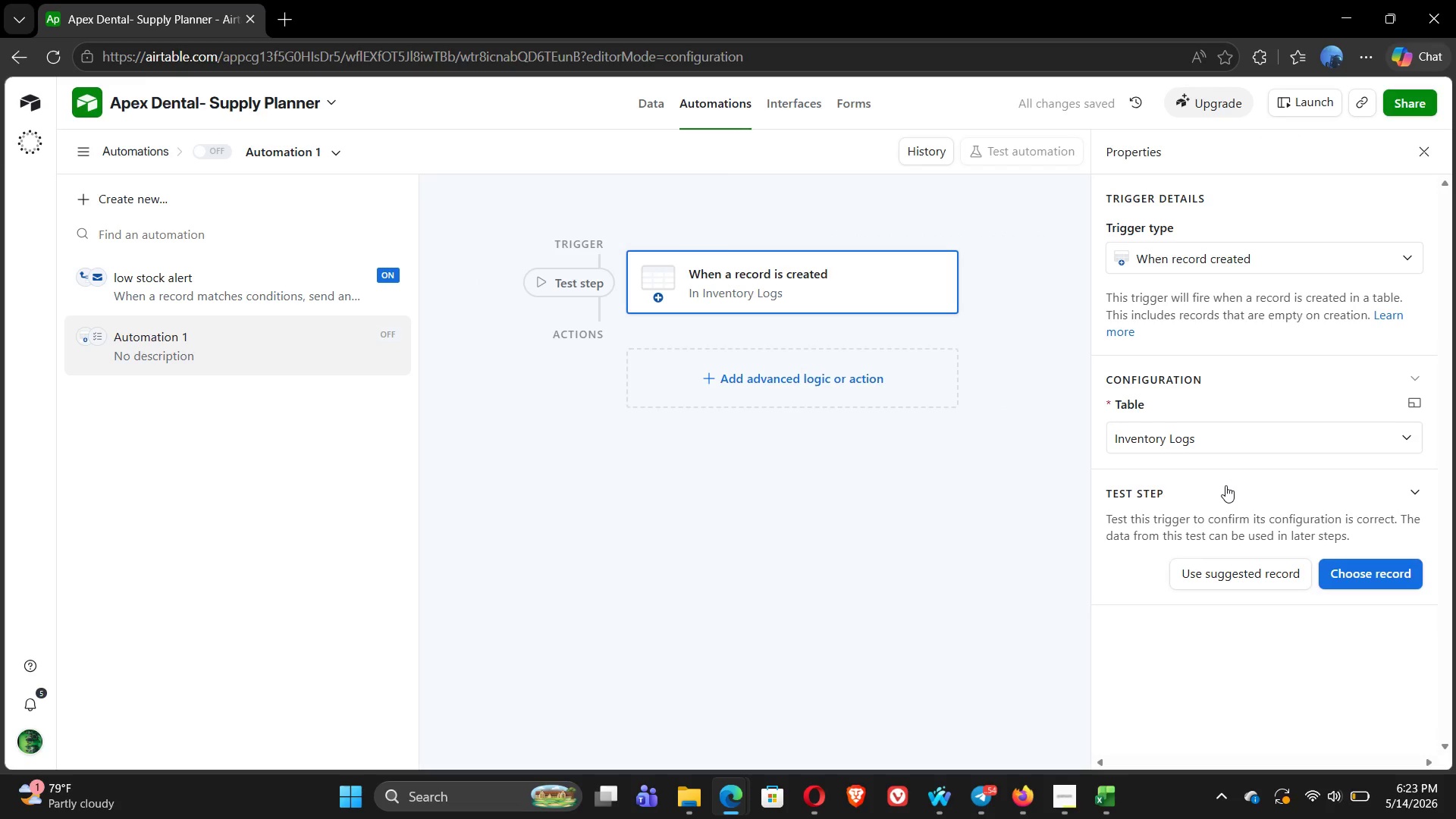 
left_click([695, 377])
 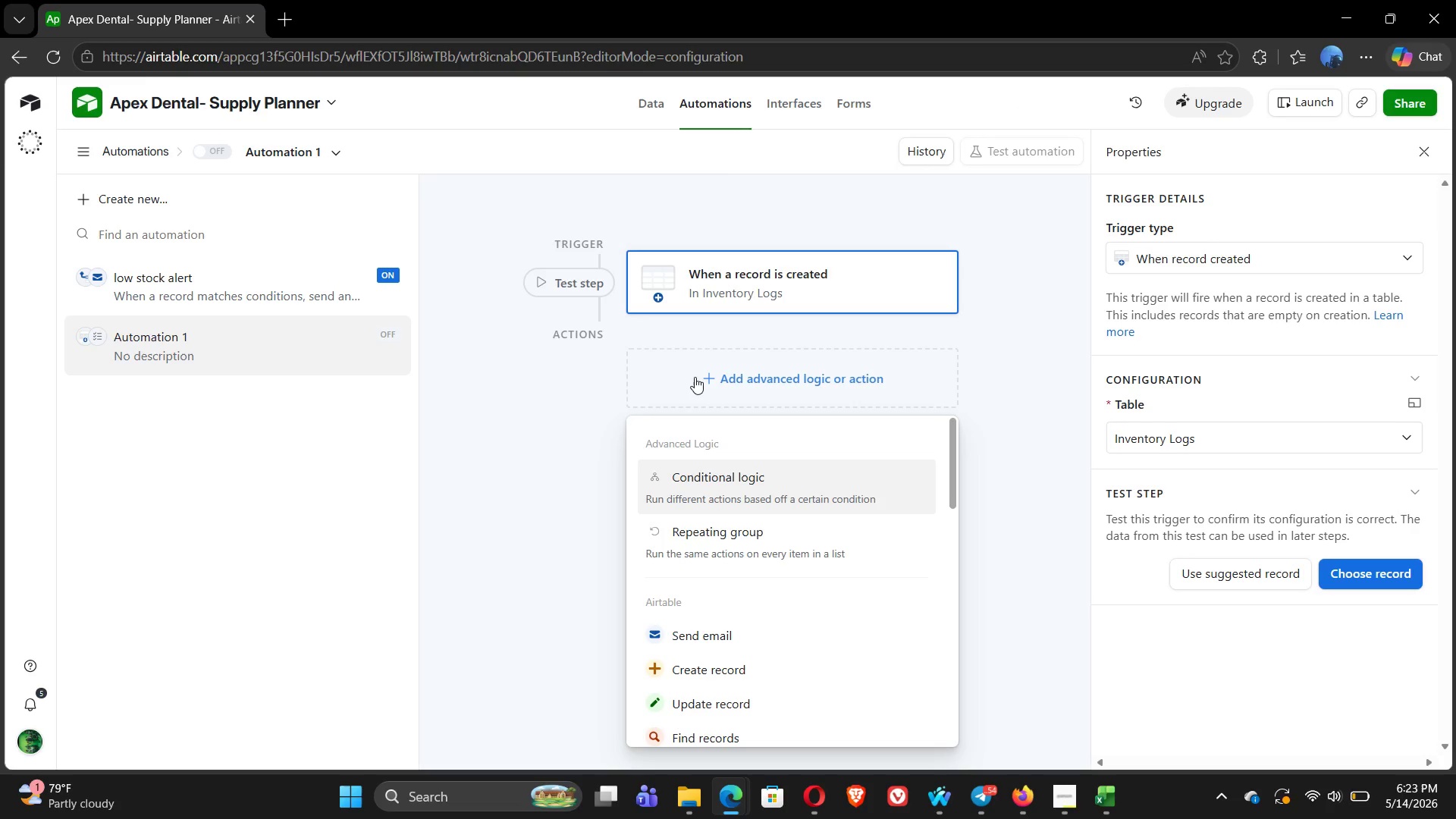 
wait(8.06)
 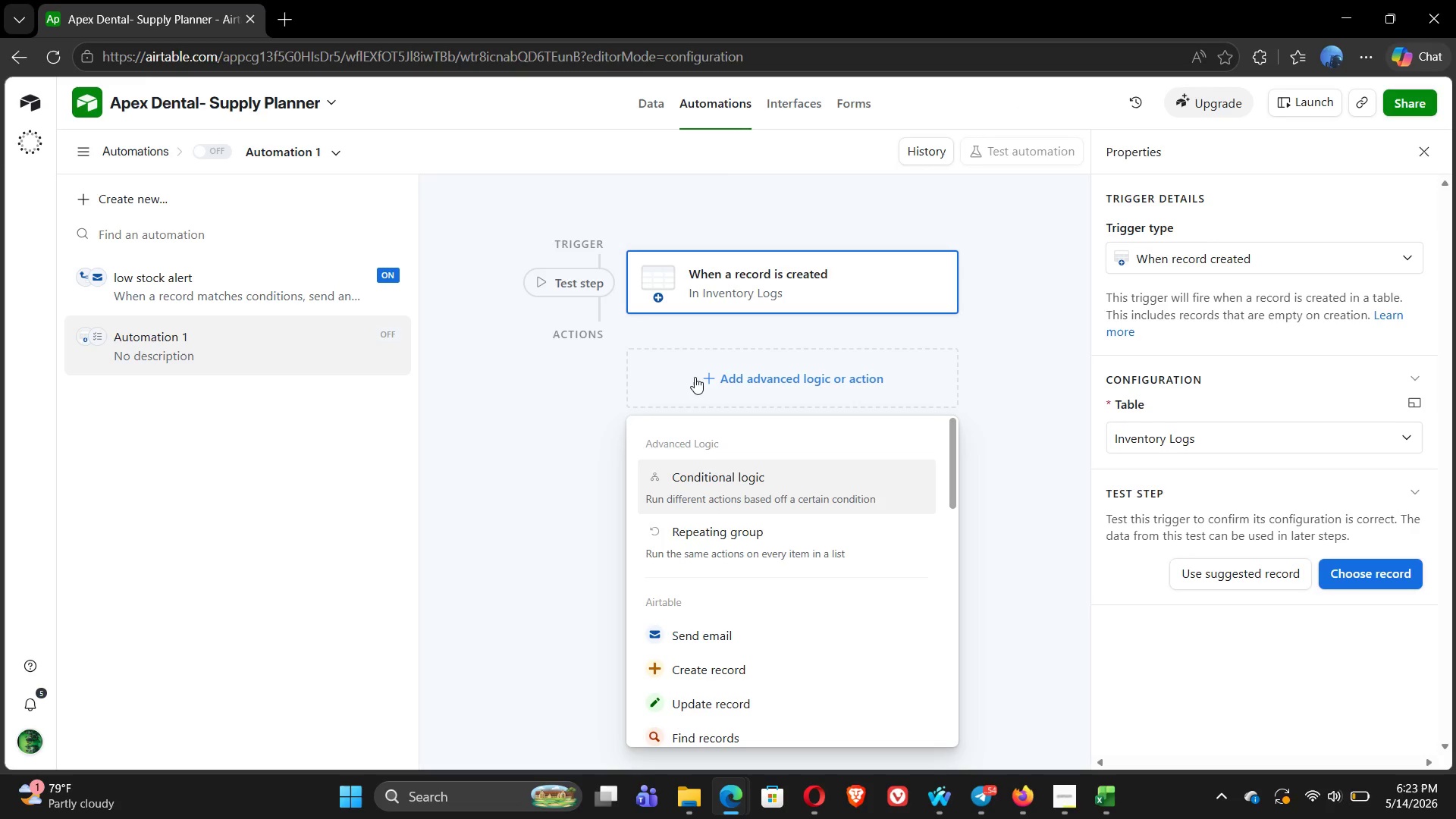 
left_click([708, 604])
 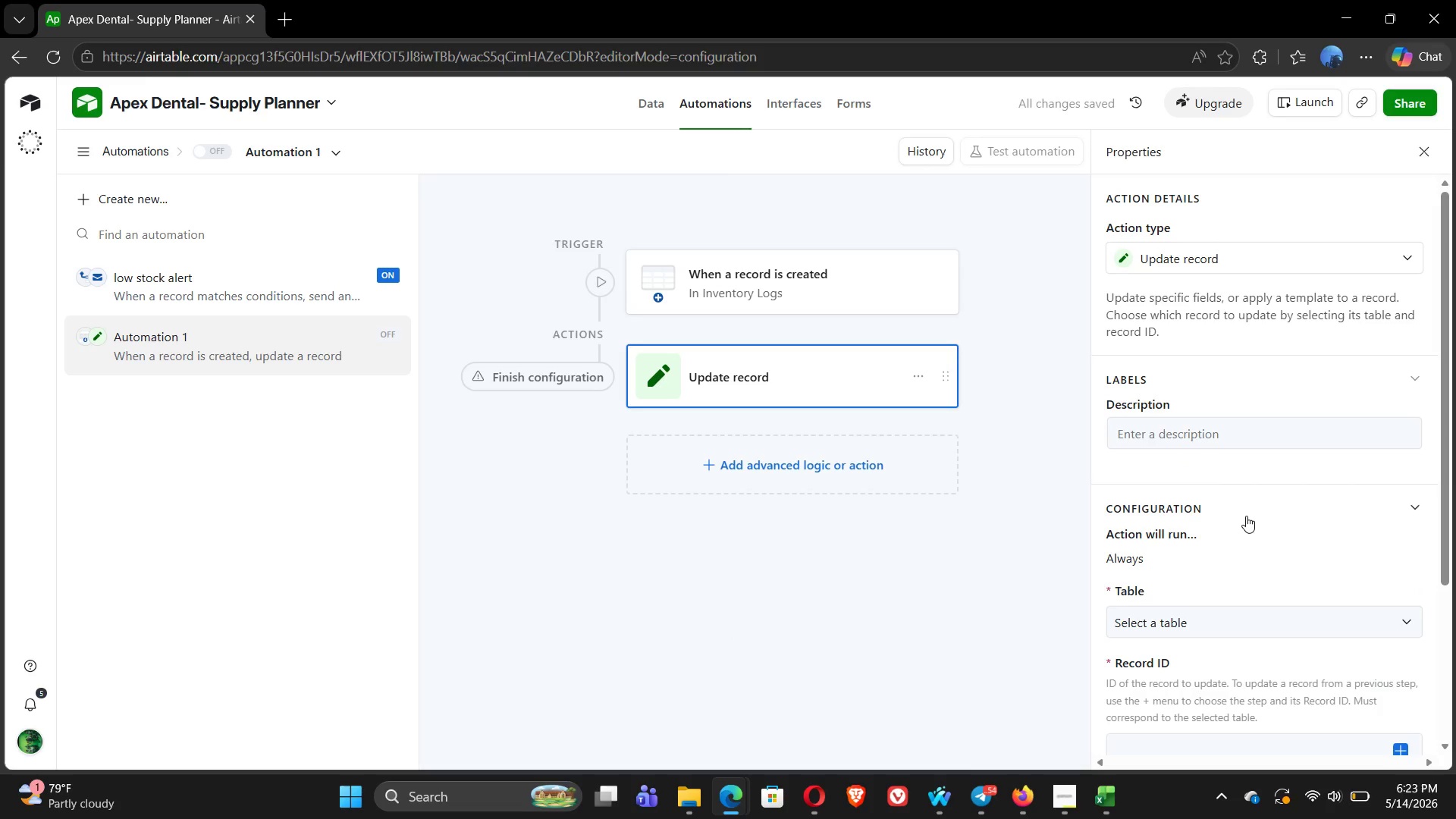 
wait(5.23)
 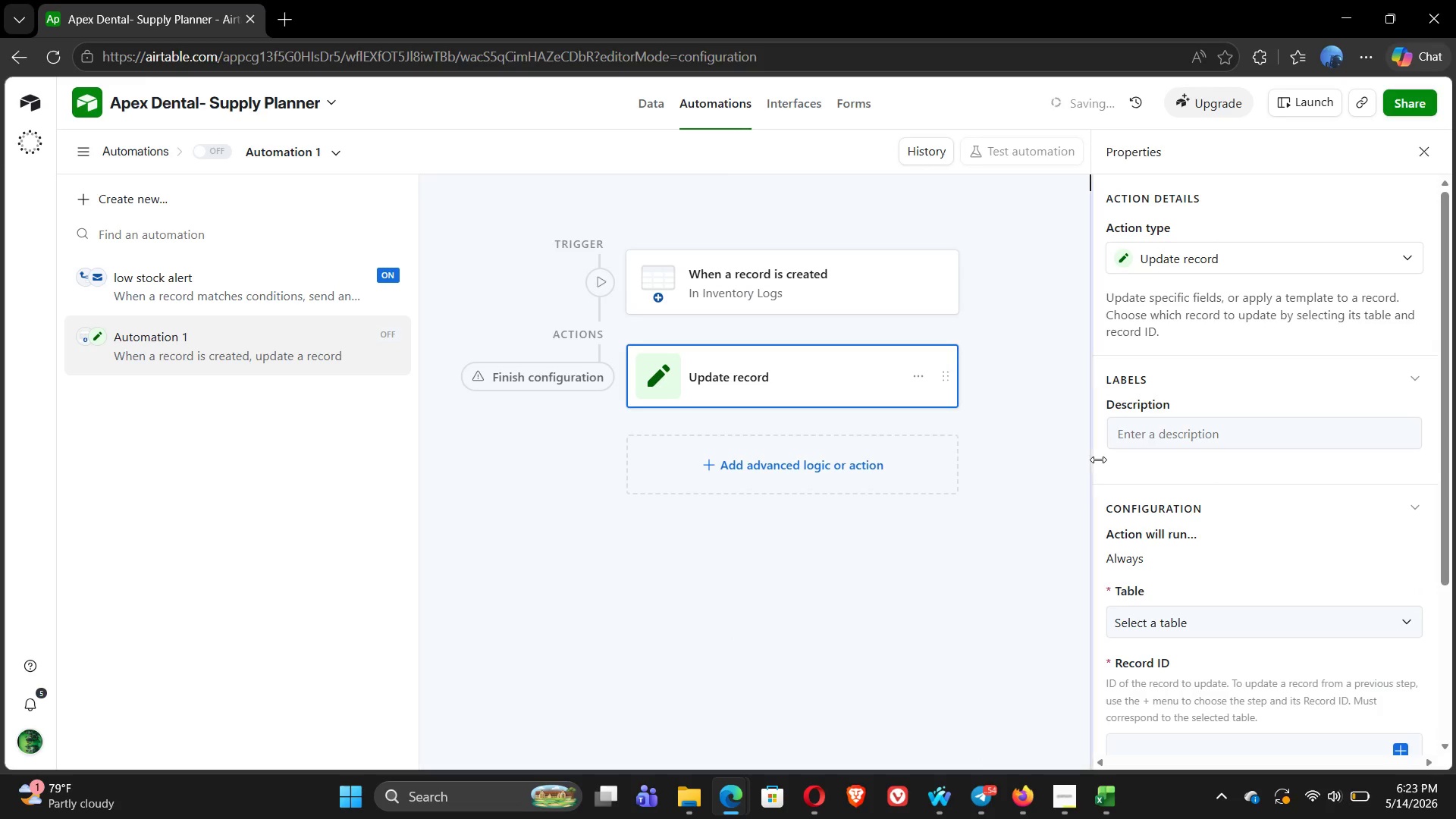 
left_click([1282, 457])
 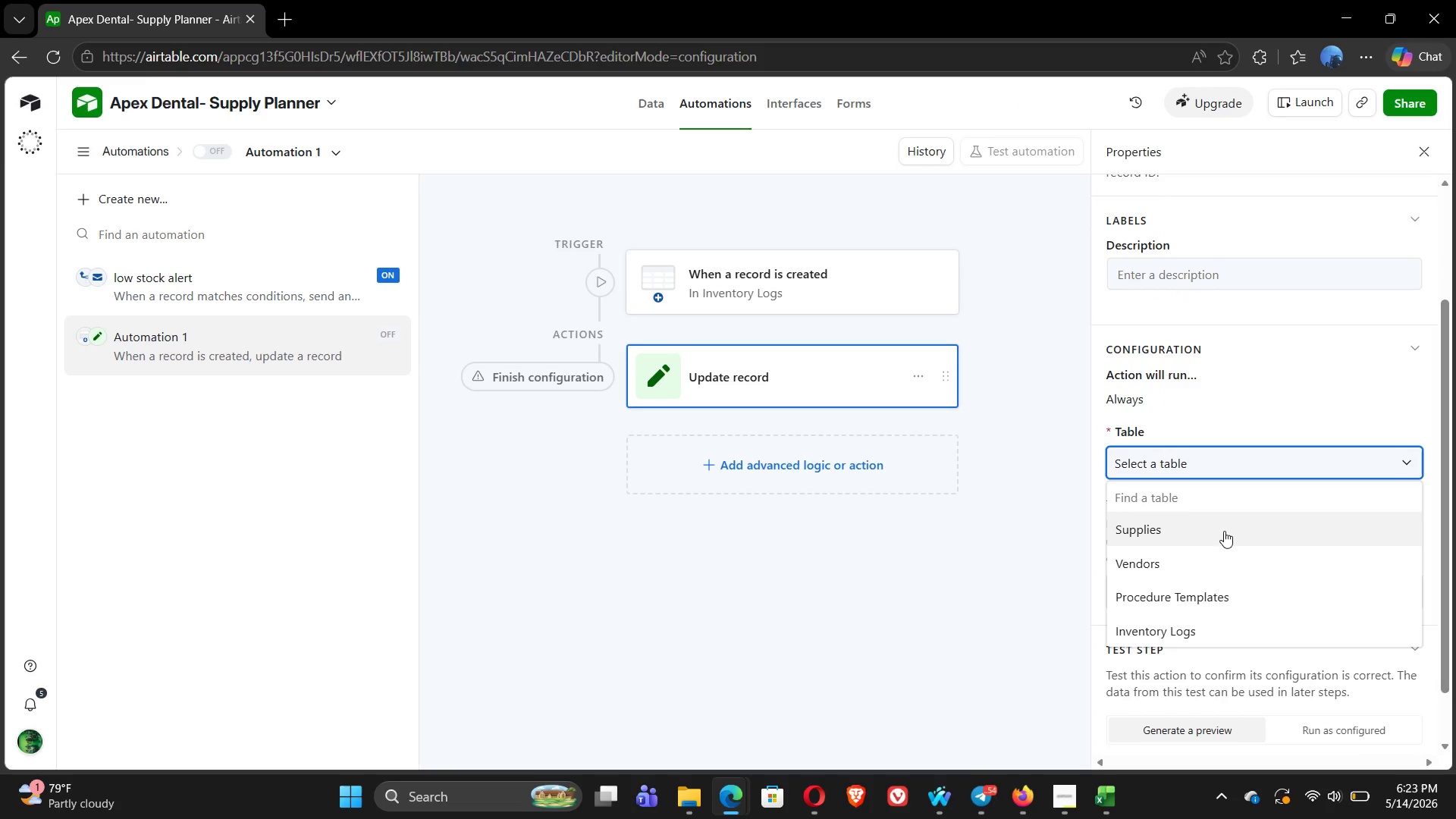 
left_click([1207, 536])
 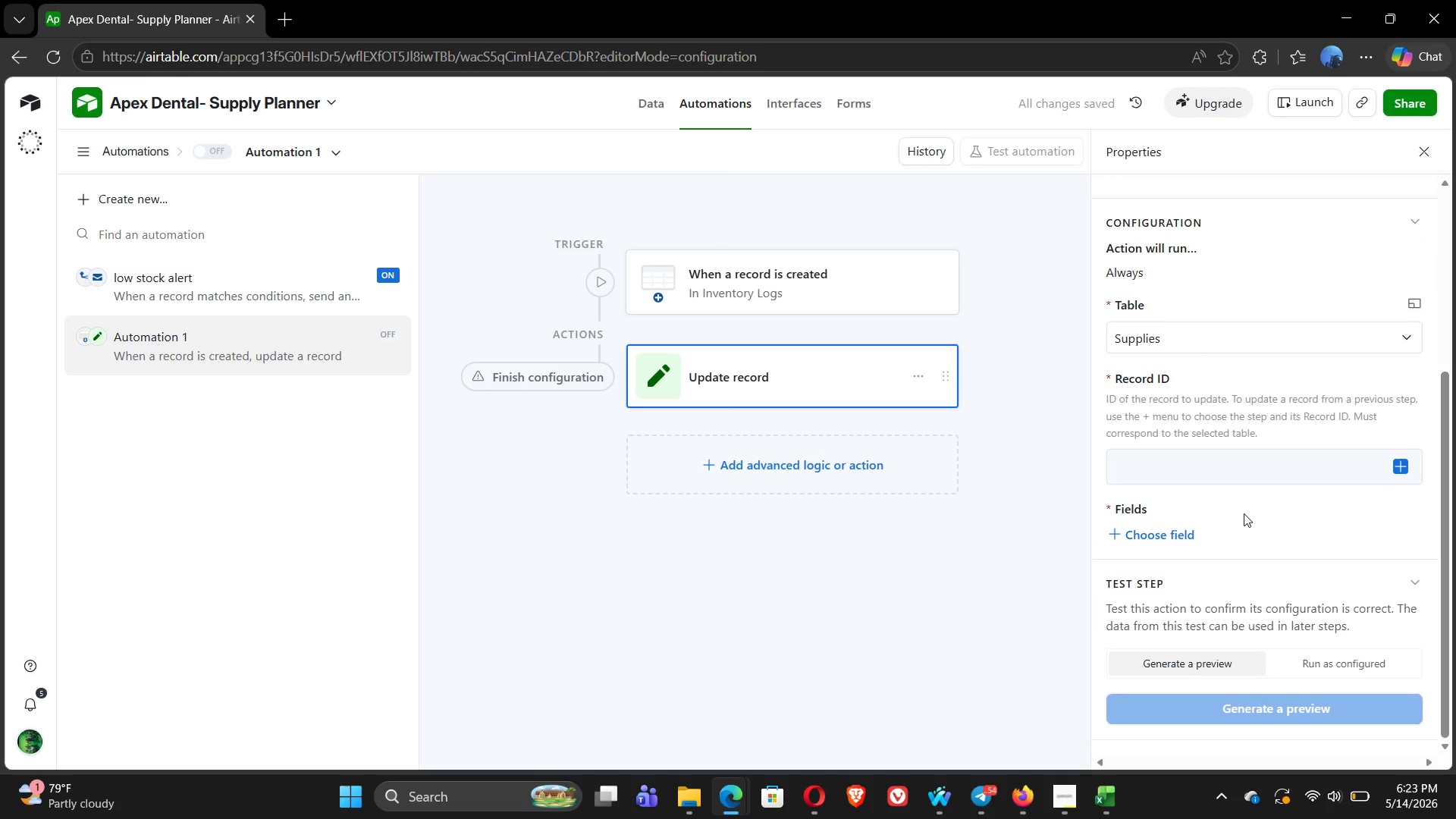 
wait(6.45)
 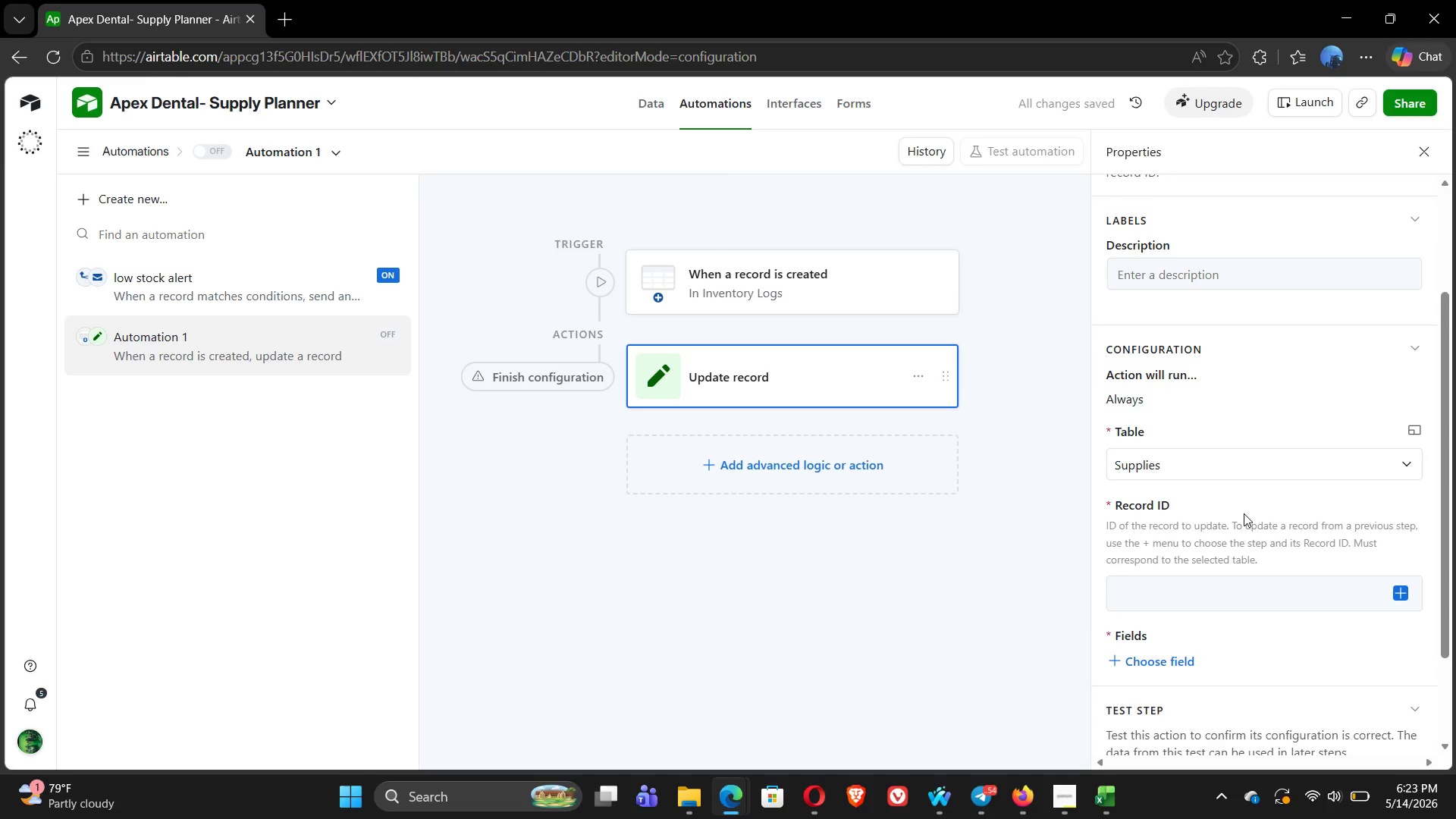 
left_click([1178, 475])
 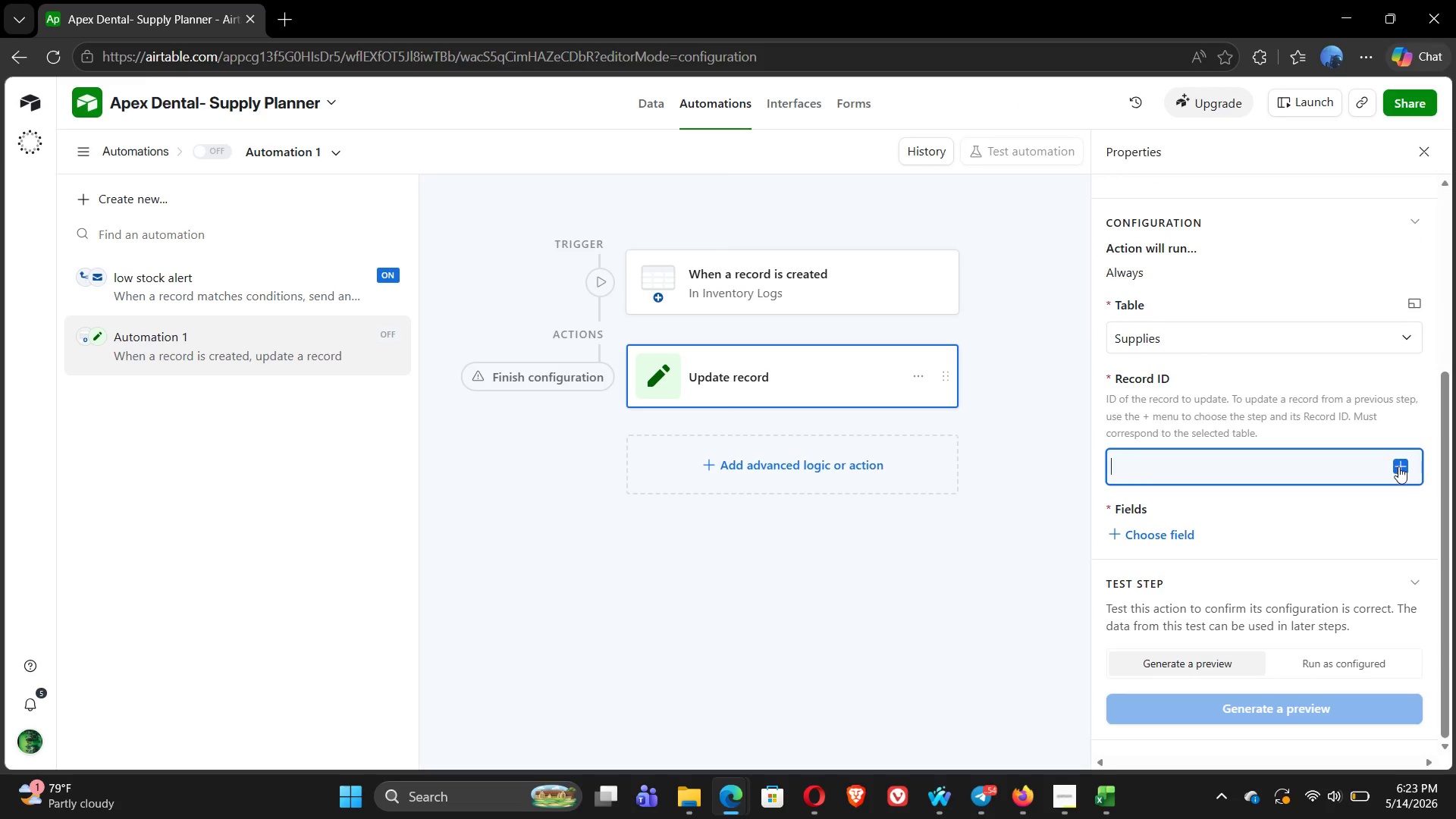 
left_click([1404, 470])
 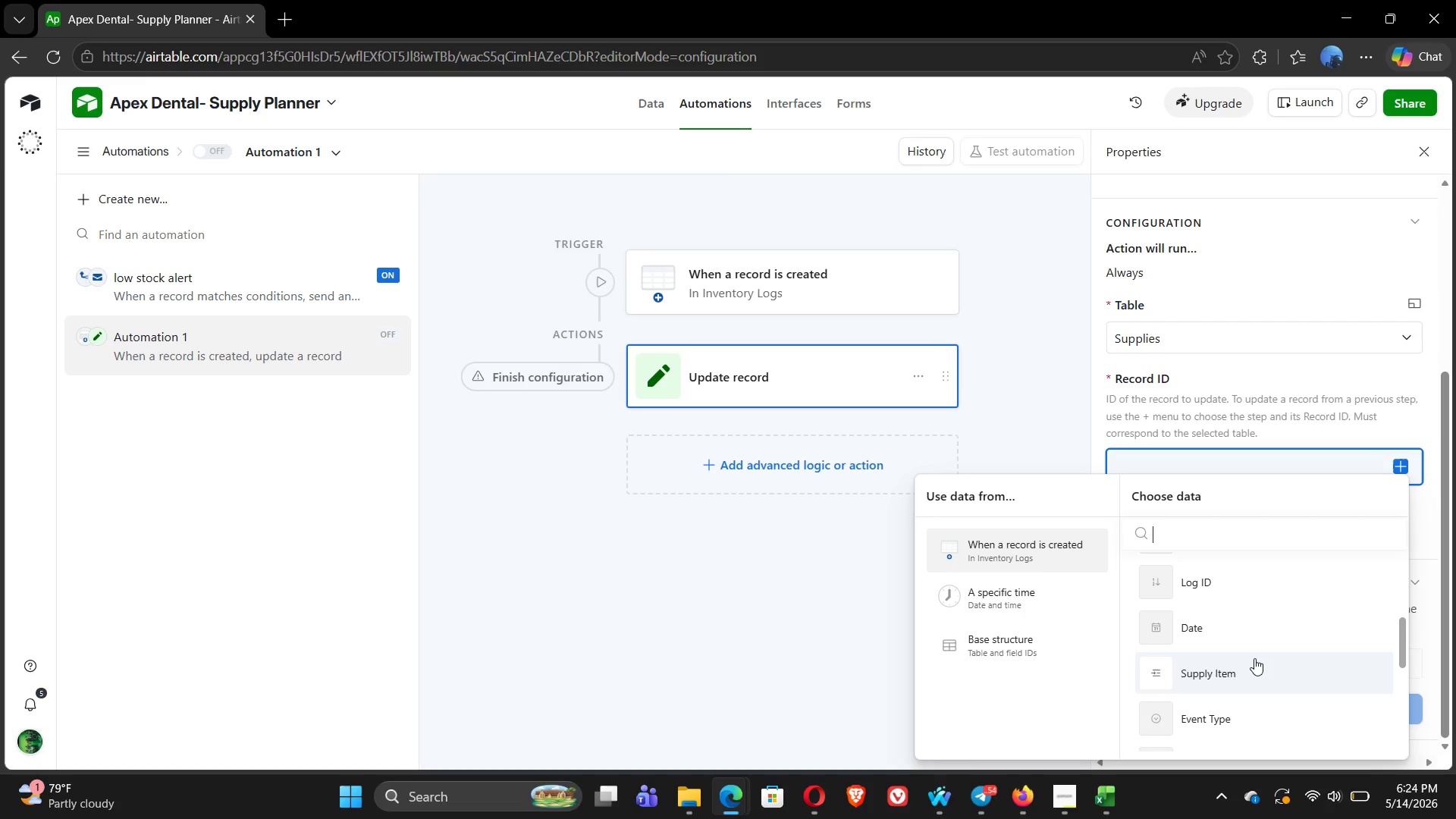 
wait(29.95)
 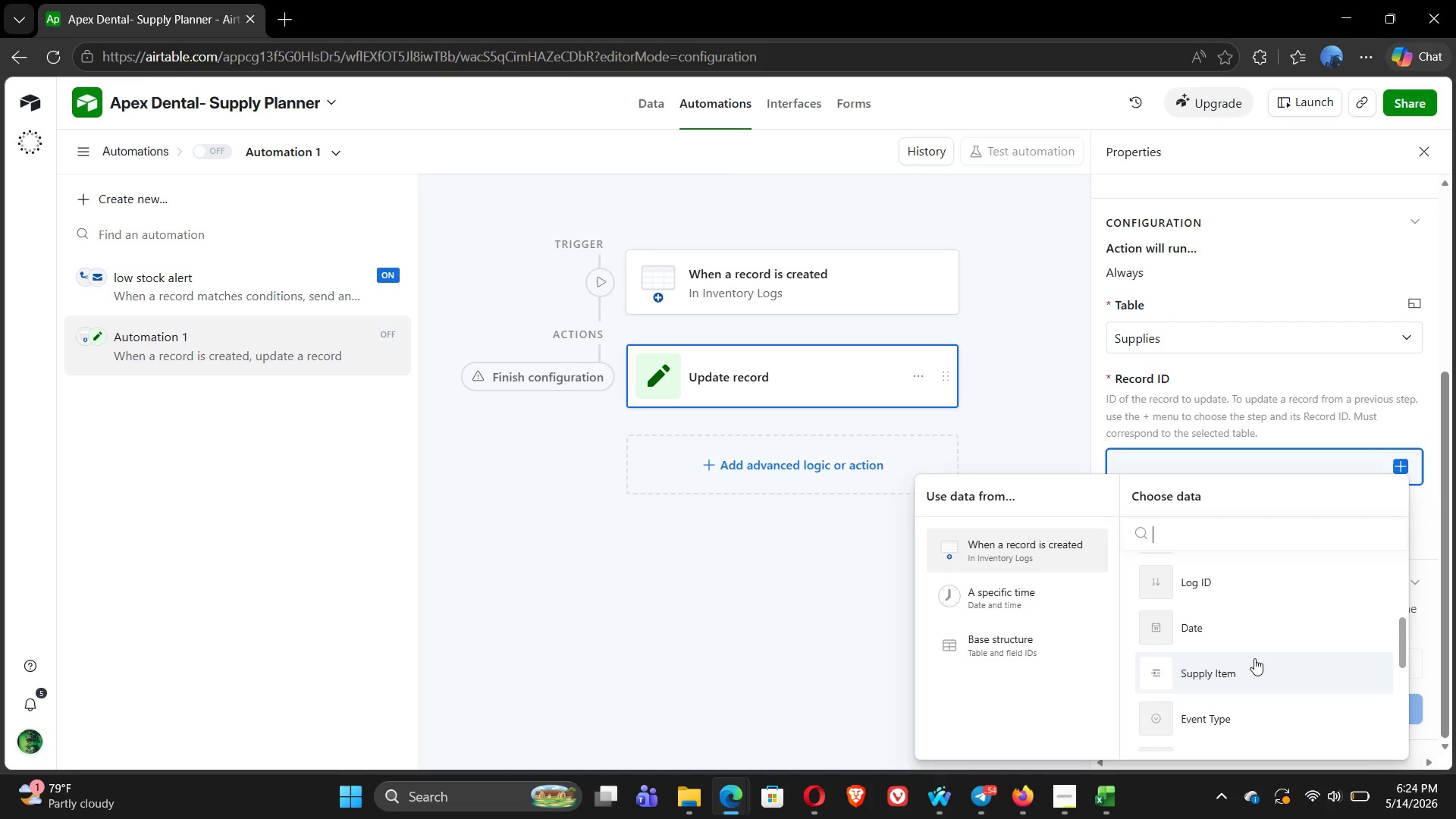 
type(su)
 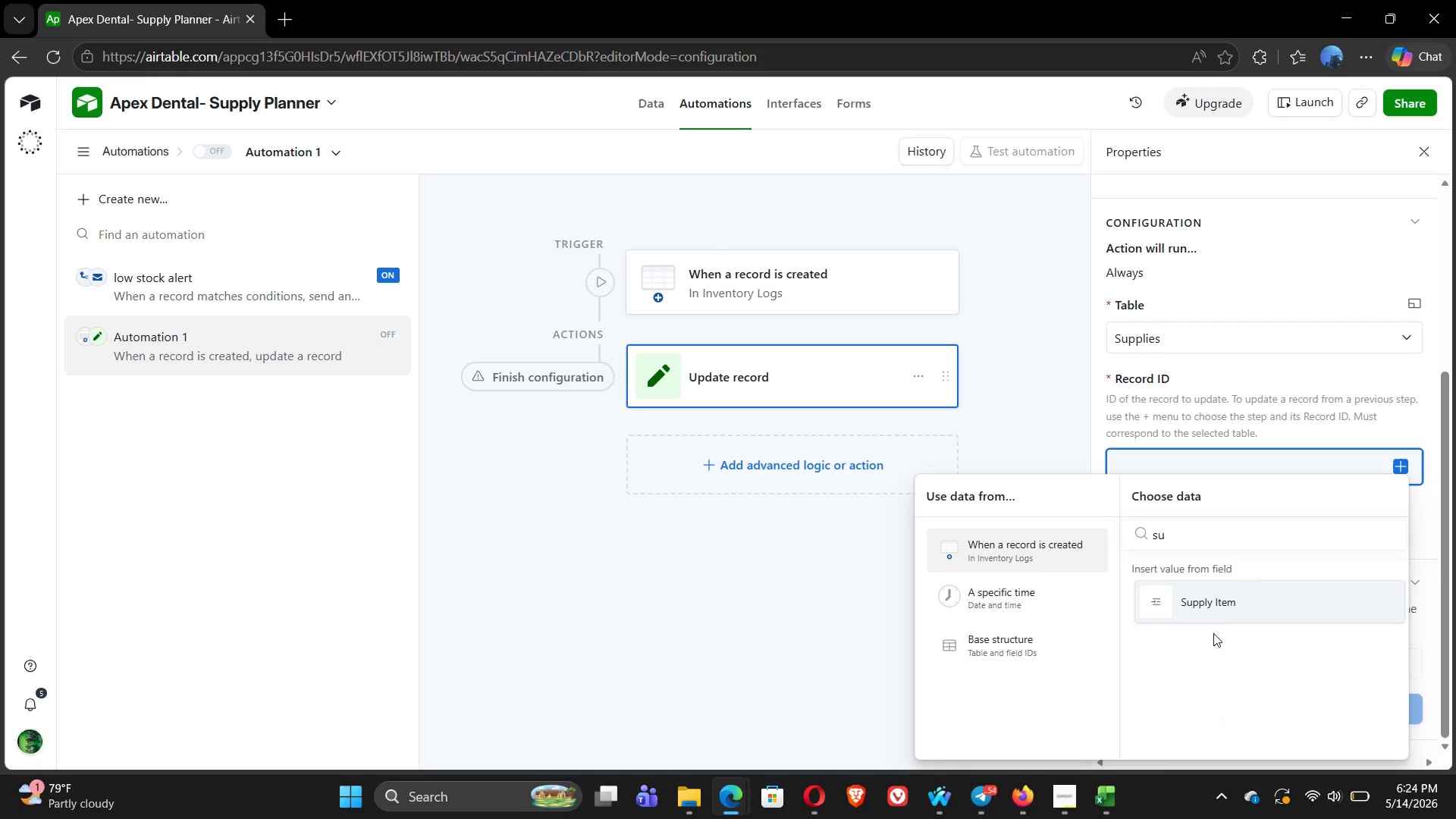 
left_click([1215, 613])
 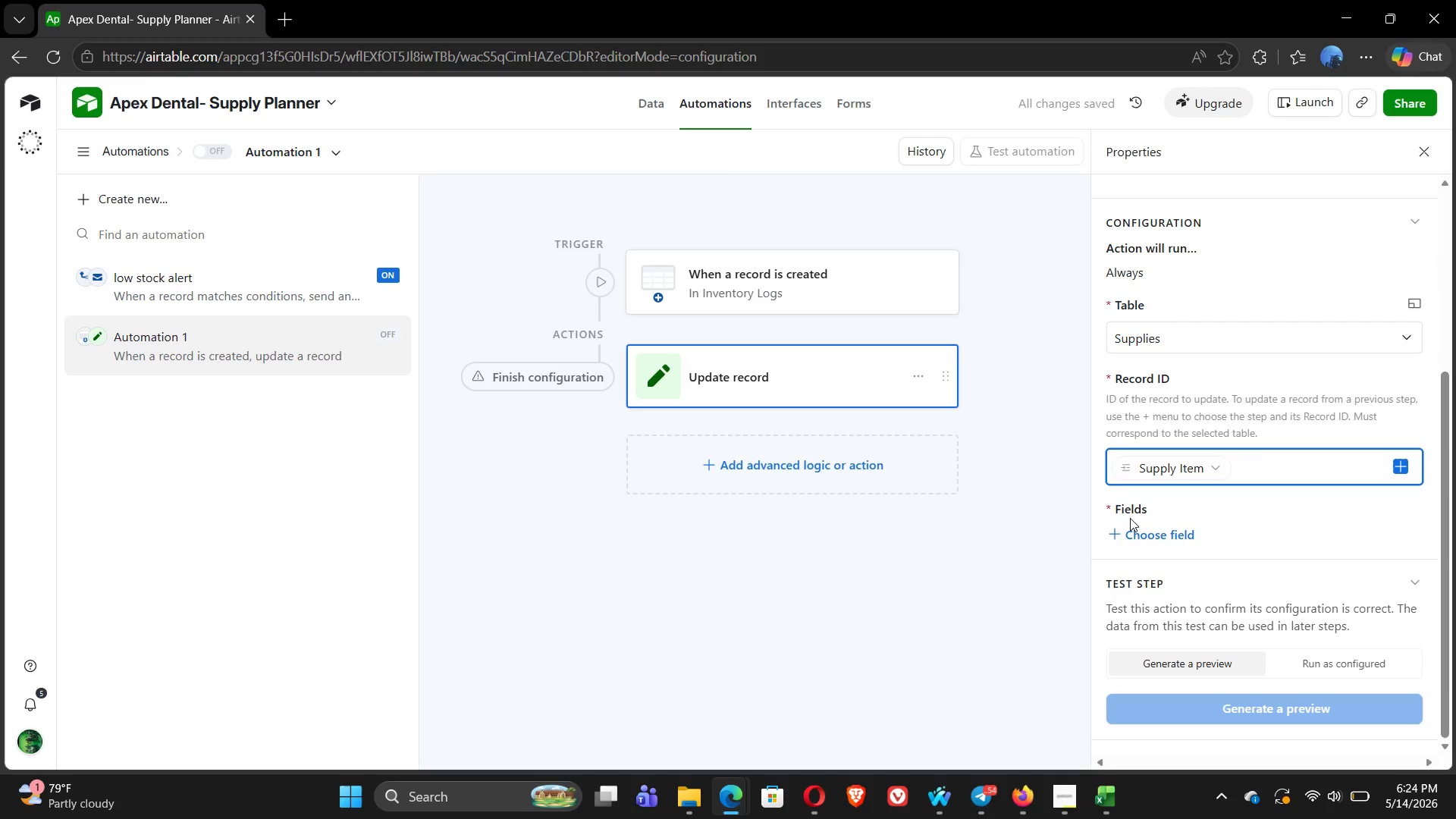 
left_click([1153, 535])
 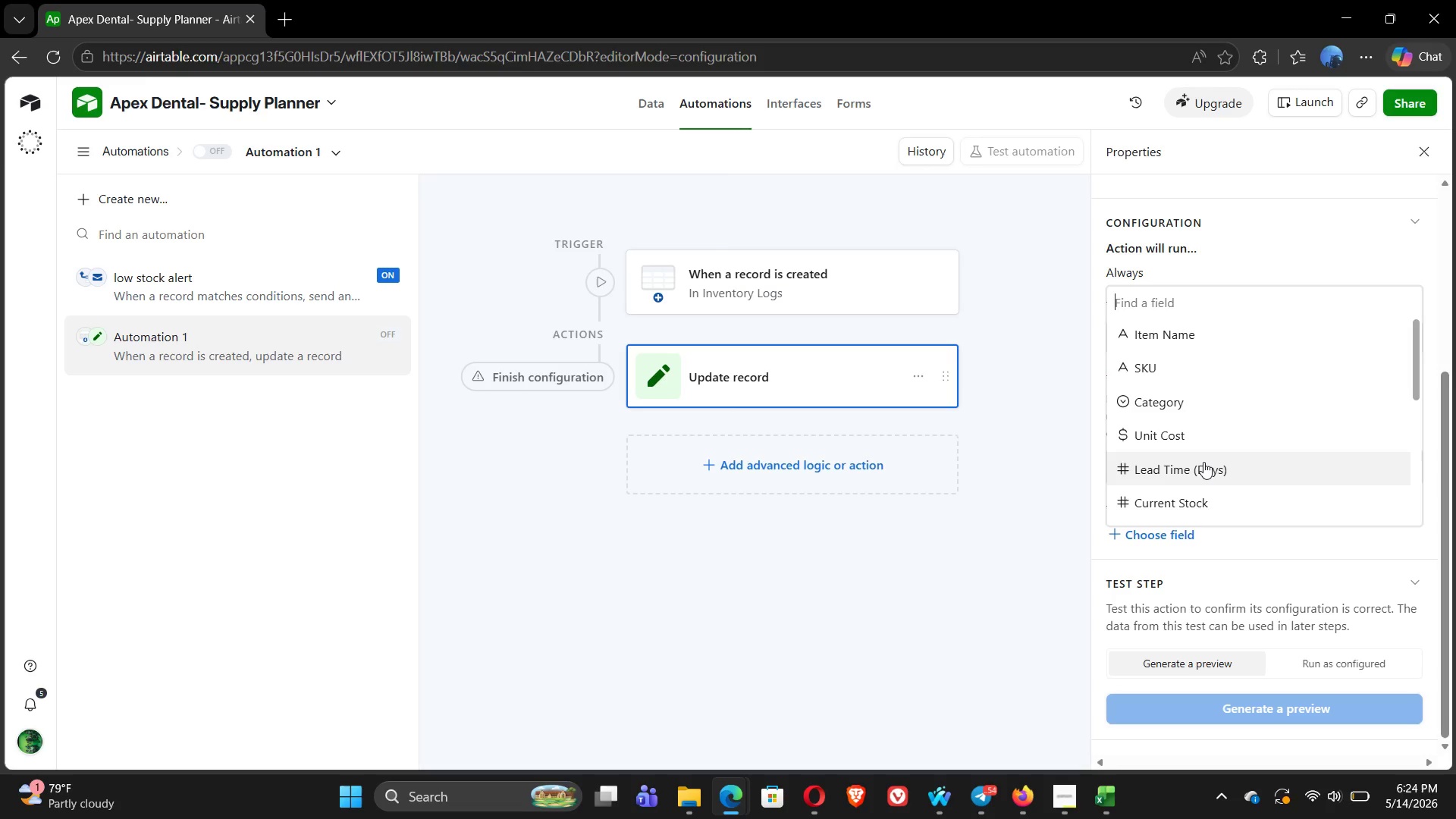 
wait(18.06)
 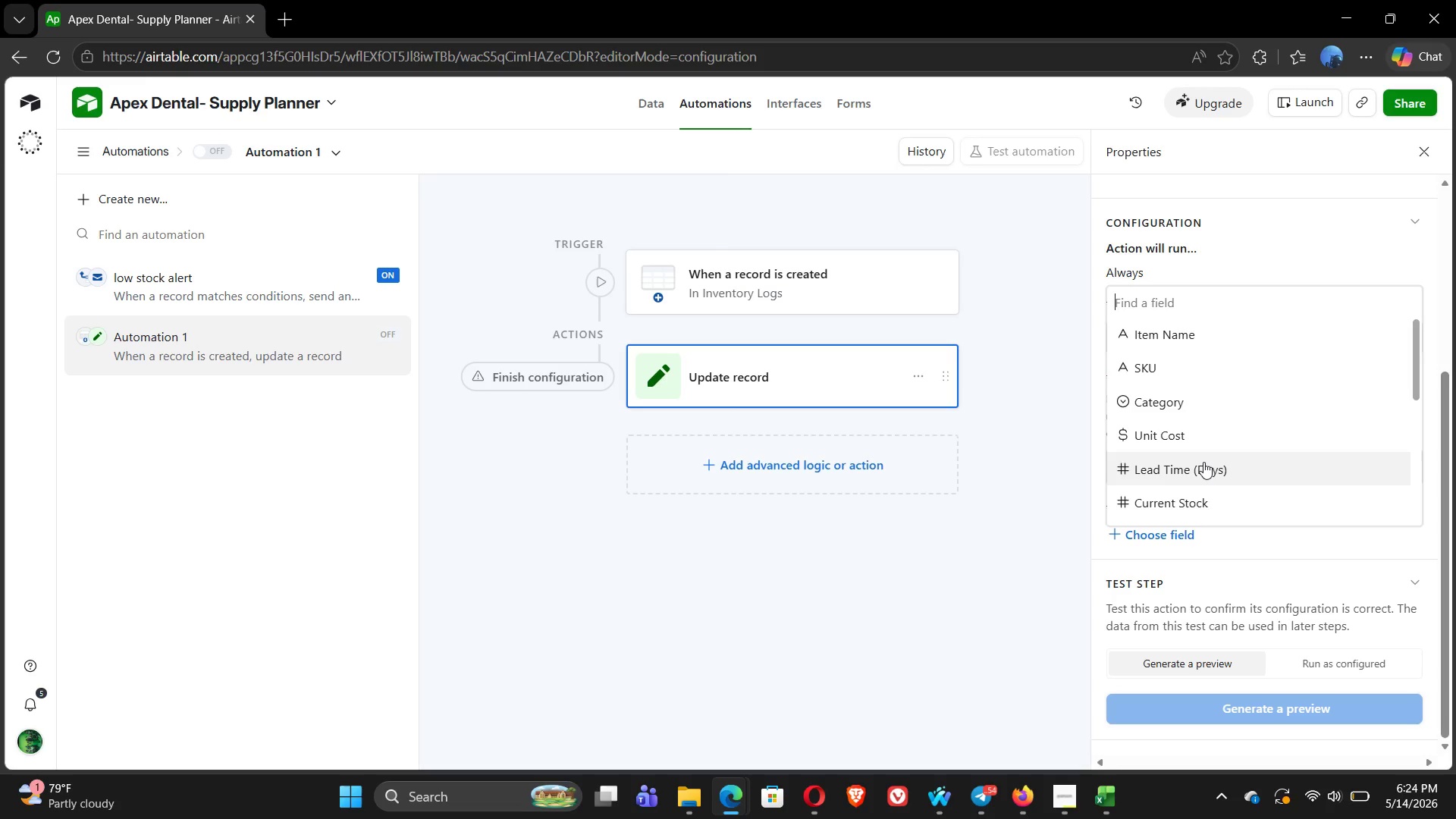 
mouse_move([1196, 445])
 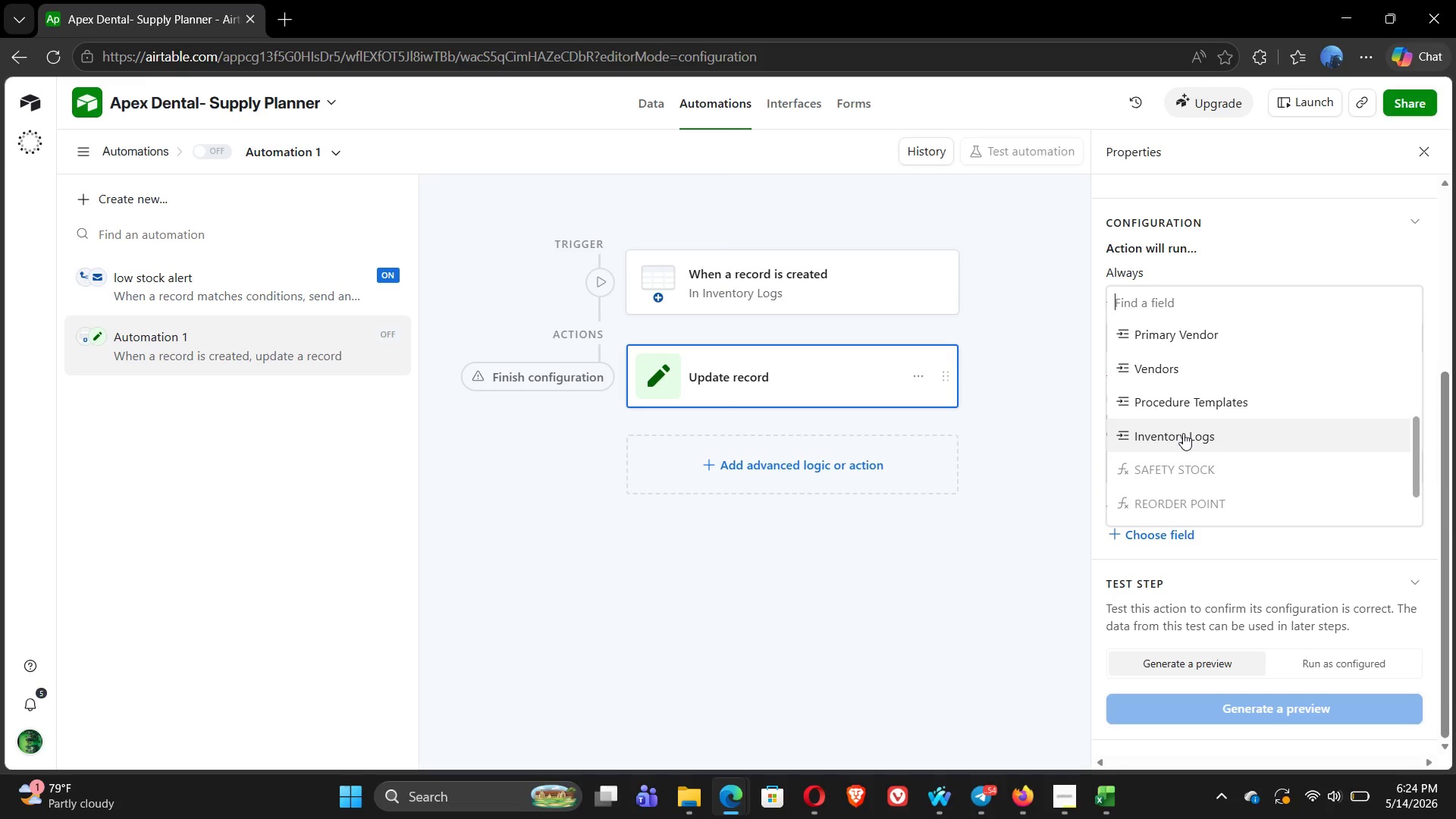 
left_click([1183, 433])
 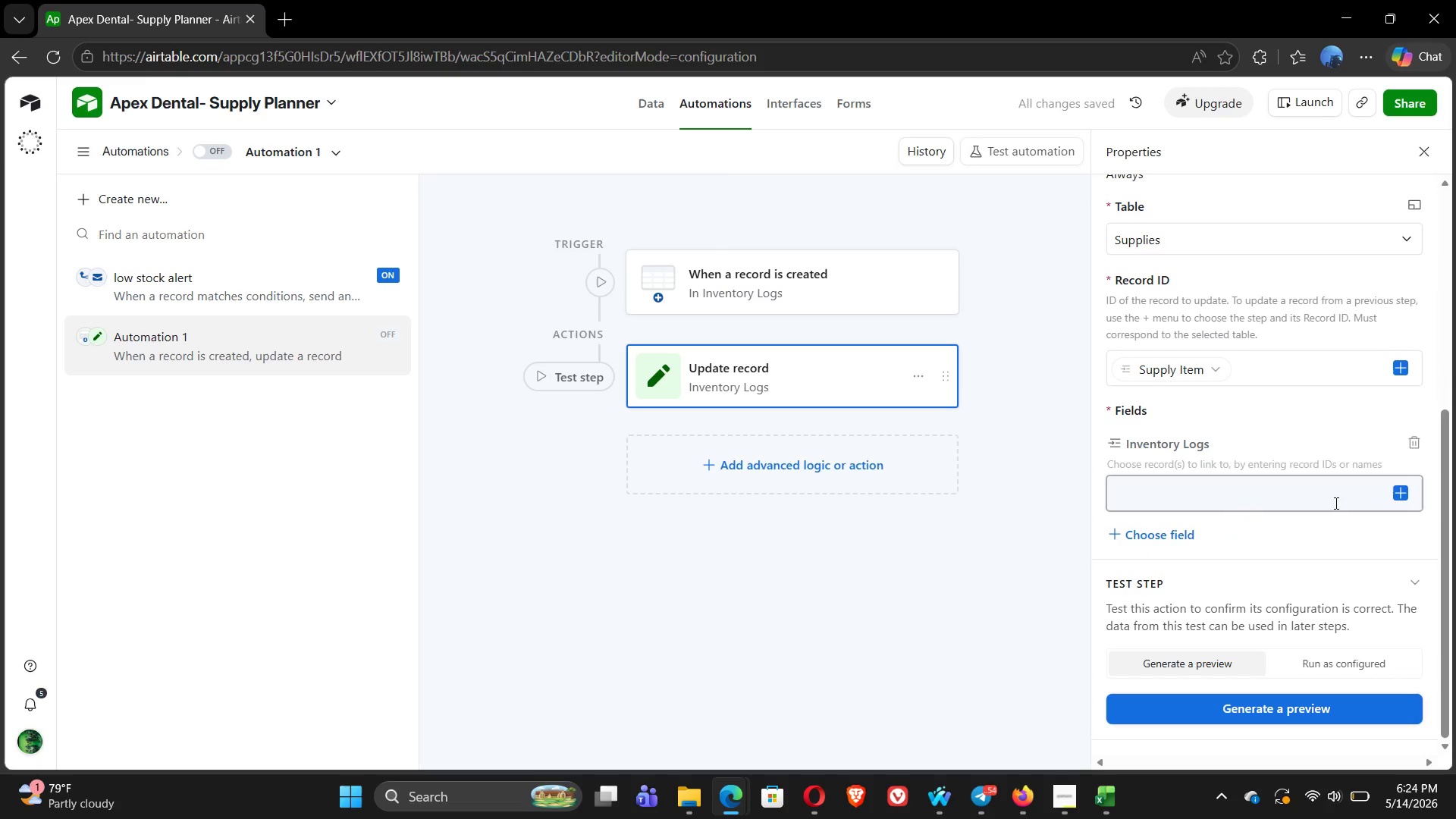 
left_click([1404, 493])
 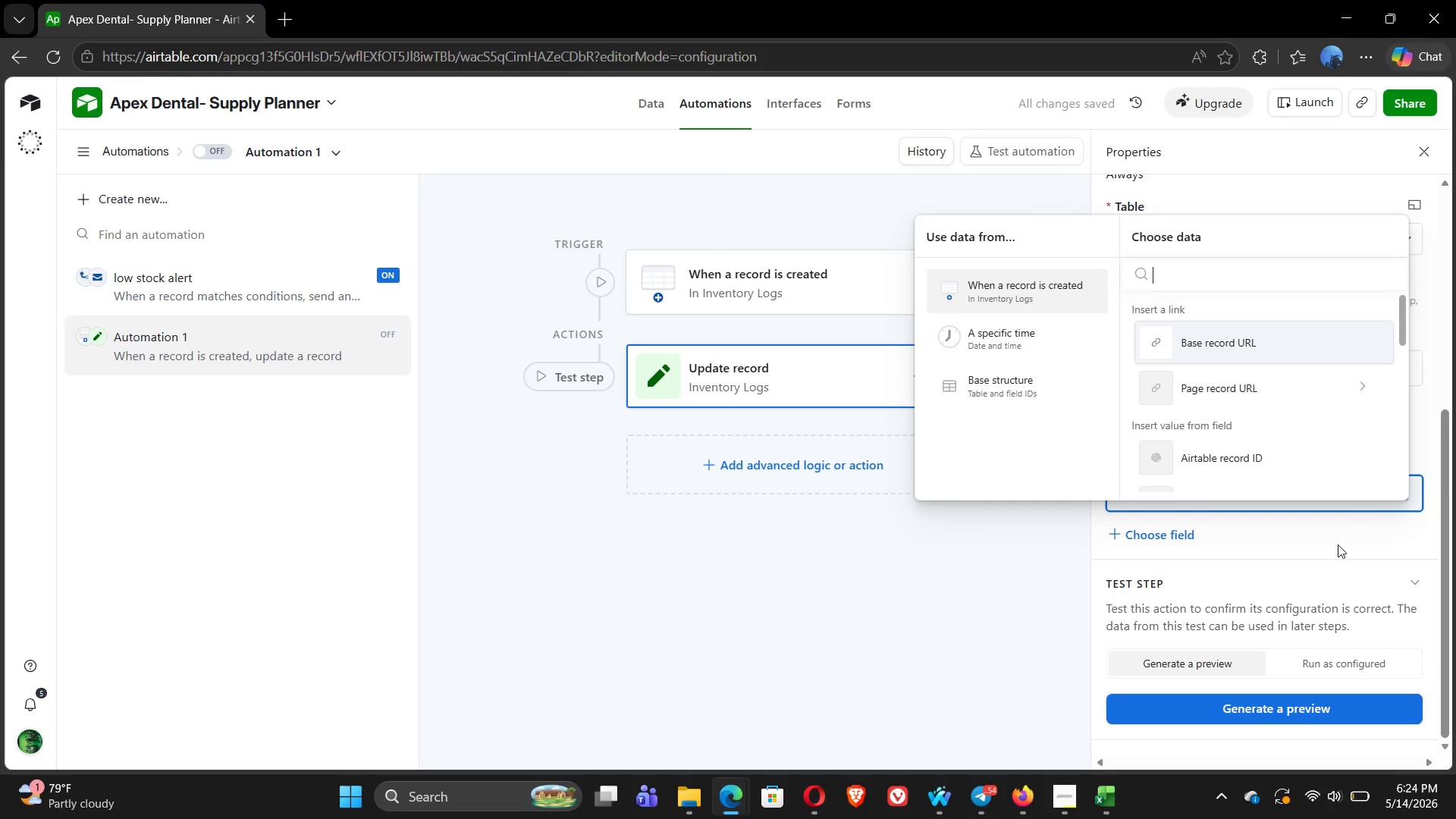 
left_click([1319, 572])
 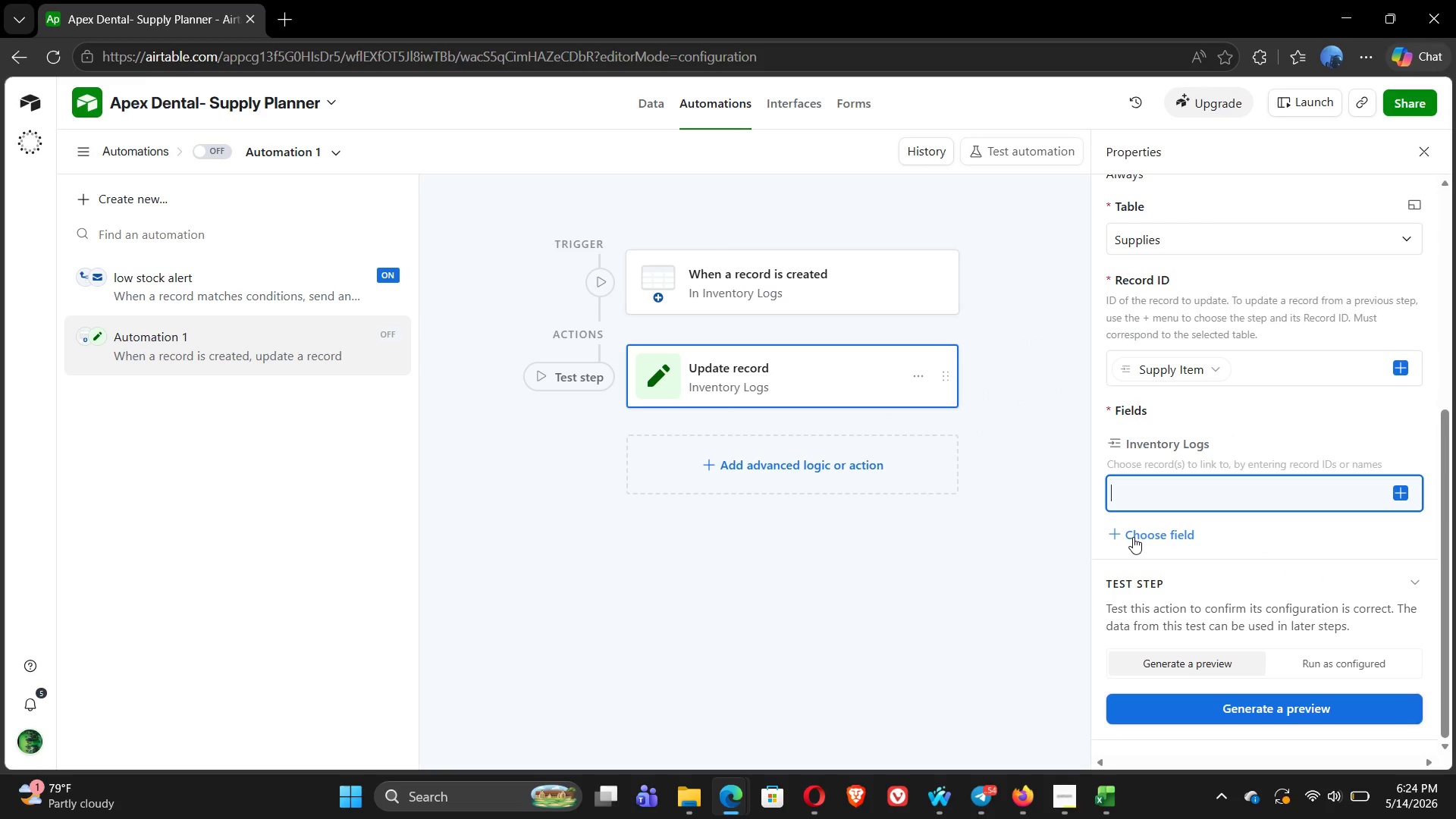 
wait(7.78)
 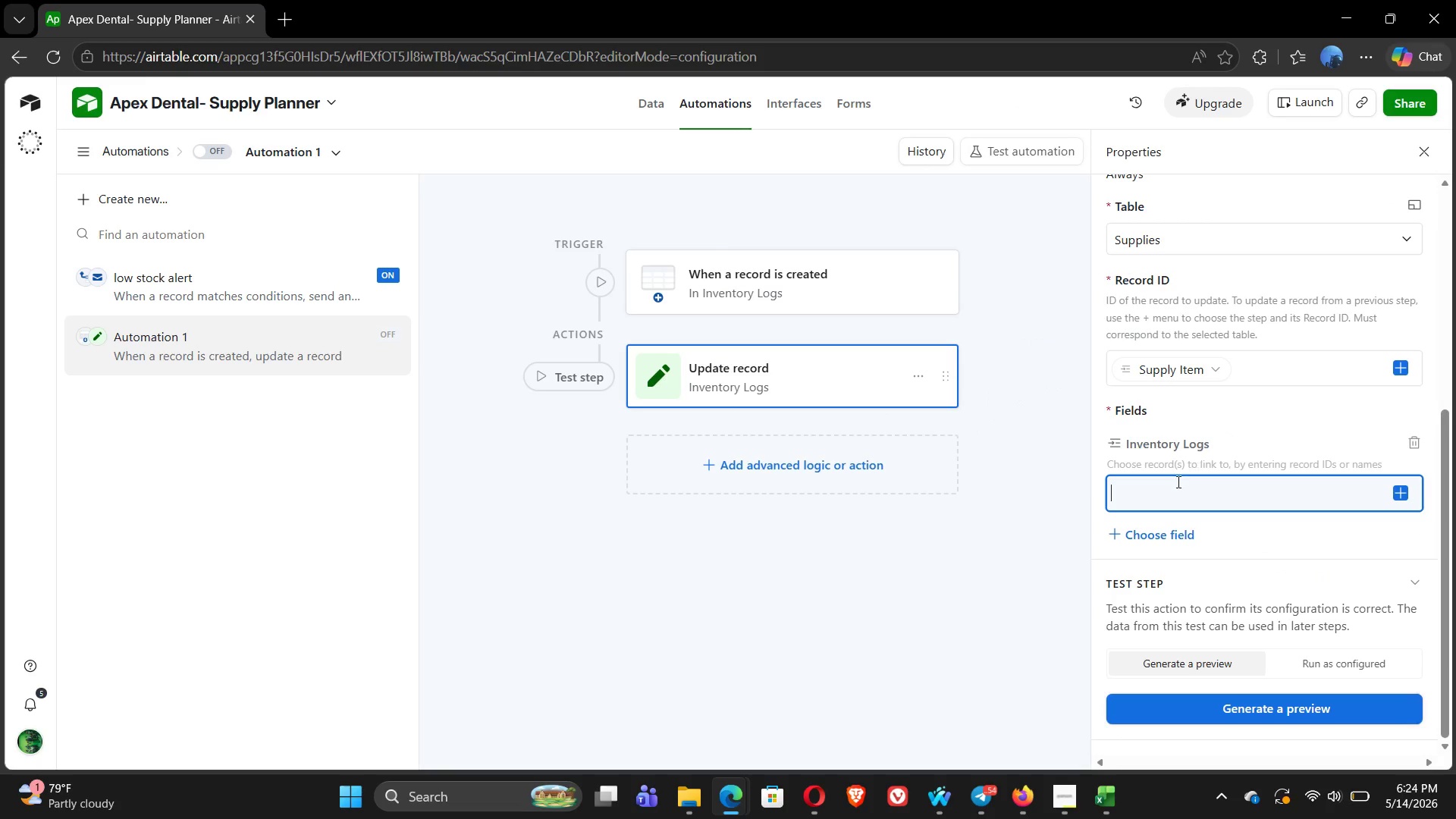 
left_click([1133, 537])
 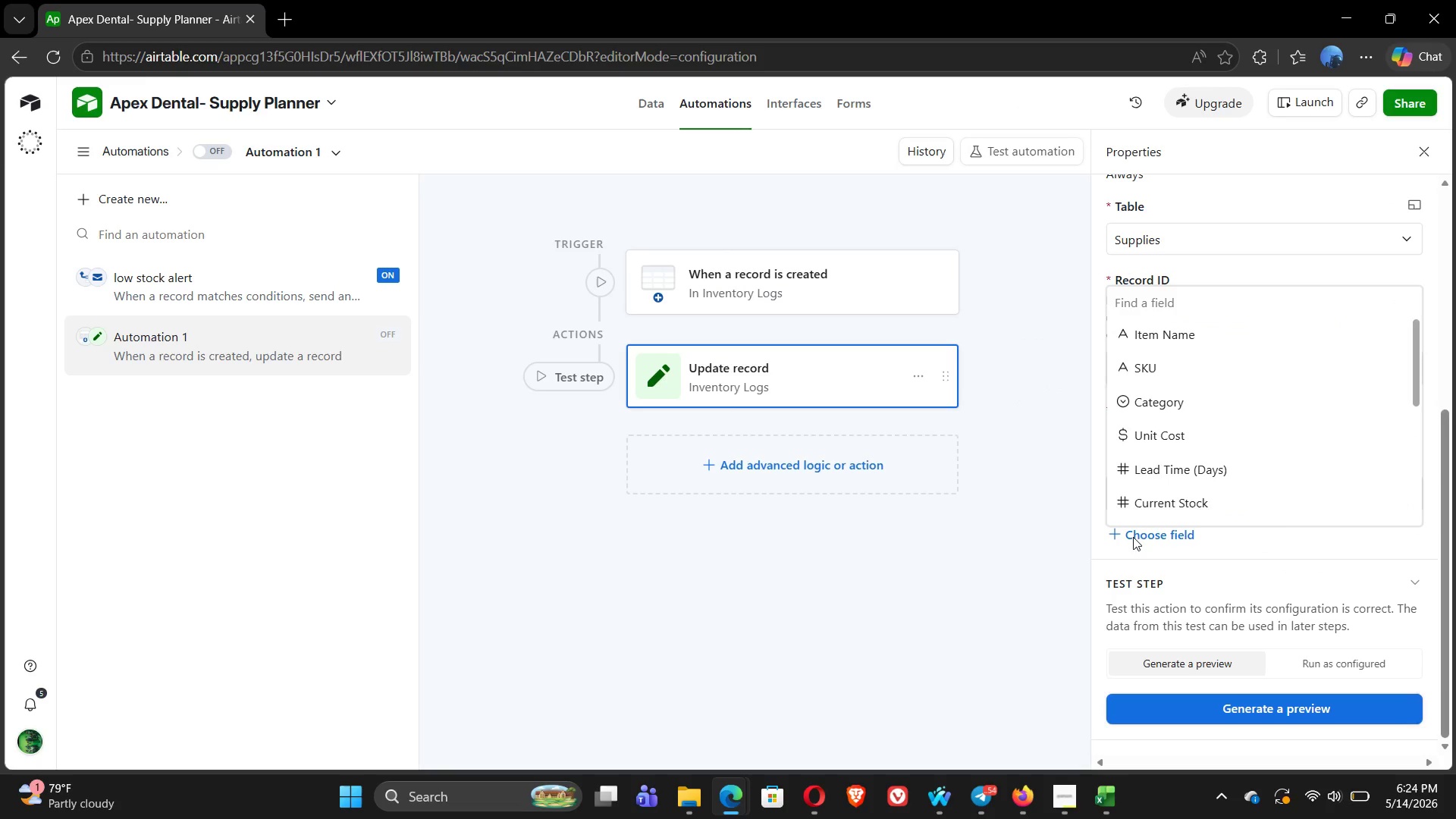 
mouse_move([1248, 433])
 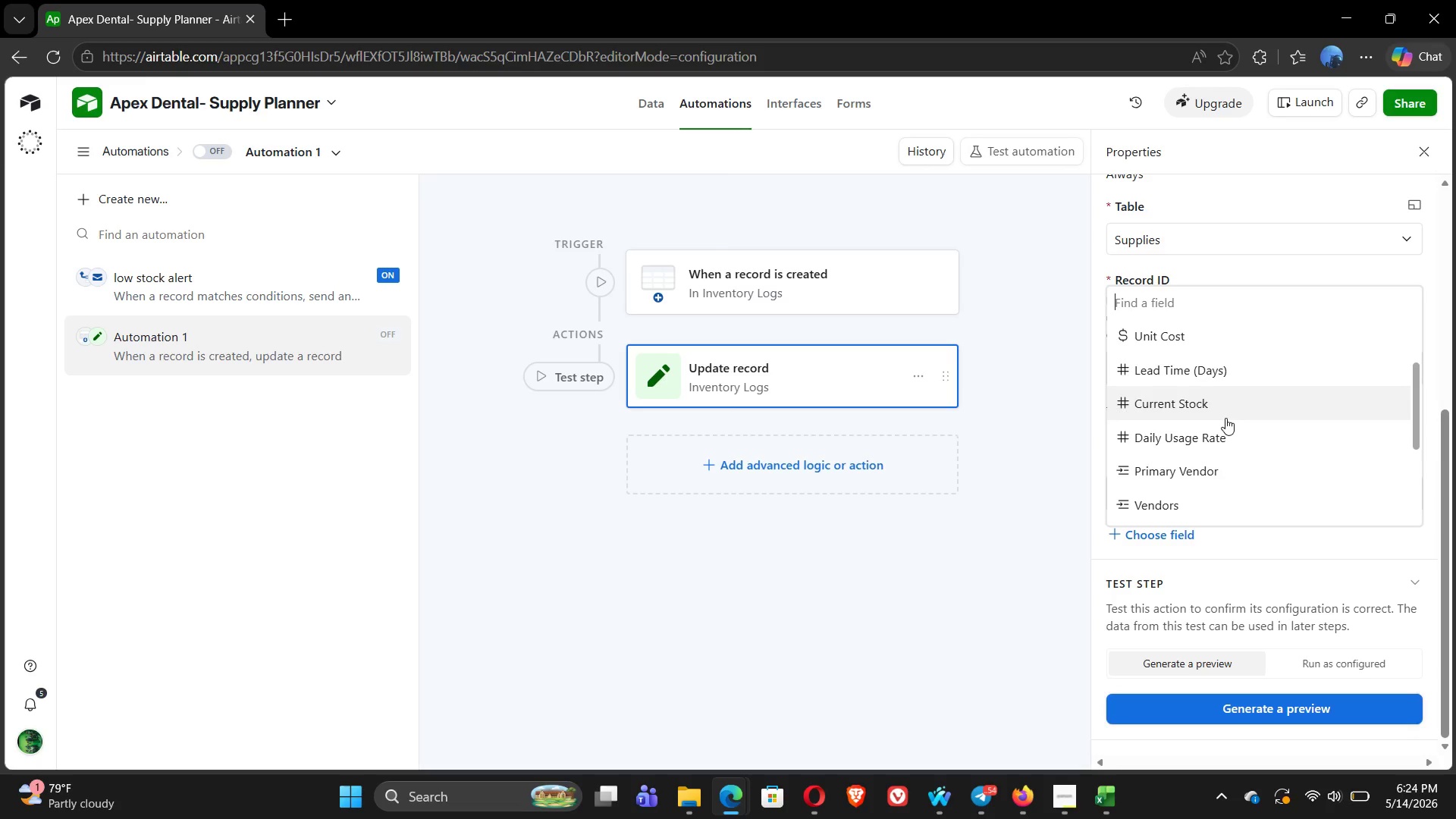 
left_click([1225, 418])
 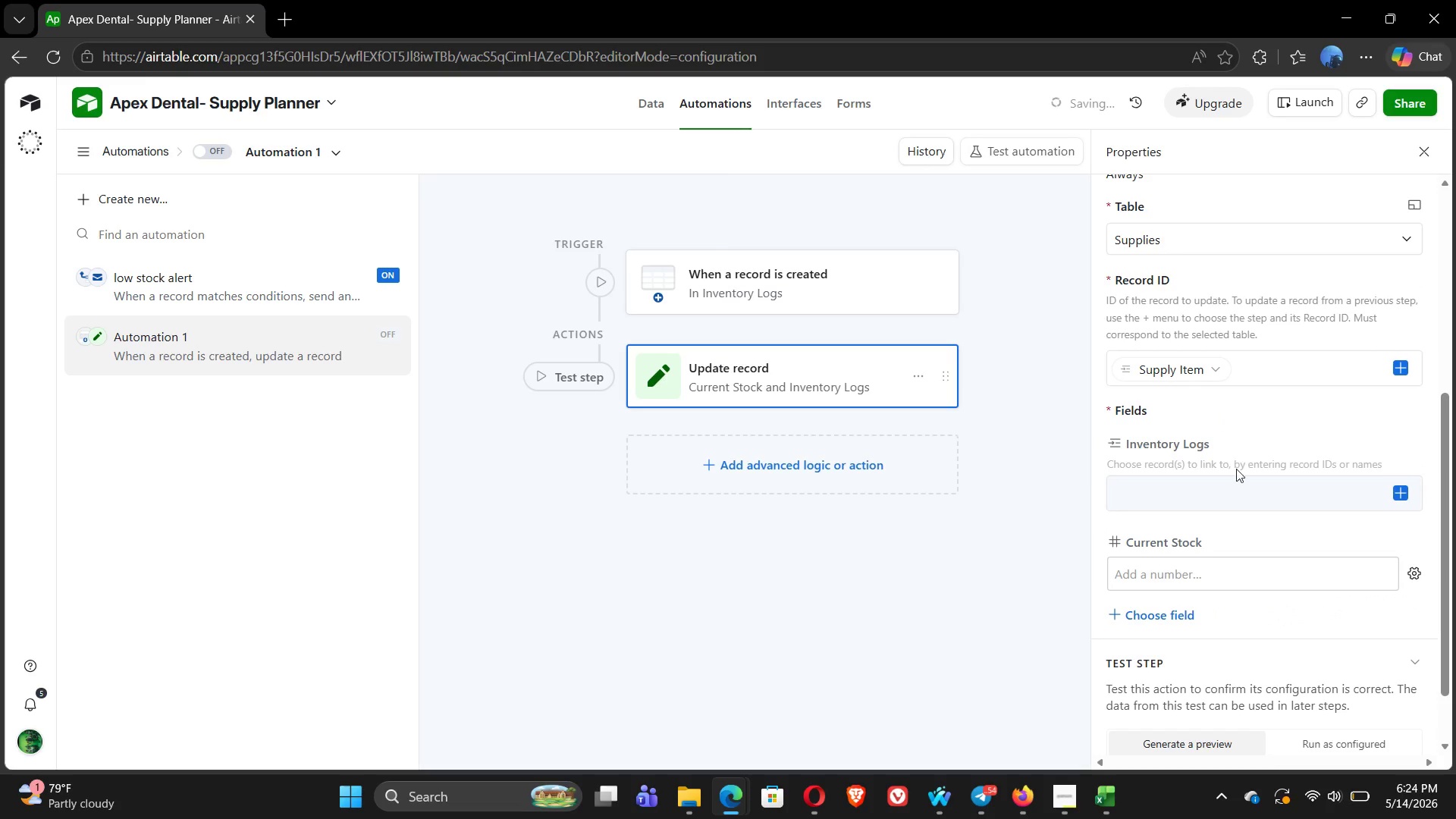 
mouse_move([1187, 443])
 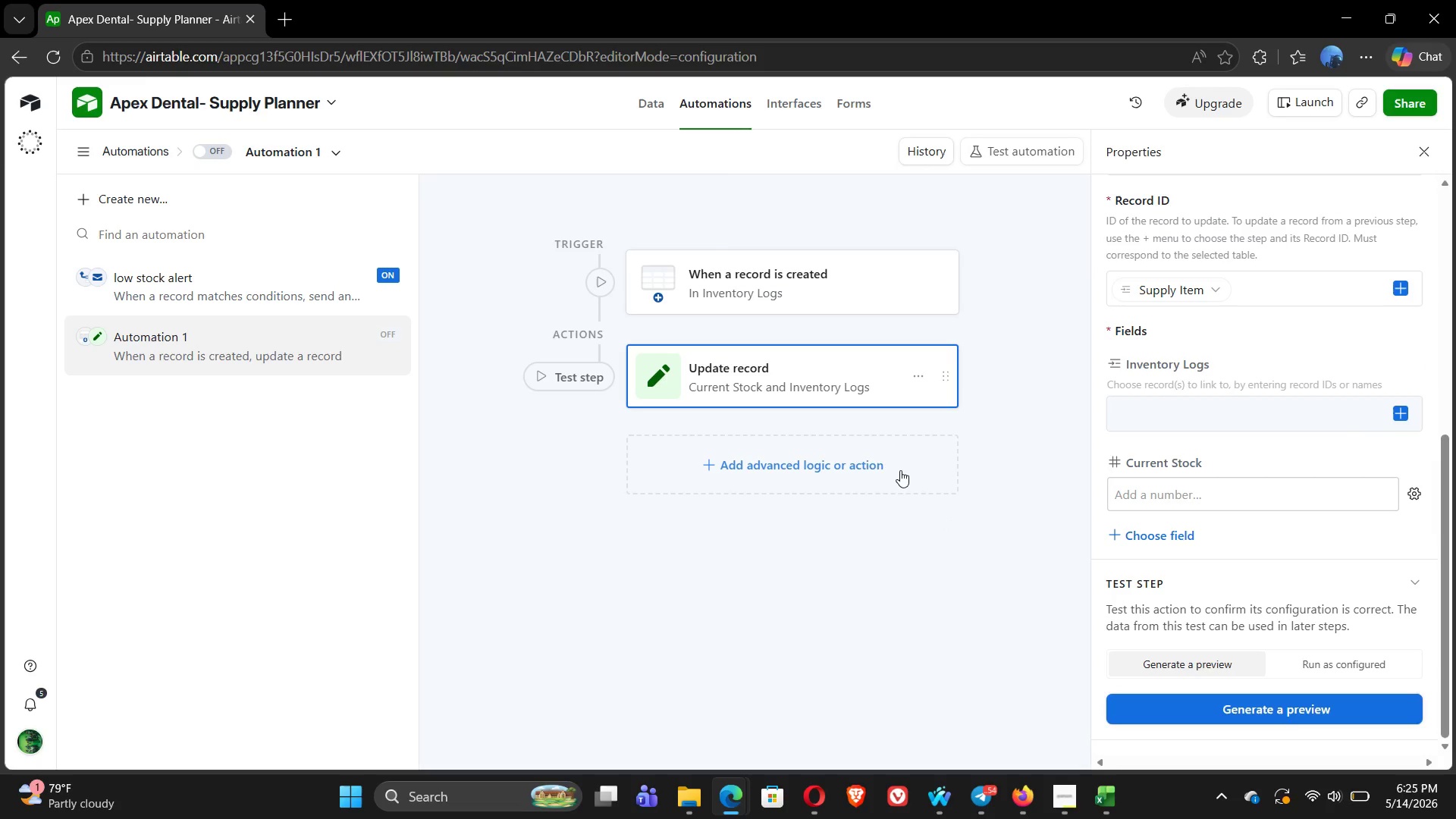 
wait(10.75)
 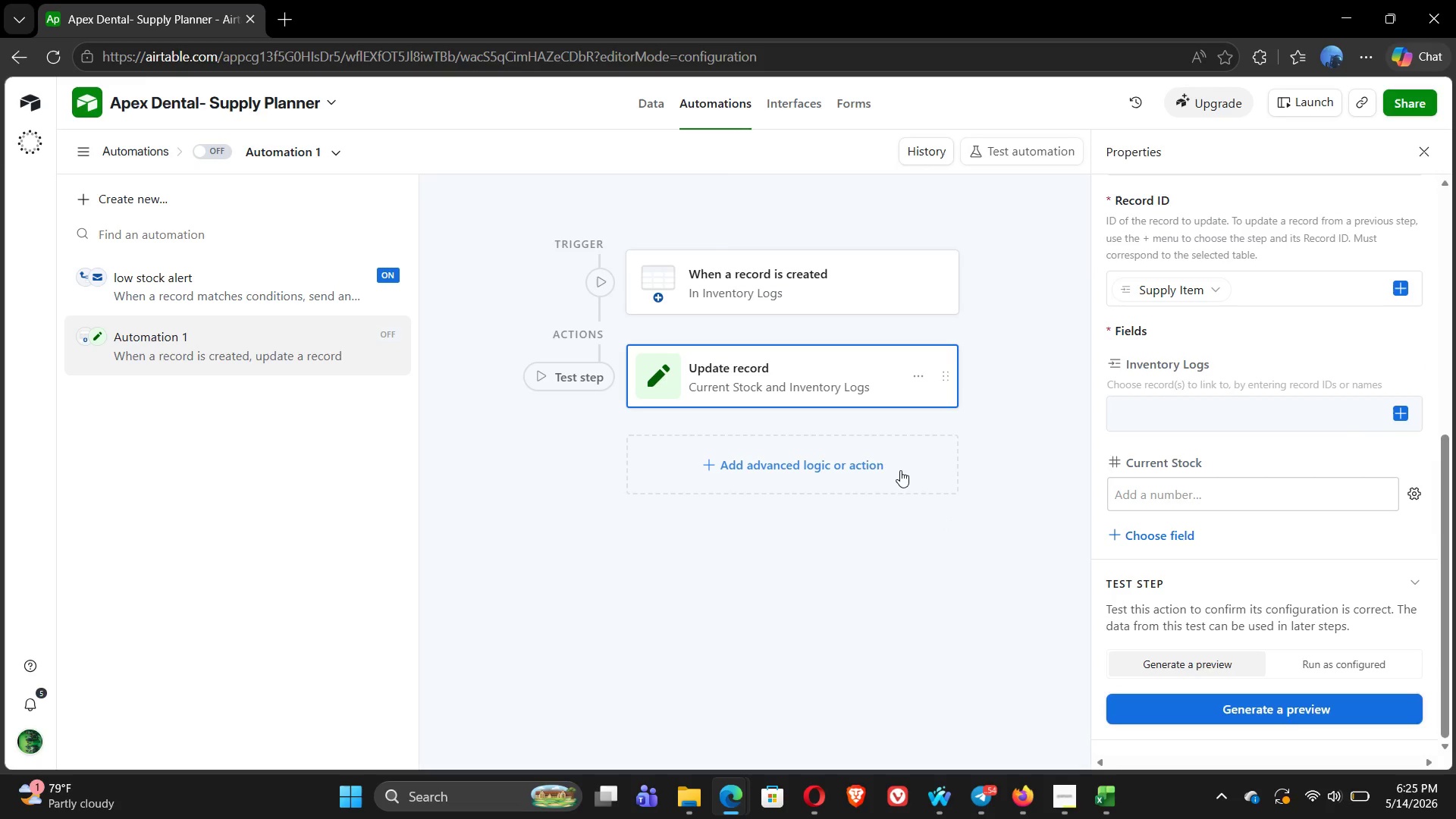 
left_click([706, 464])
 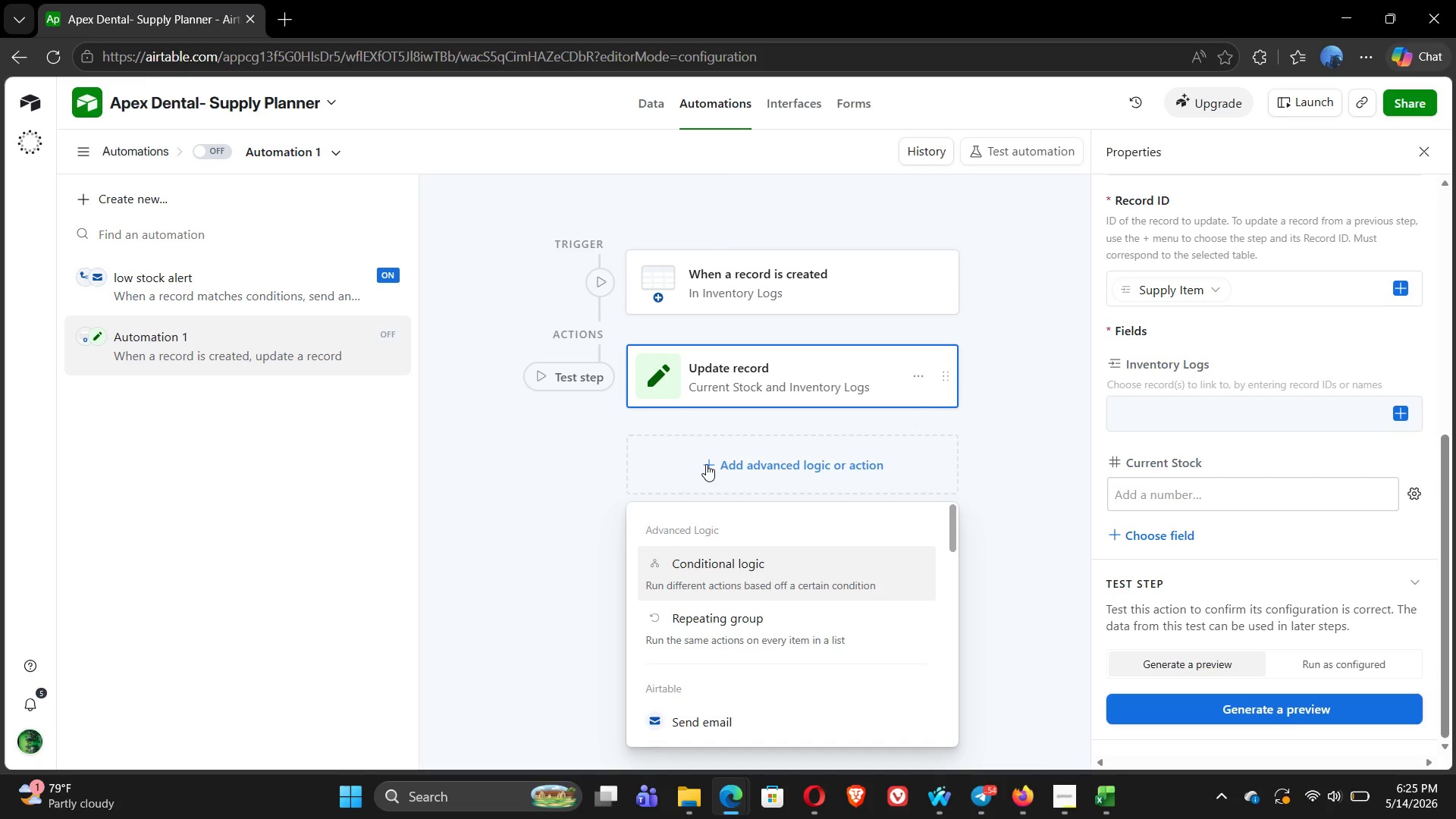 
mouse_move([739, 635])
 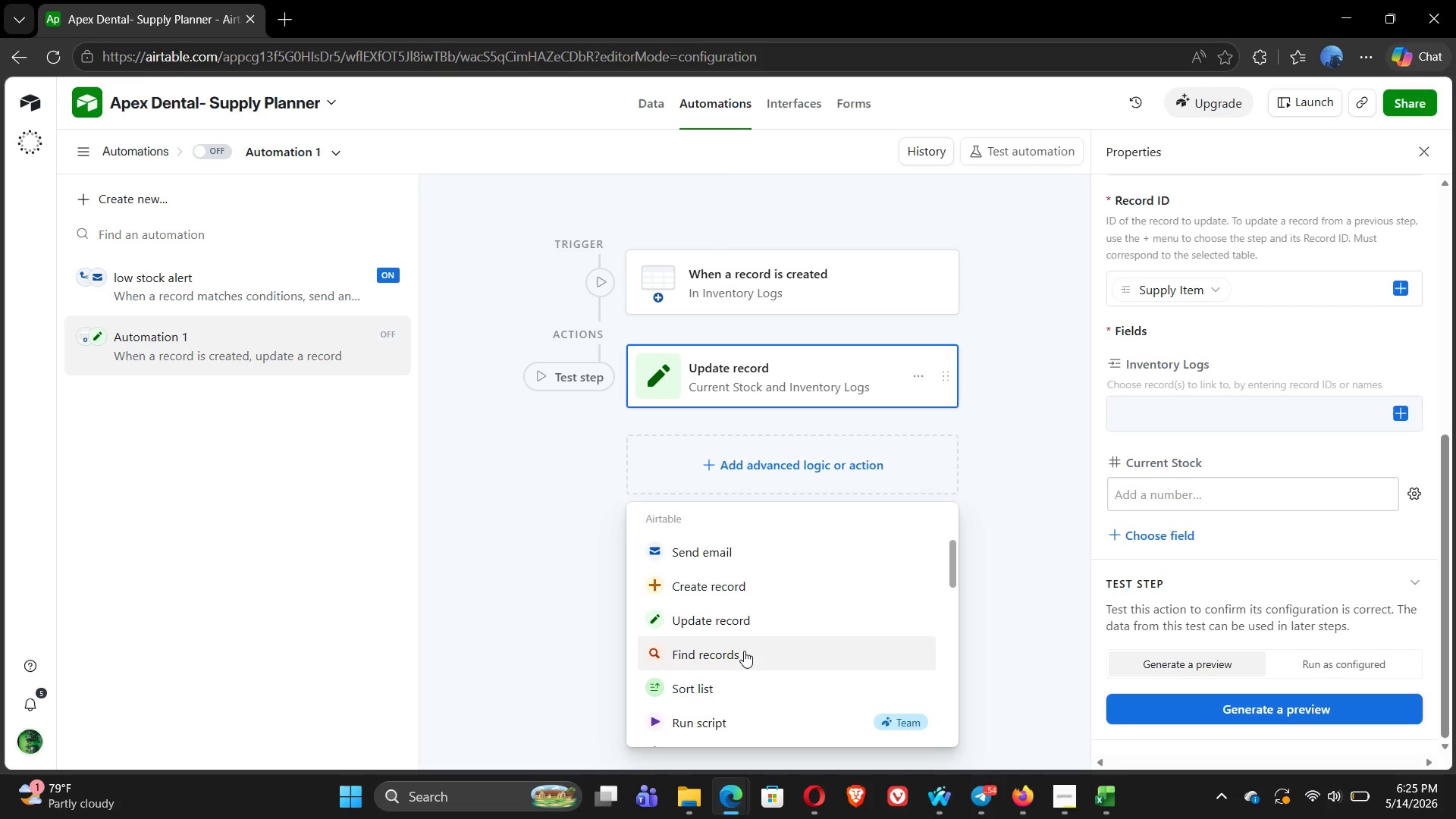 
left_click([744, 651])
 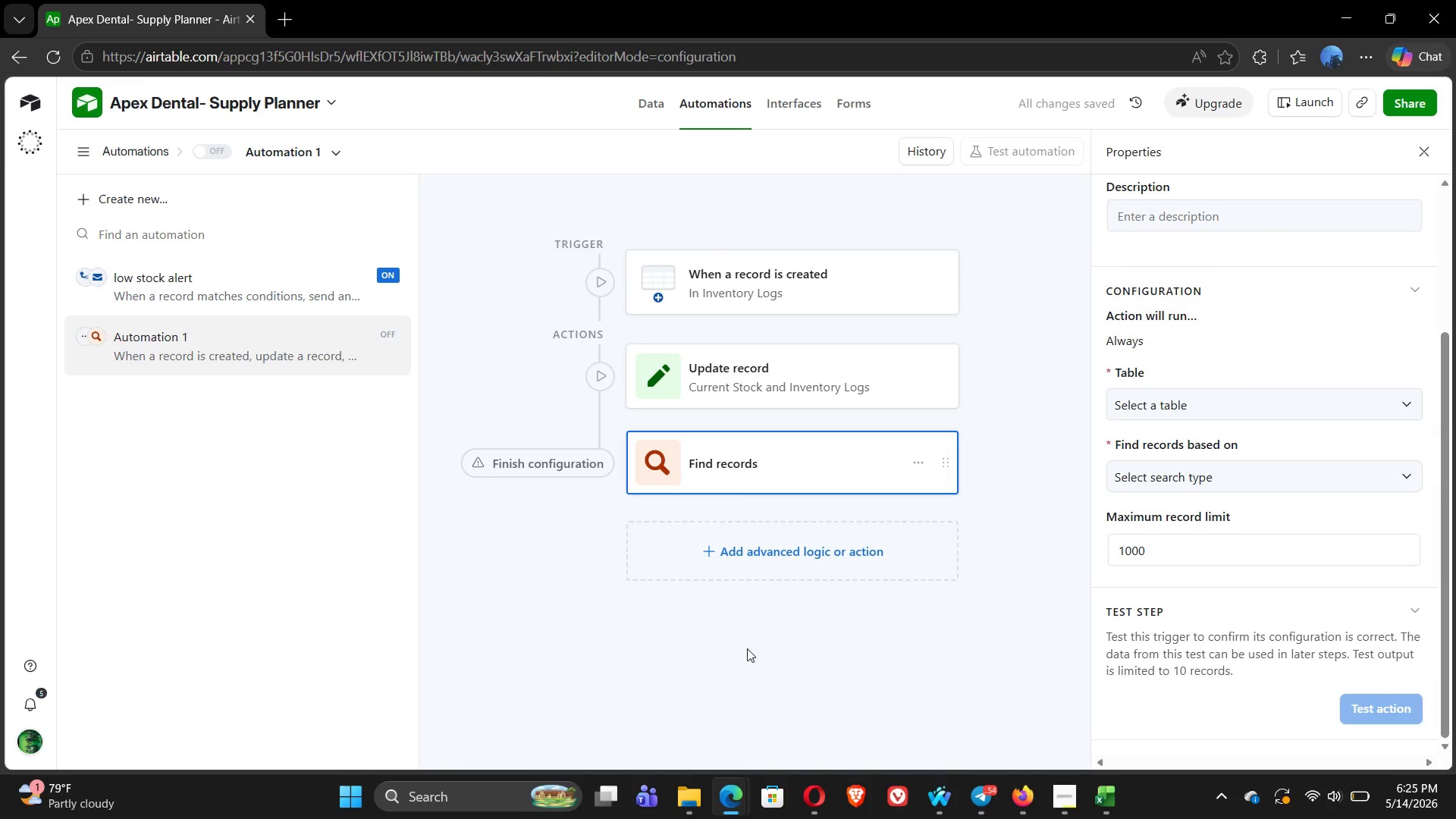 
wait(6.41)
 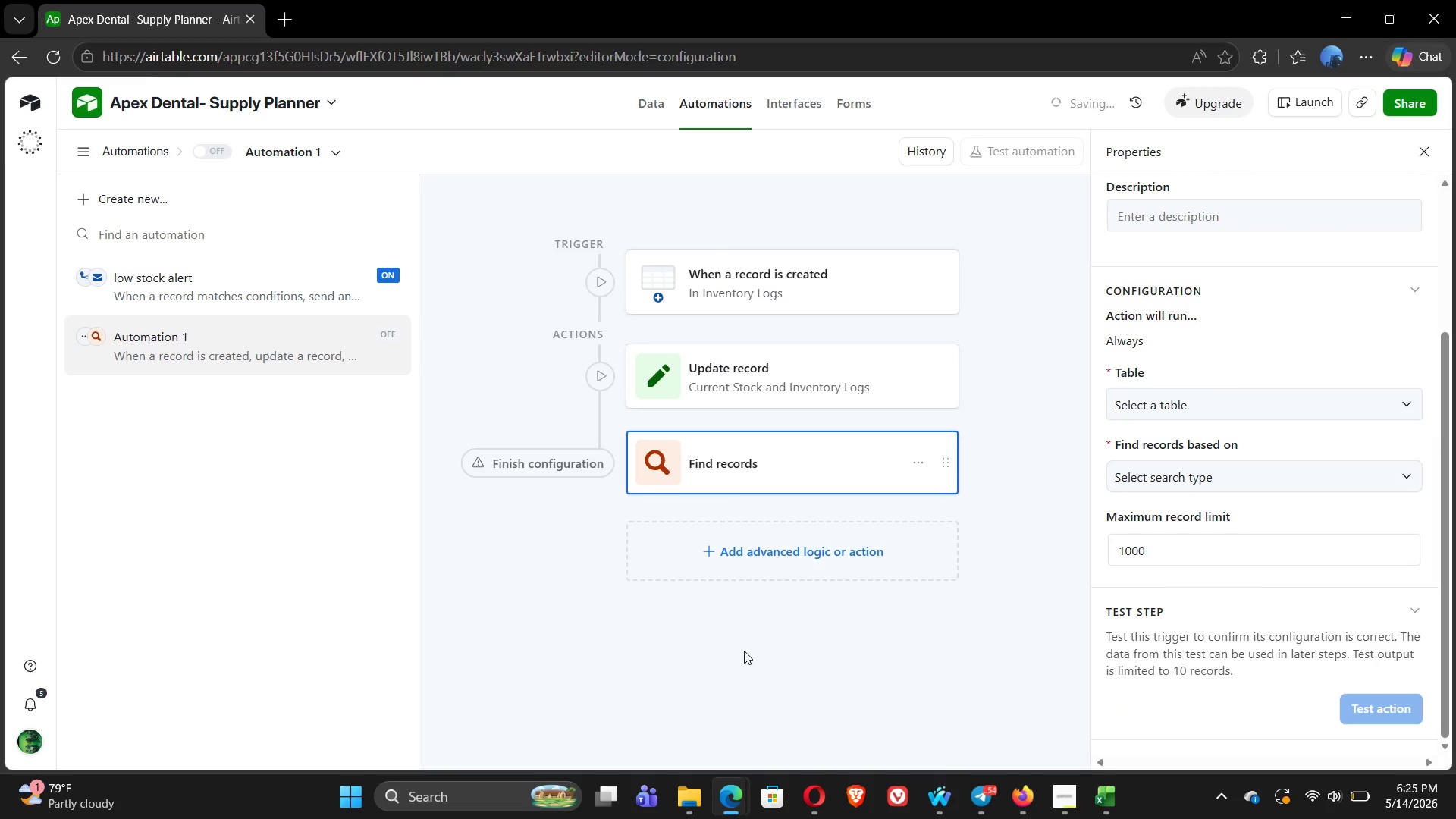 
left_click([1336, 397])
 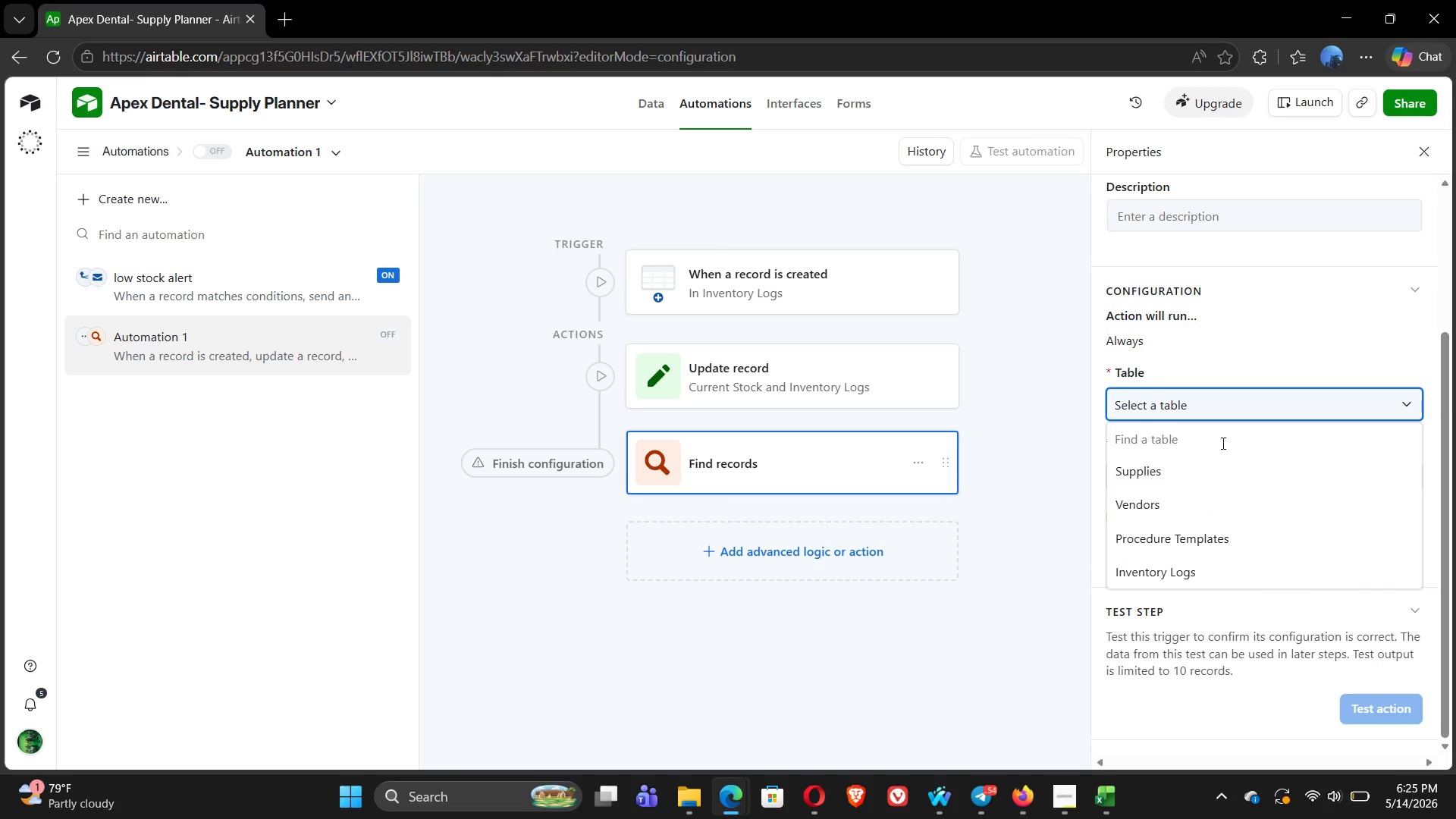 
left_click([1184, 465])
 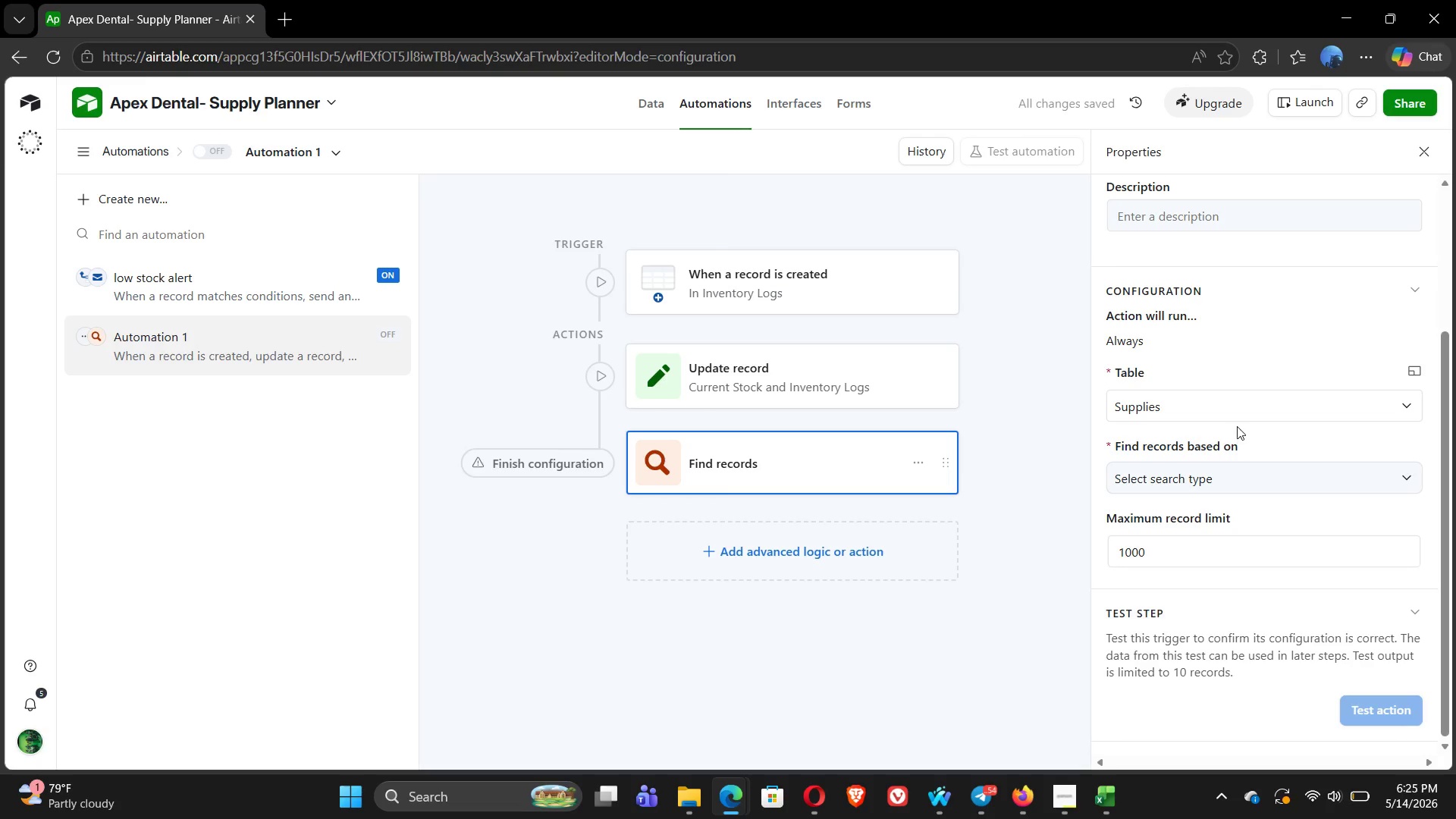 
left_click([1267, 472])
 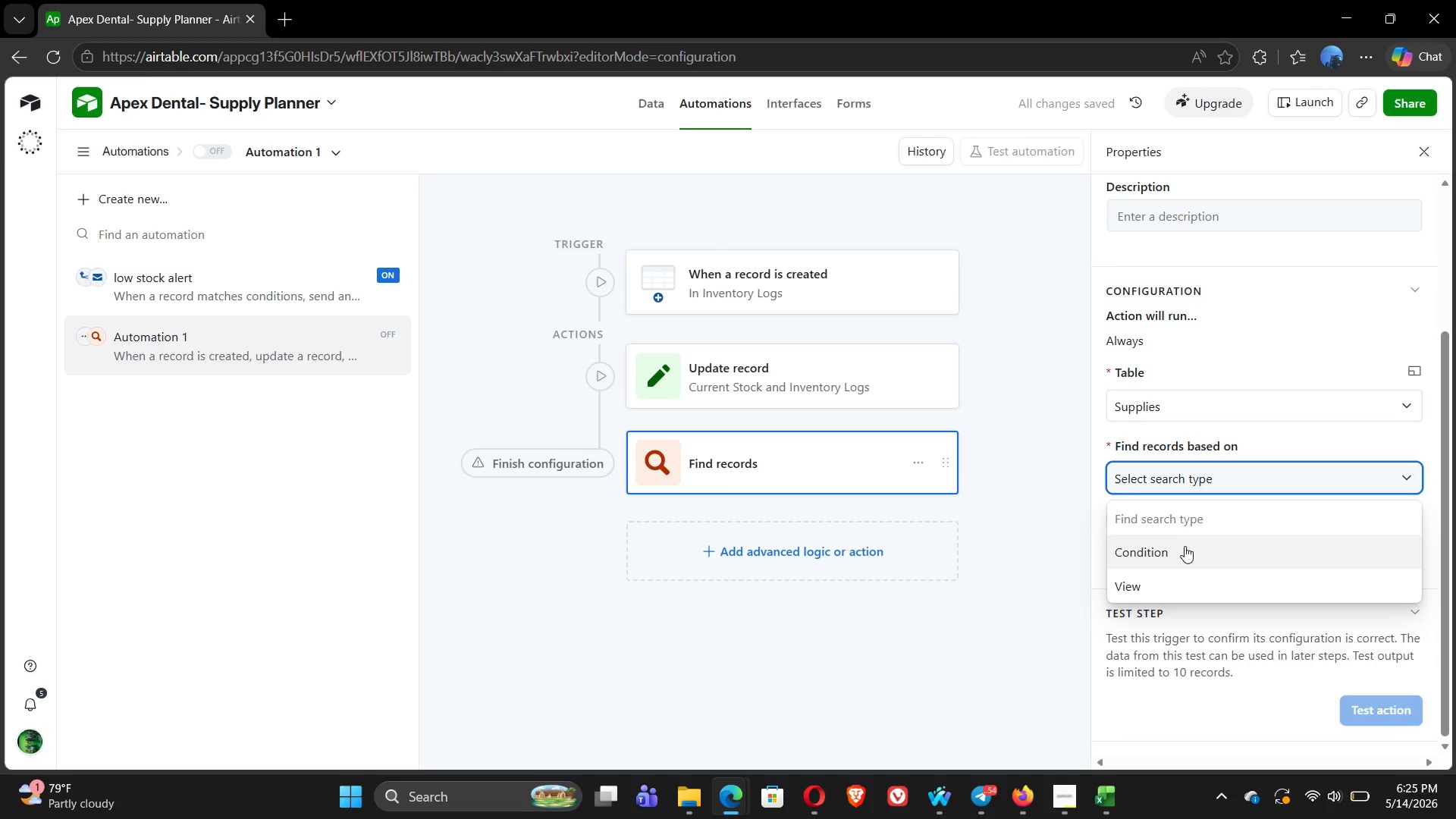 
left_click([1181, 547])
 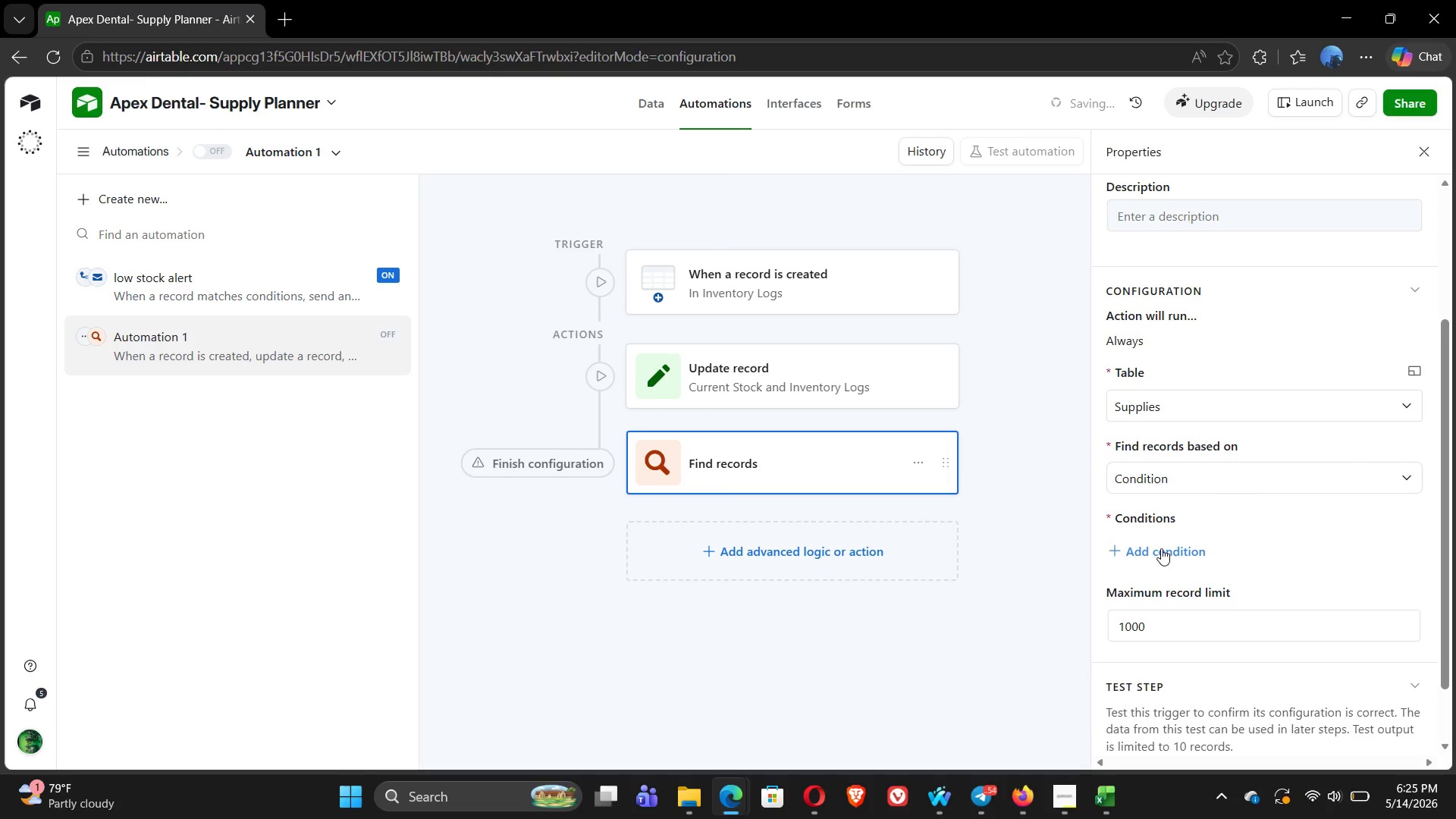 
left_click([1153, 551])
 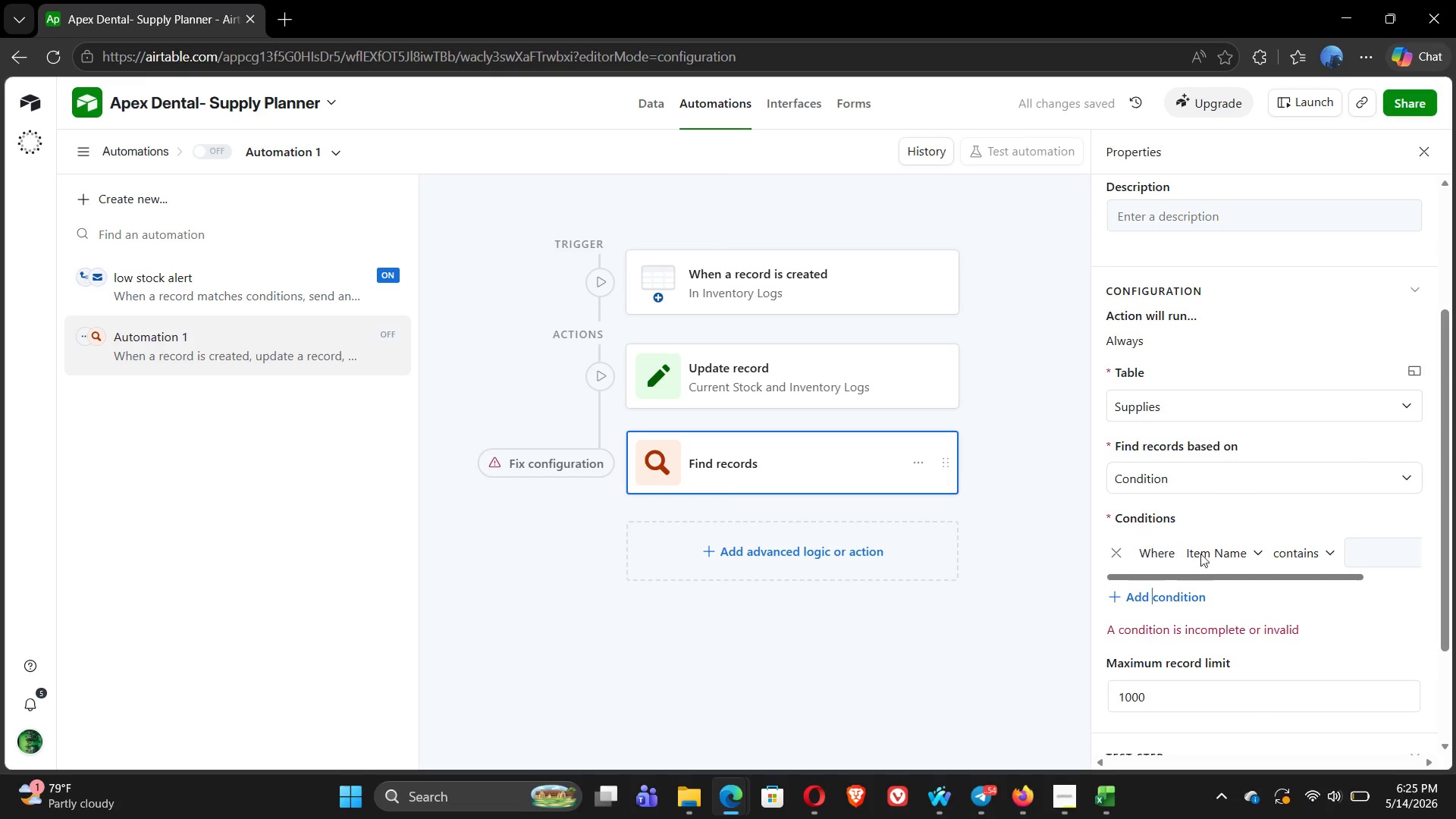 
left_click([1211, 551])
 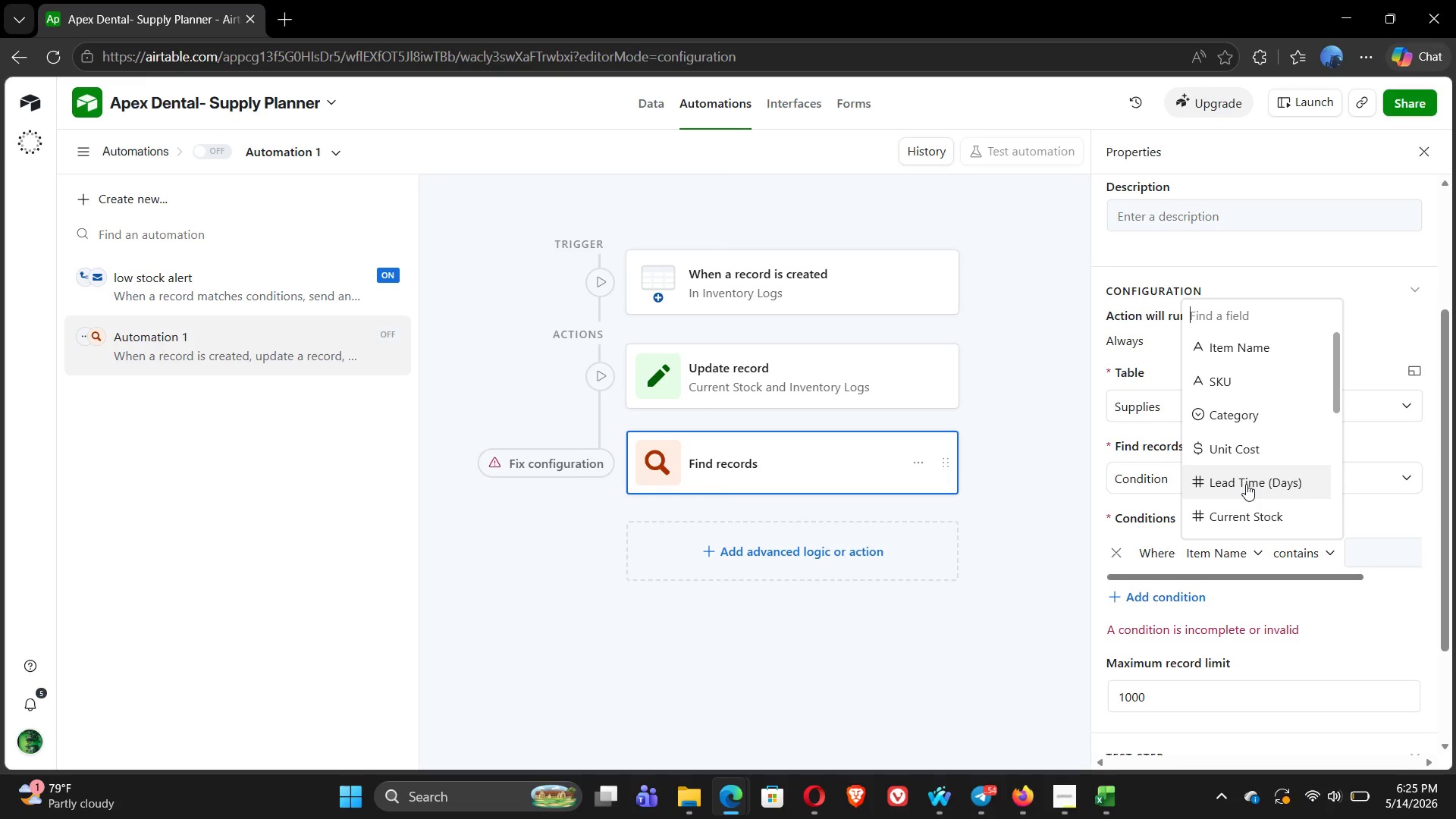 
wait(20.45)
 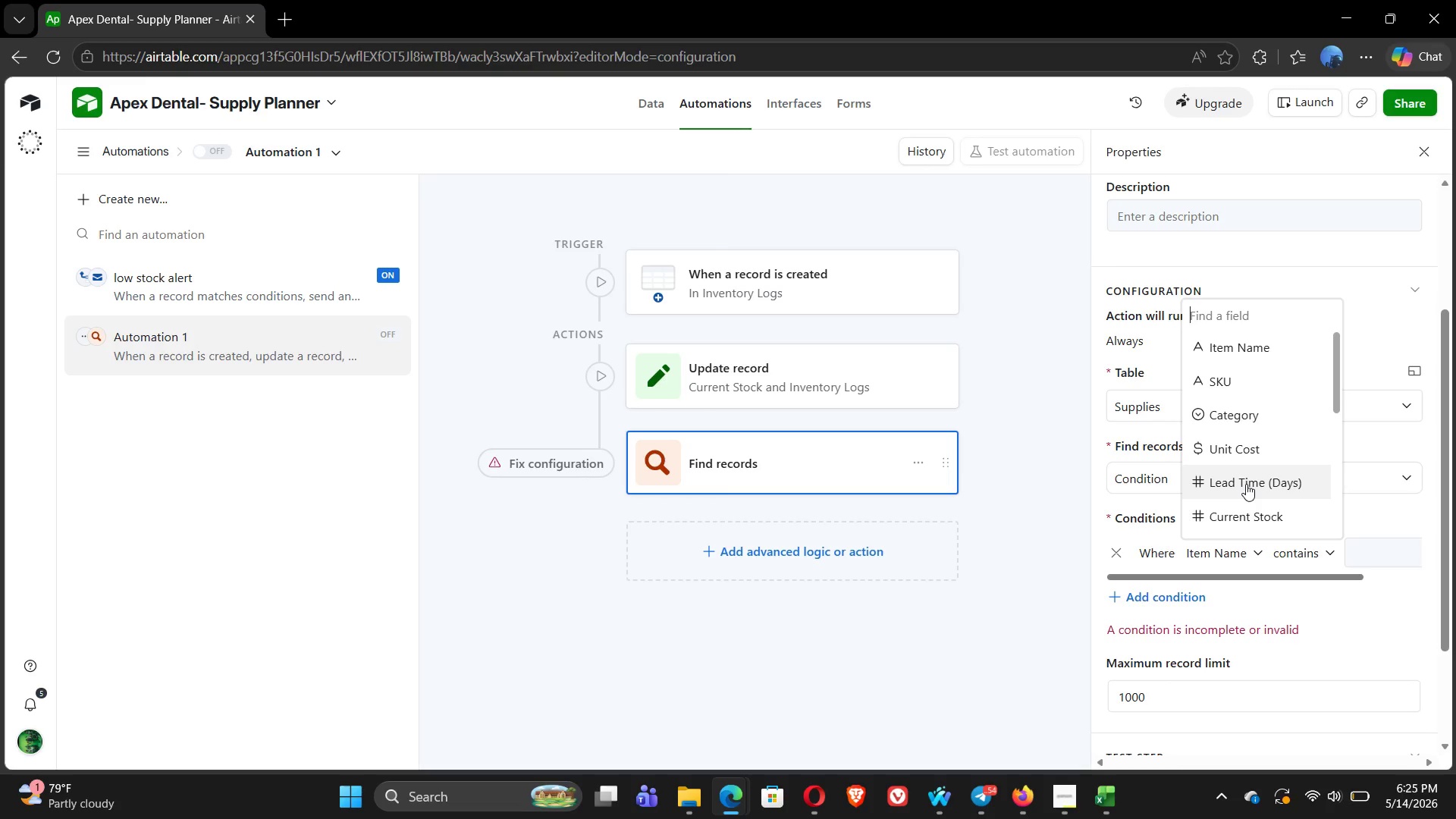 
left_click([1150, 396])
 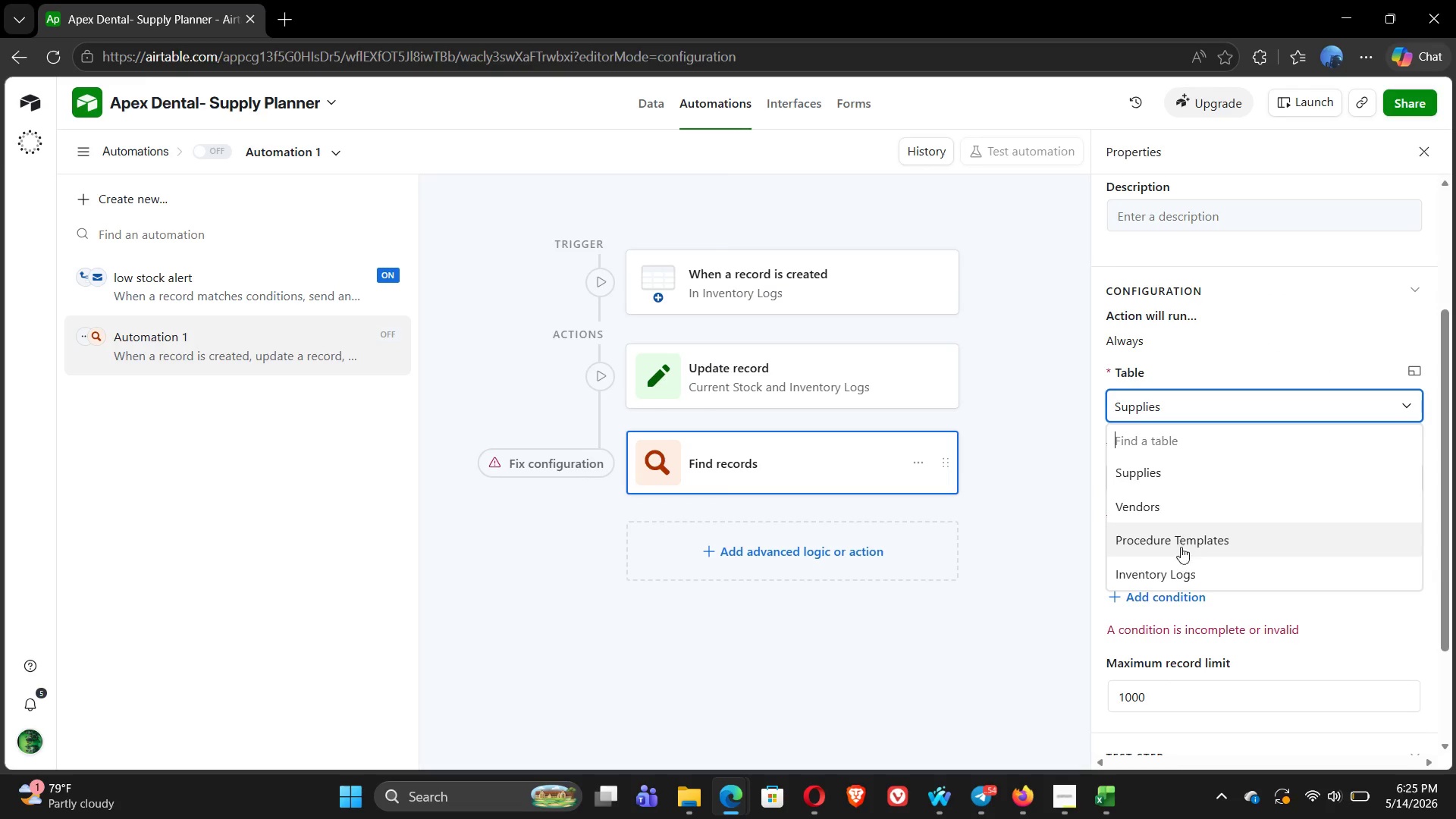 
left_click([1186, 565])
 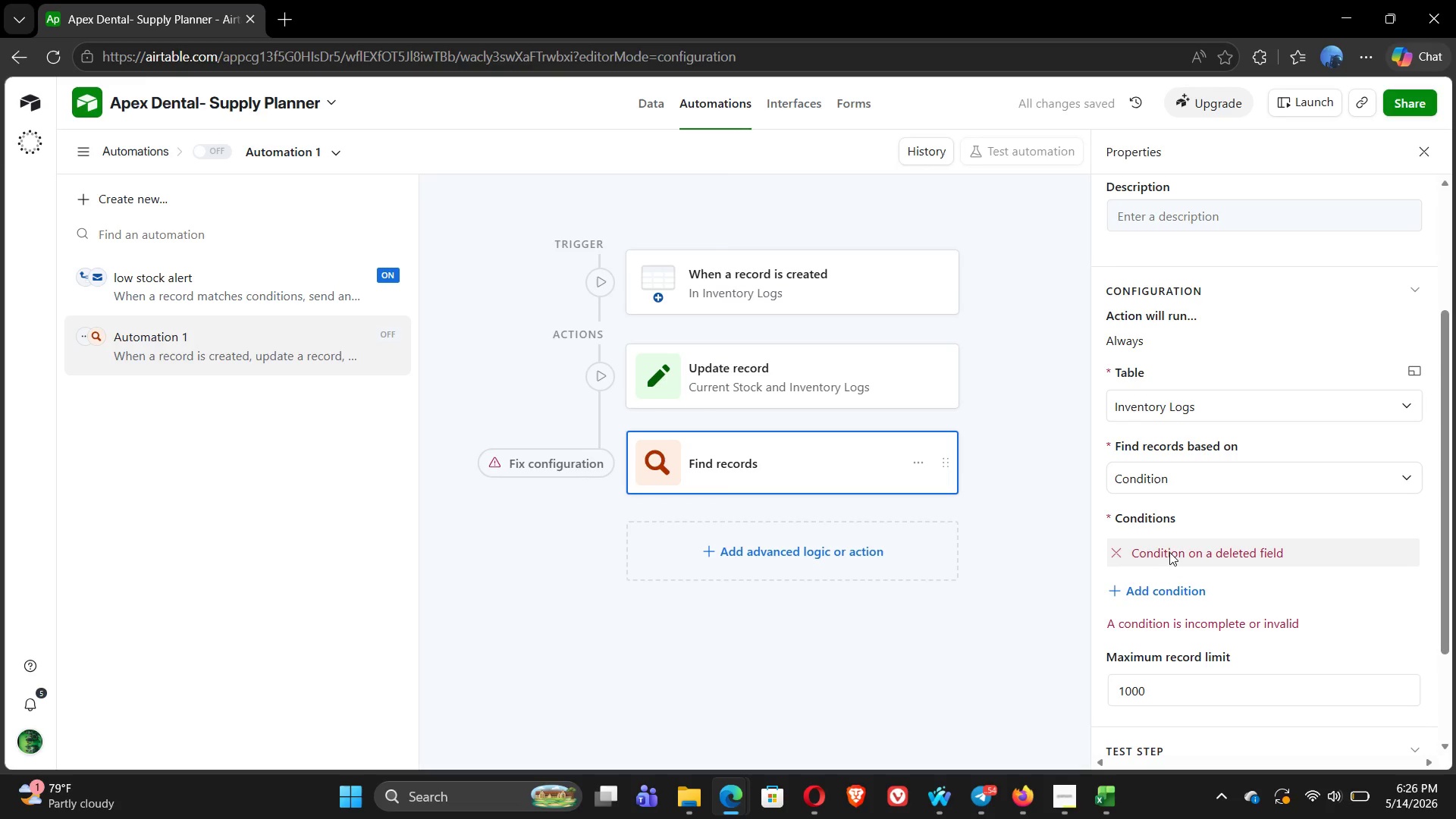 
left_click([1172, 552])
 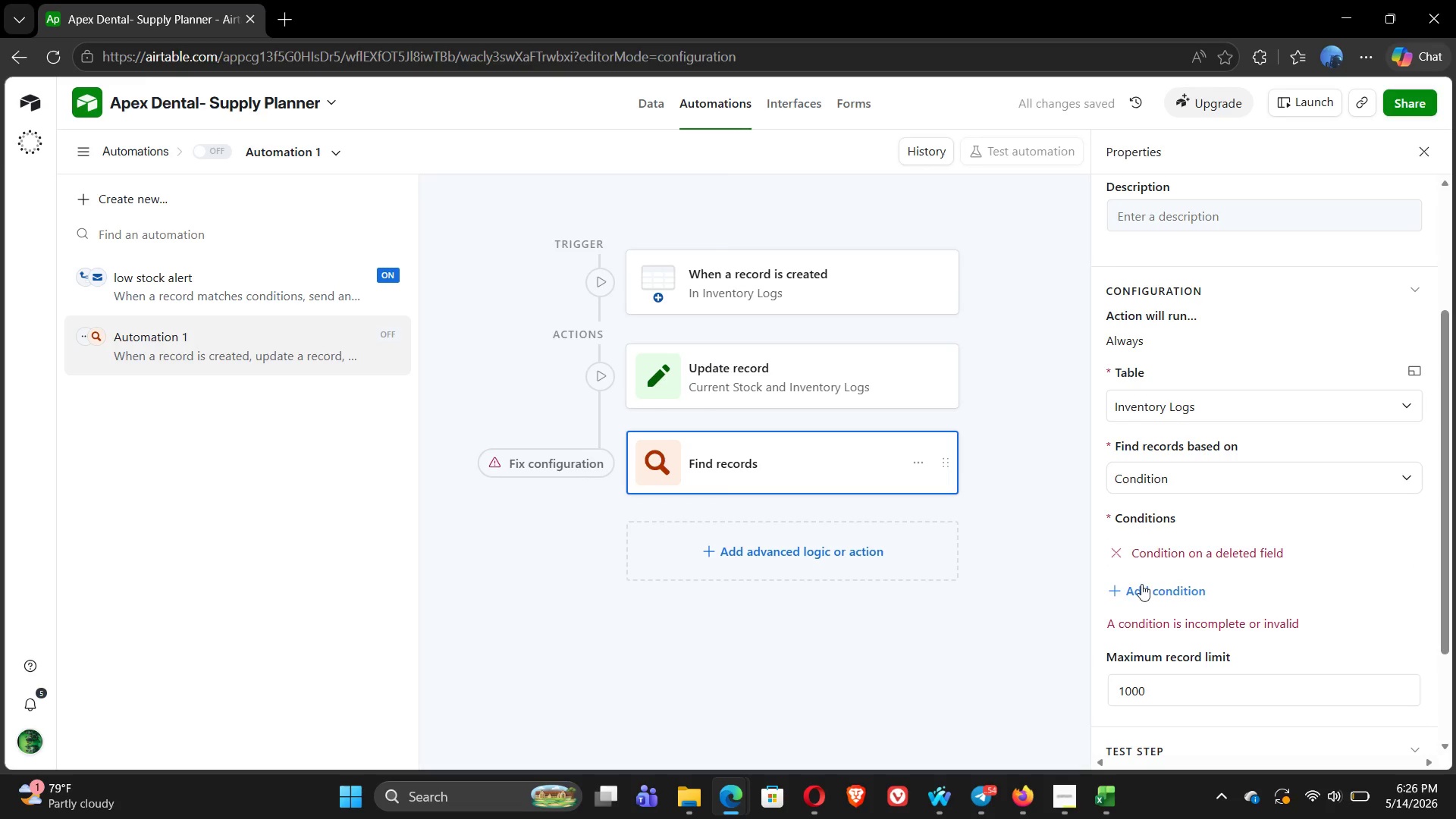 
left_click([1147, 585])
 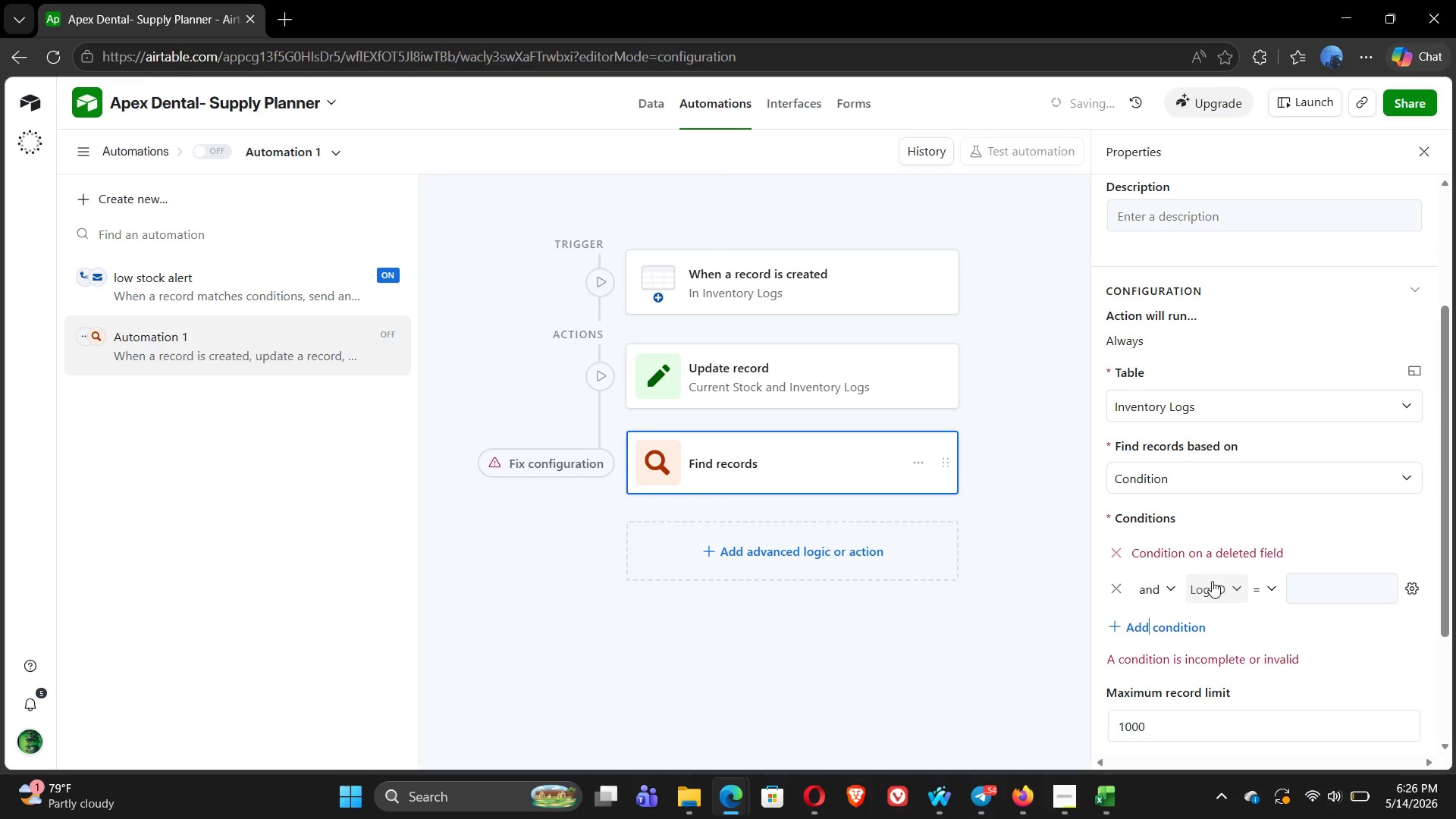 
left_click([1216, 581])
 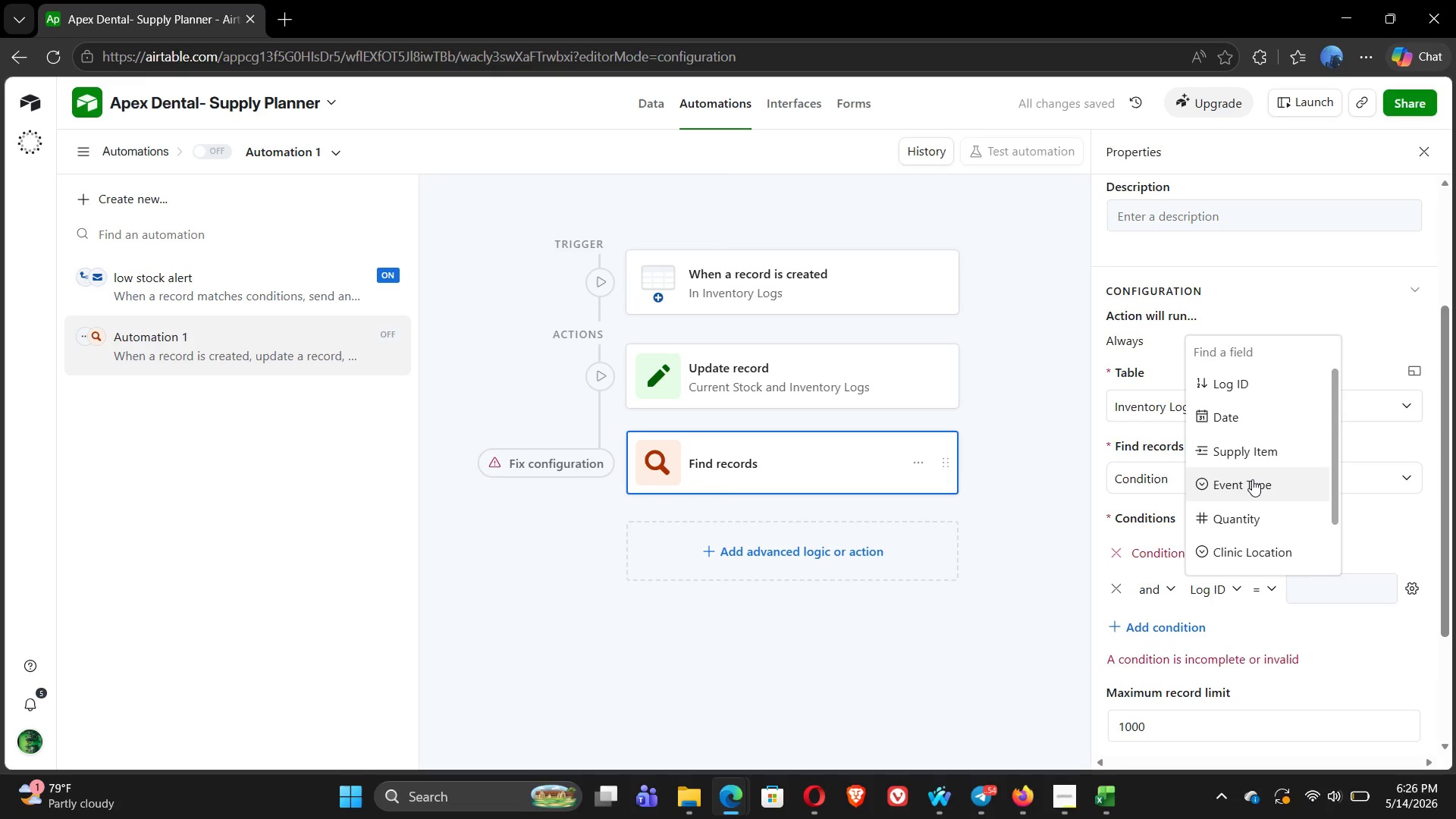 
left_click([1252, 479])
 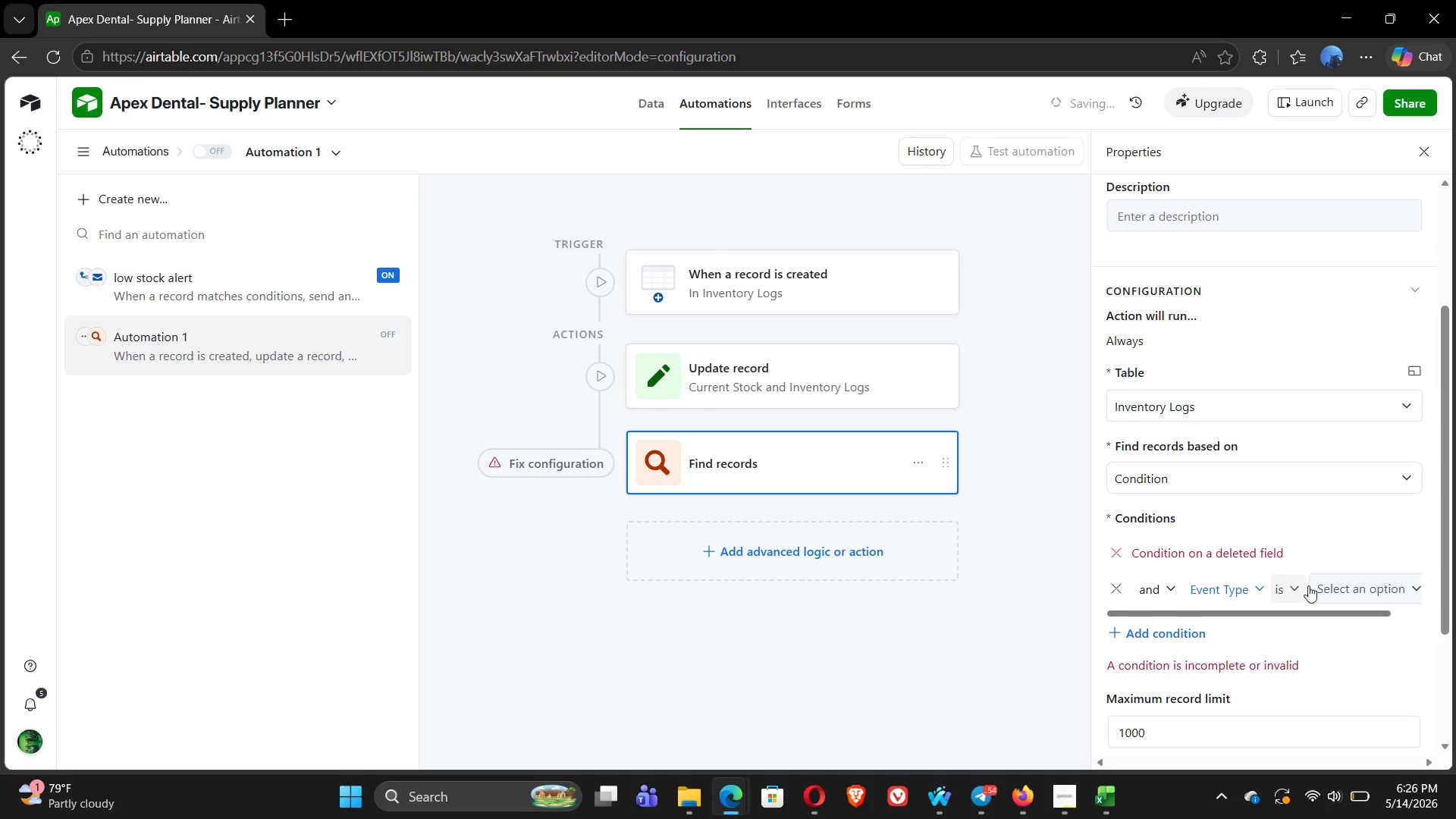 
left_click([1357, 587])
 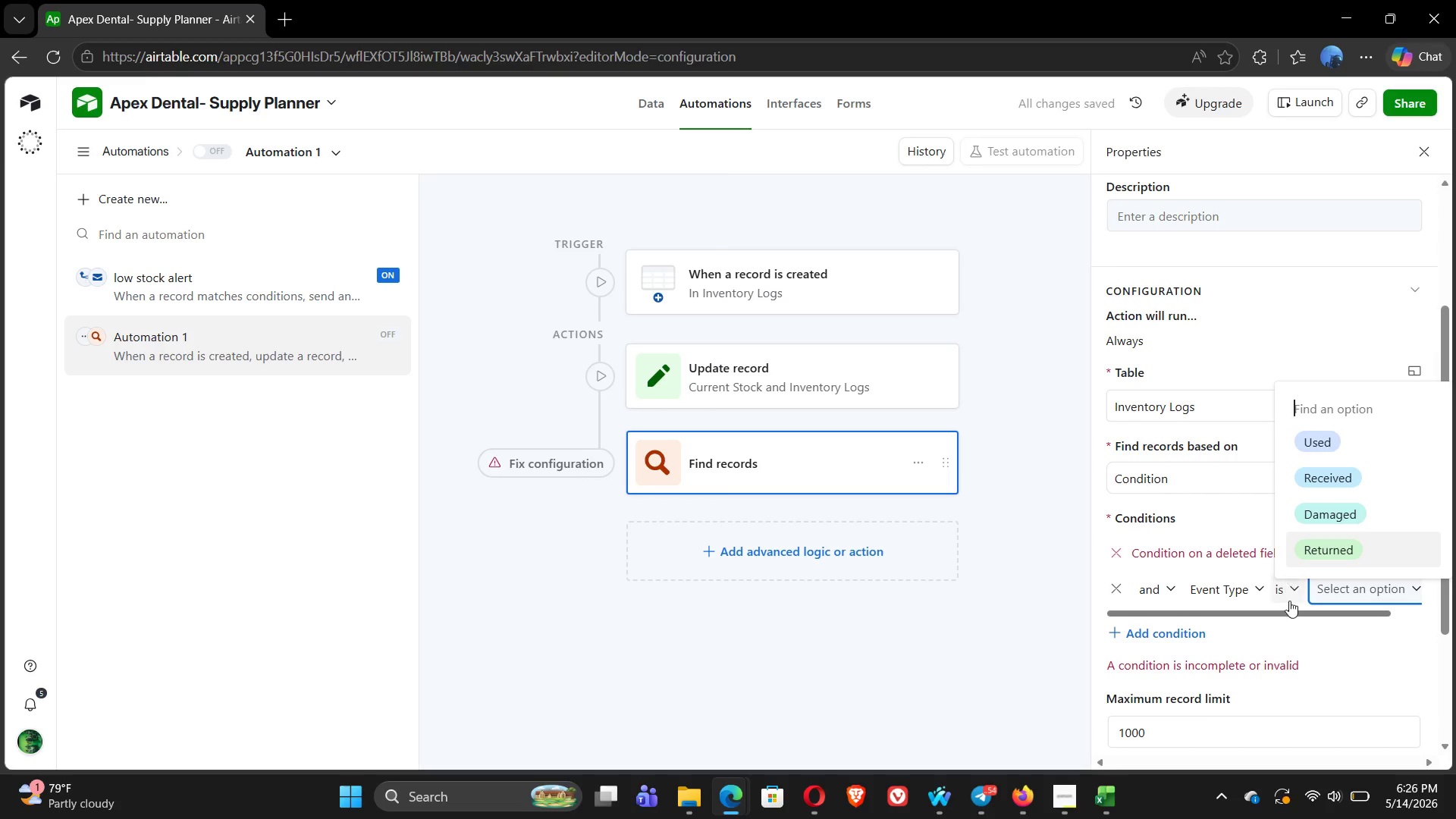 
left_click([1288, 583])
 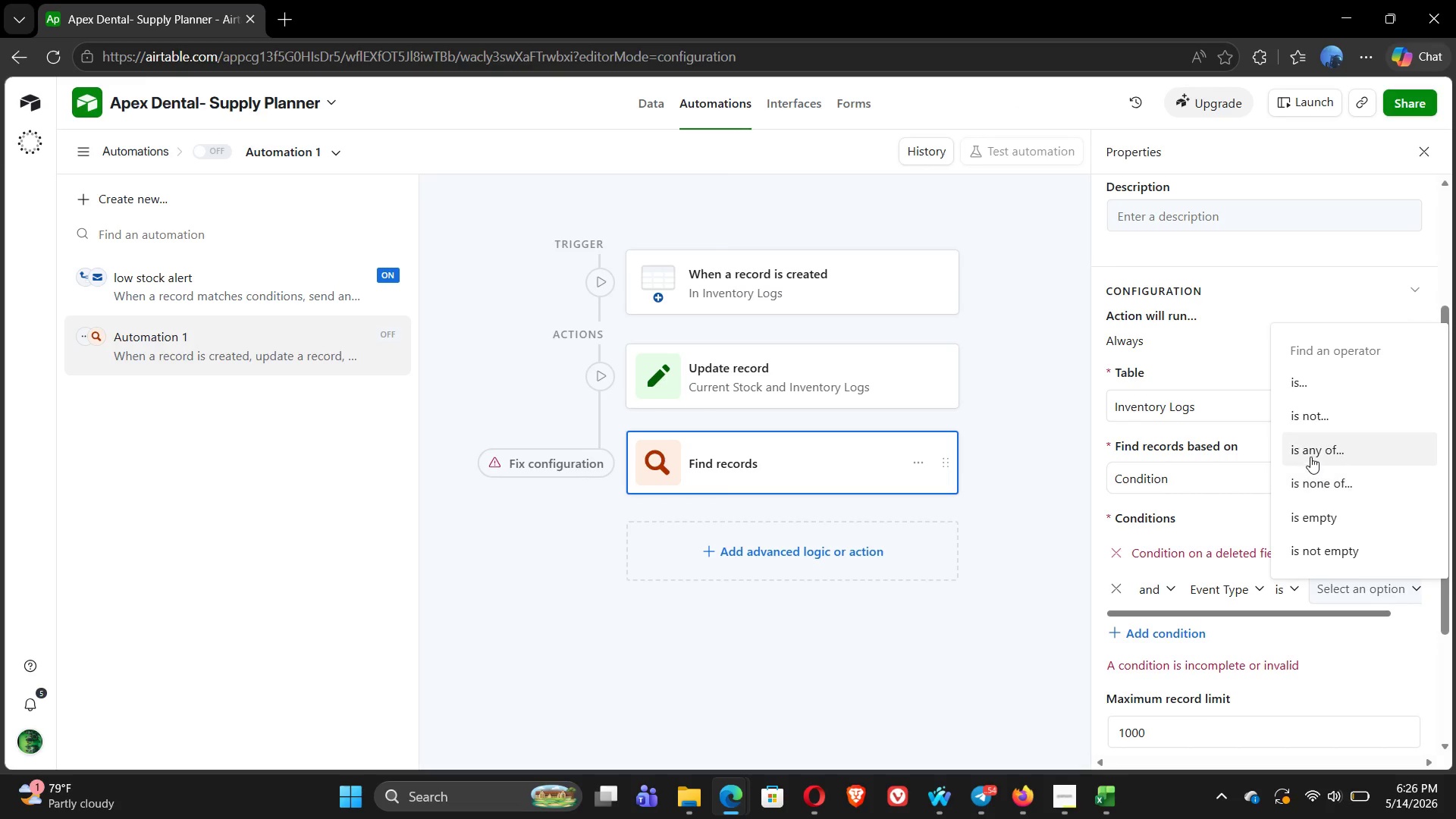 
left_click([1310, 456])
 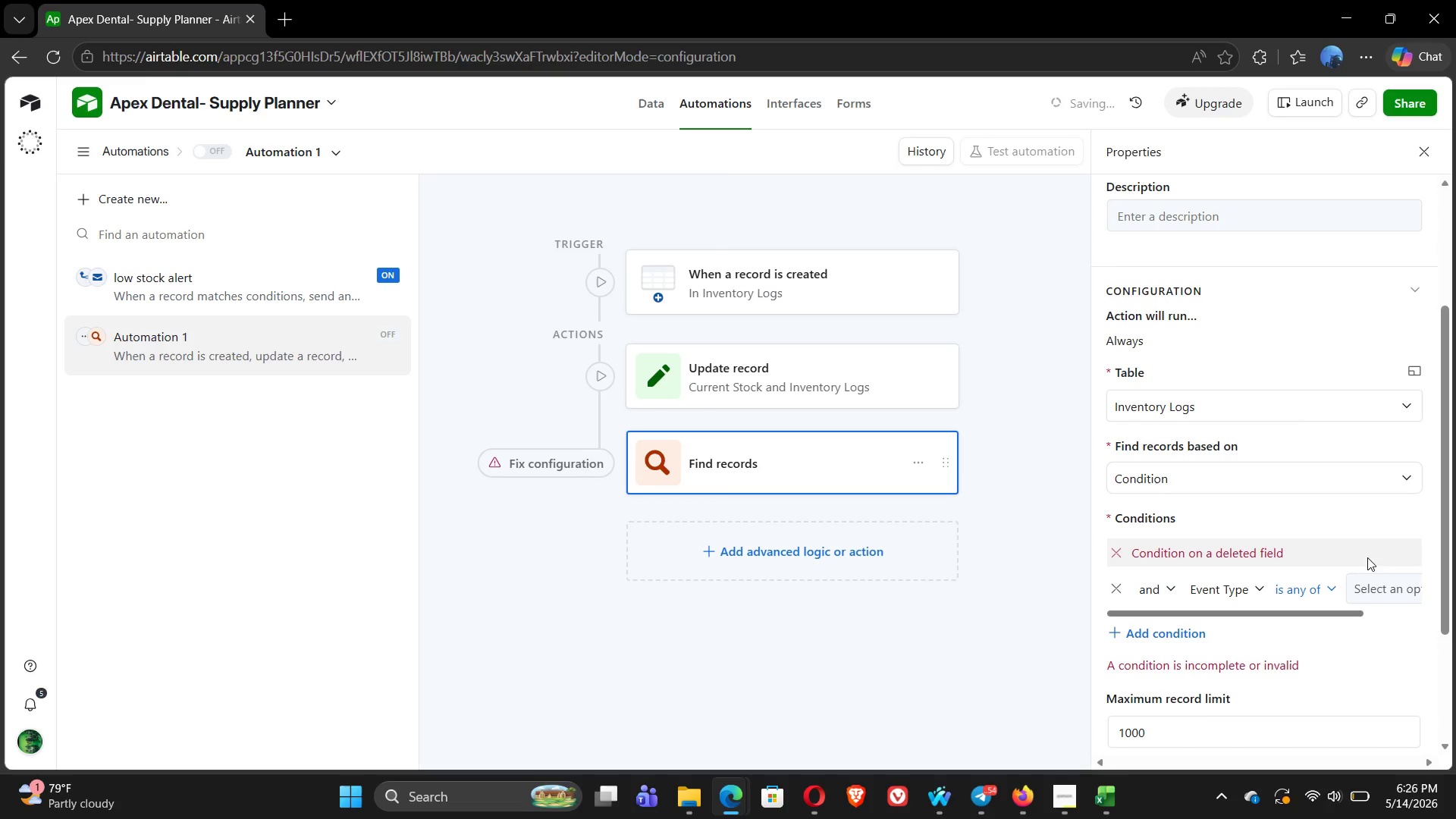 
left_click([1395, 594])
 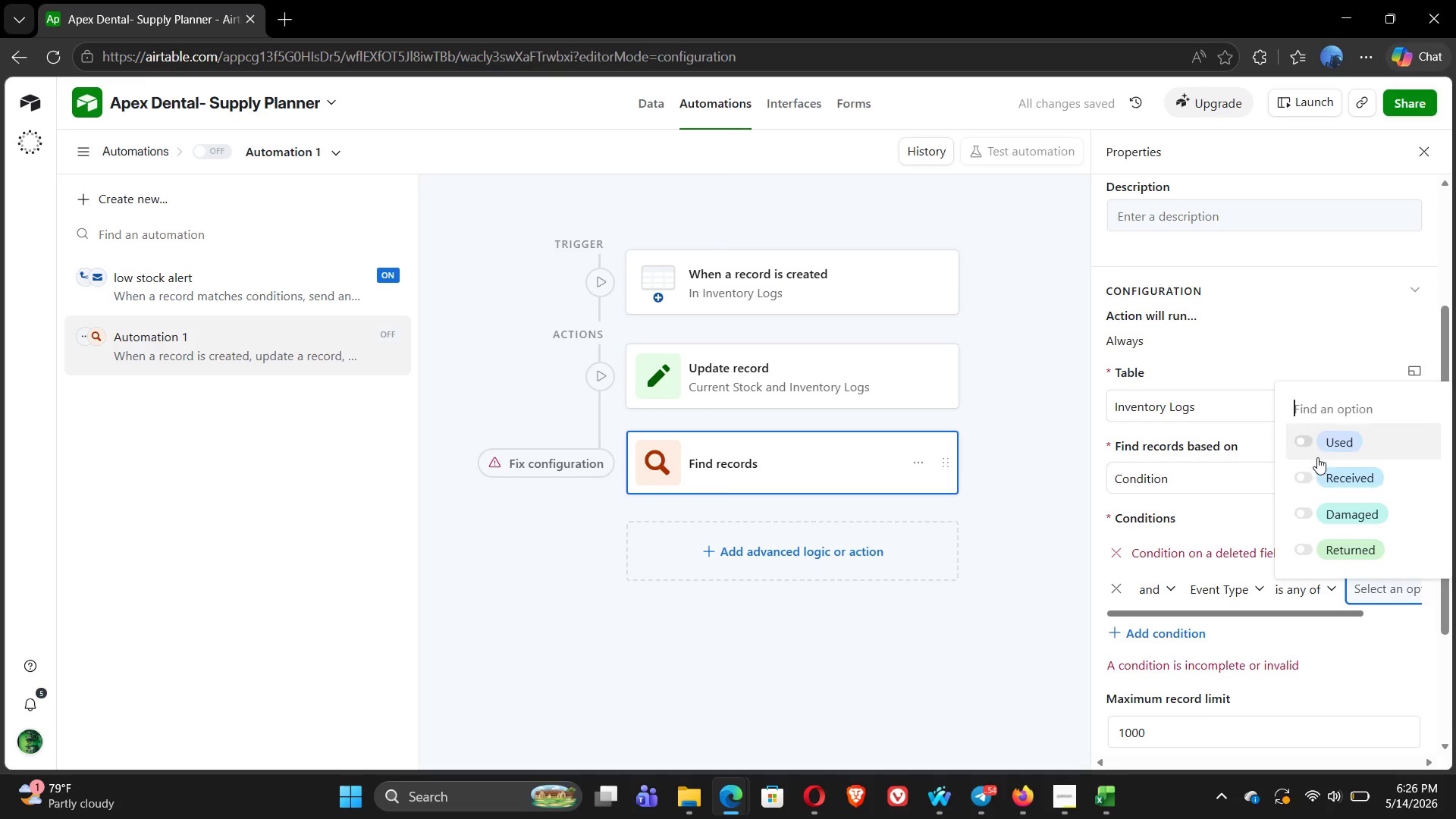 
left_click([1312, 446])
 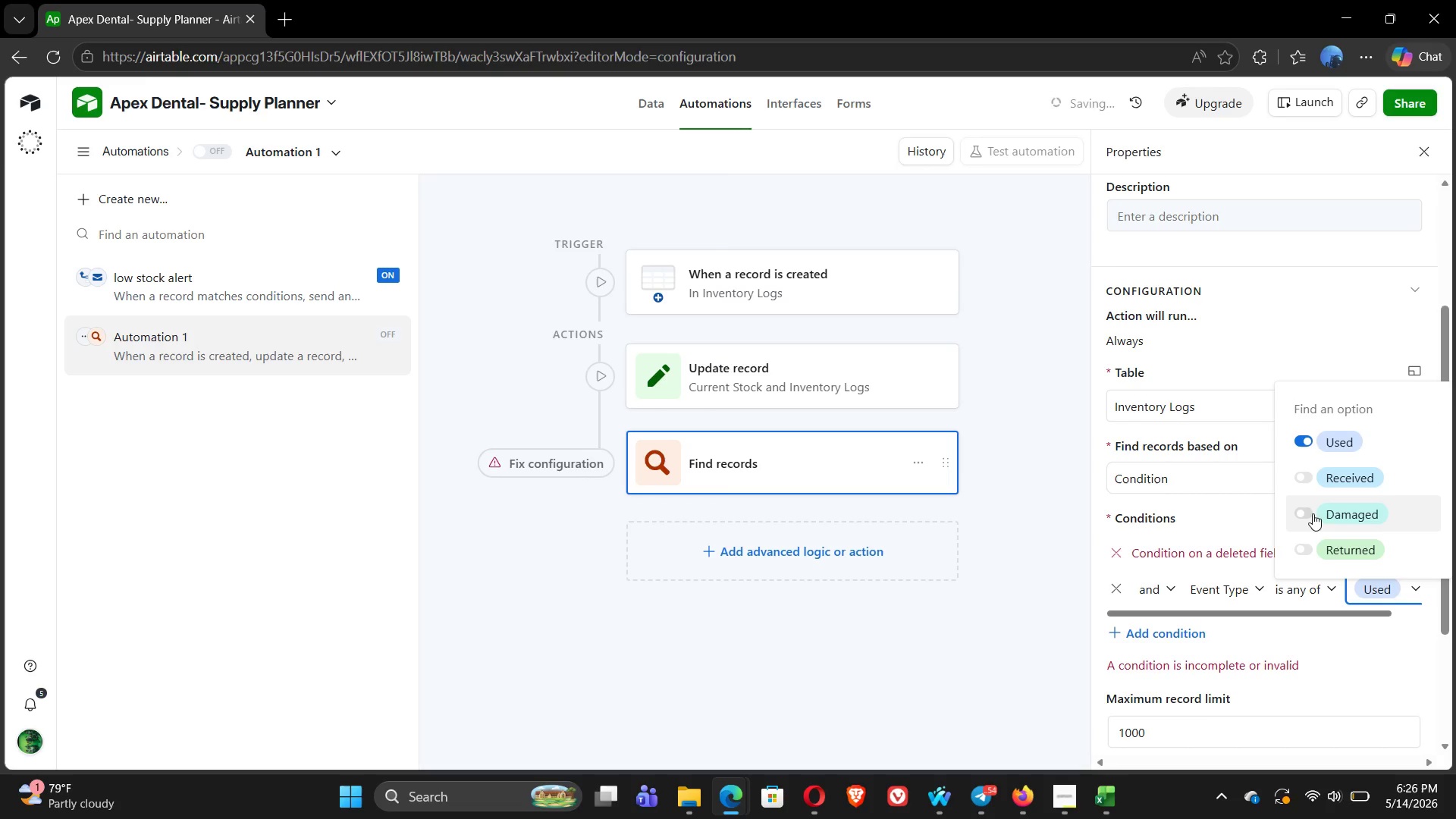 
left_click([1314, 522])
 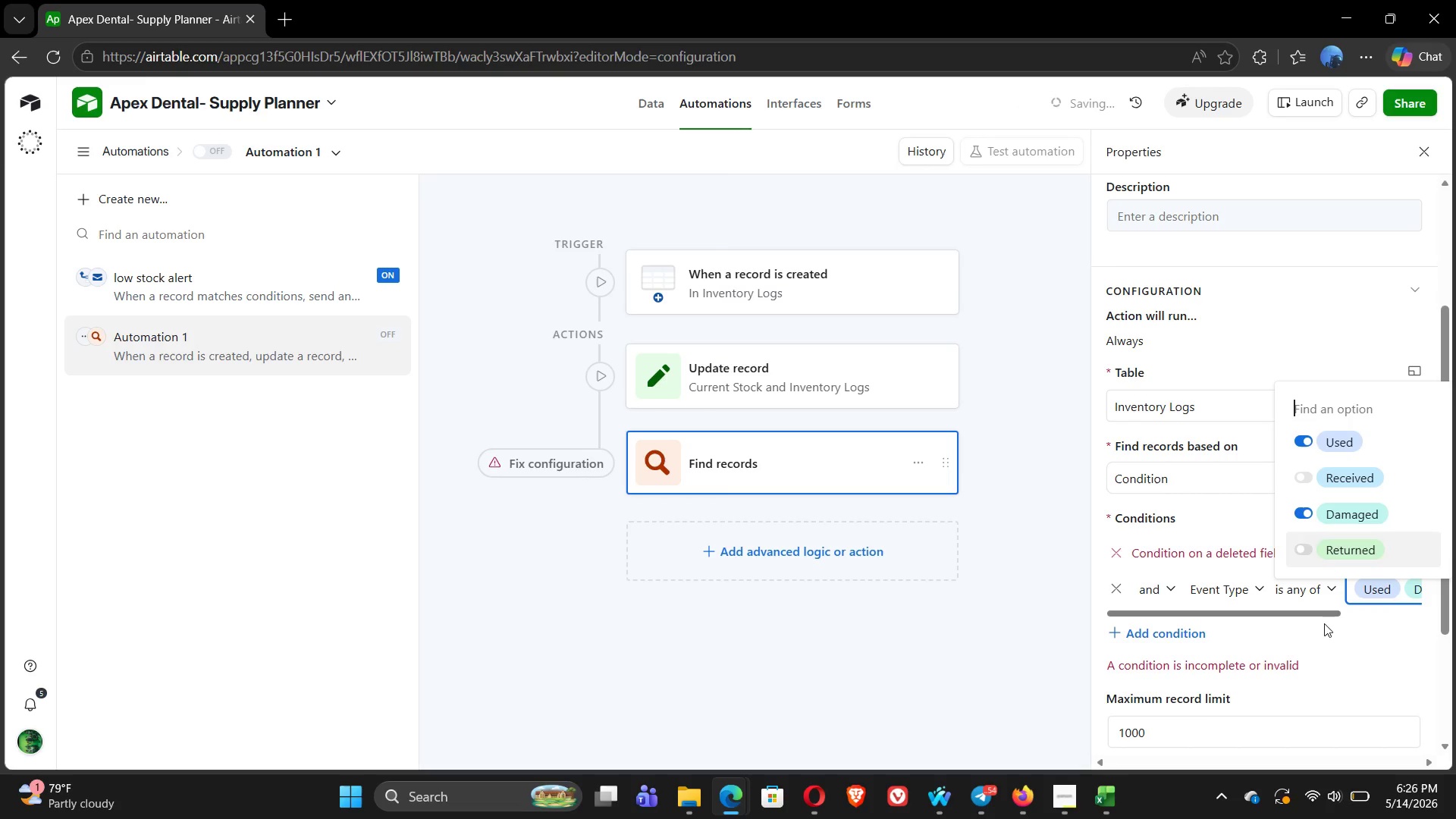 
left_click([1344, 635])
 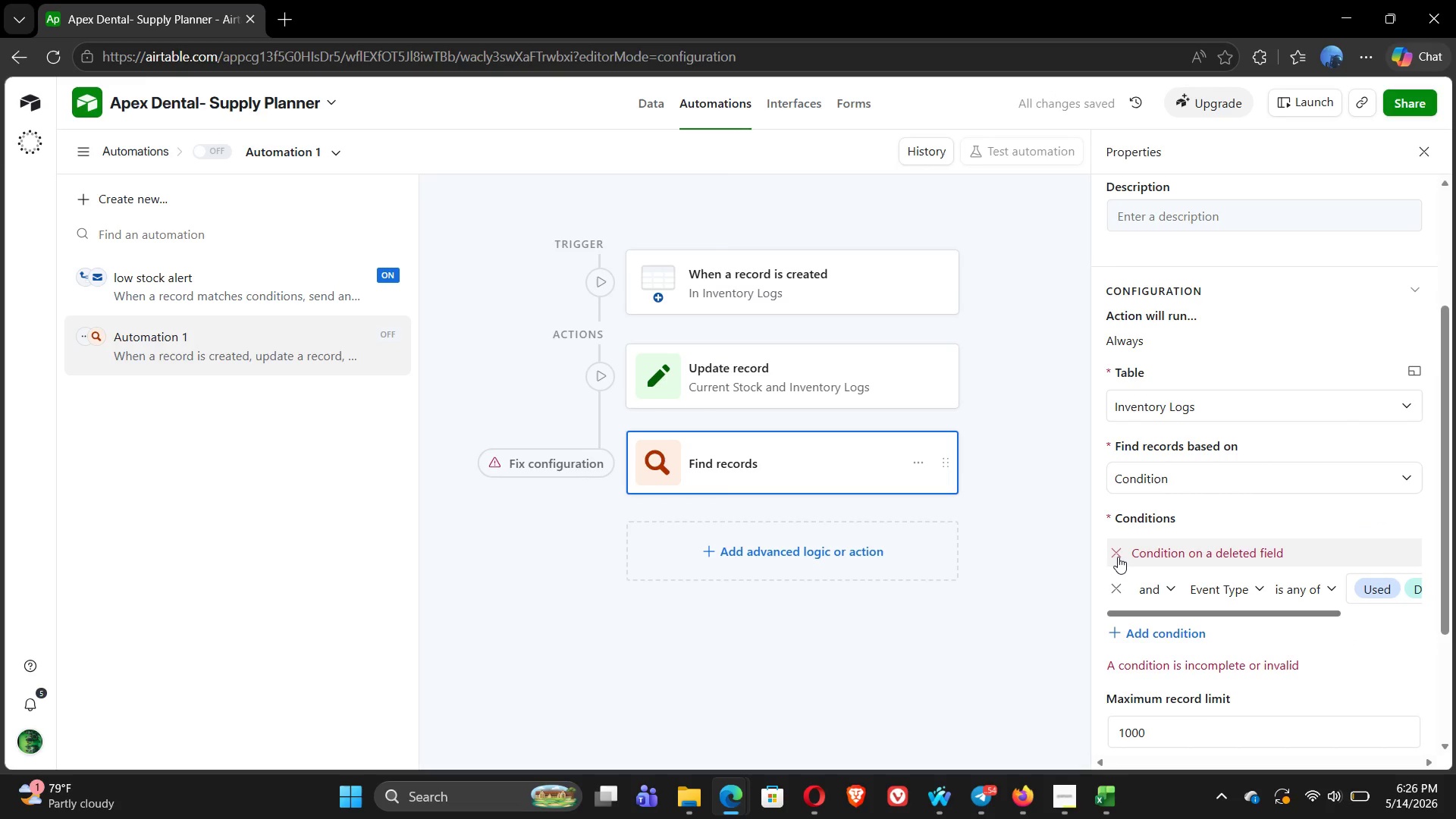 
left_click([1117, 555])
 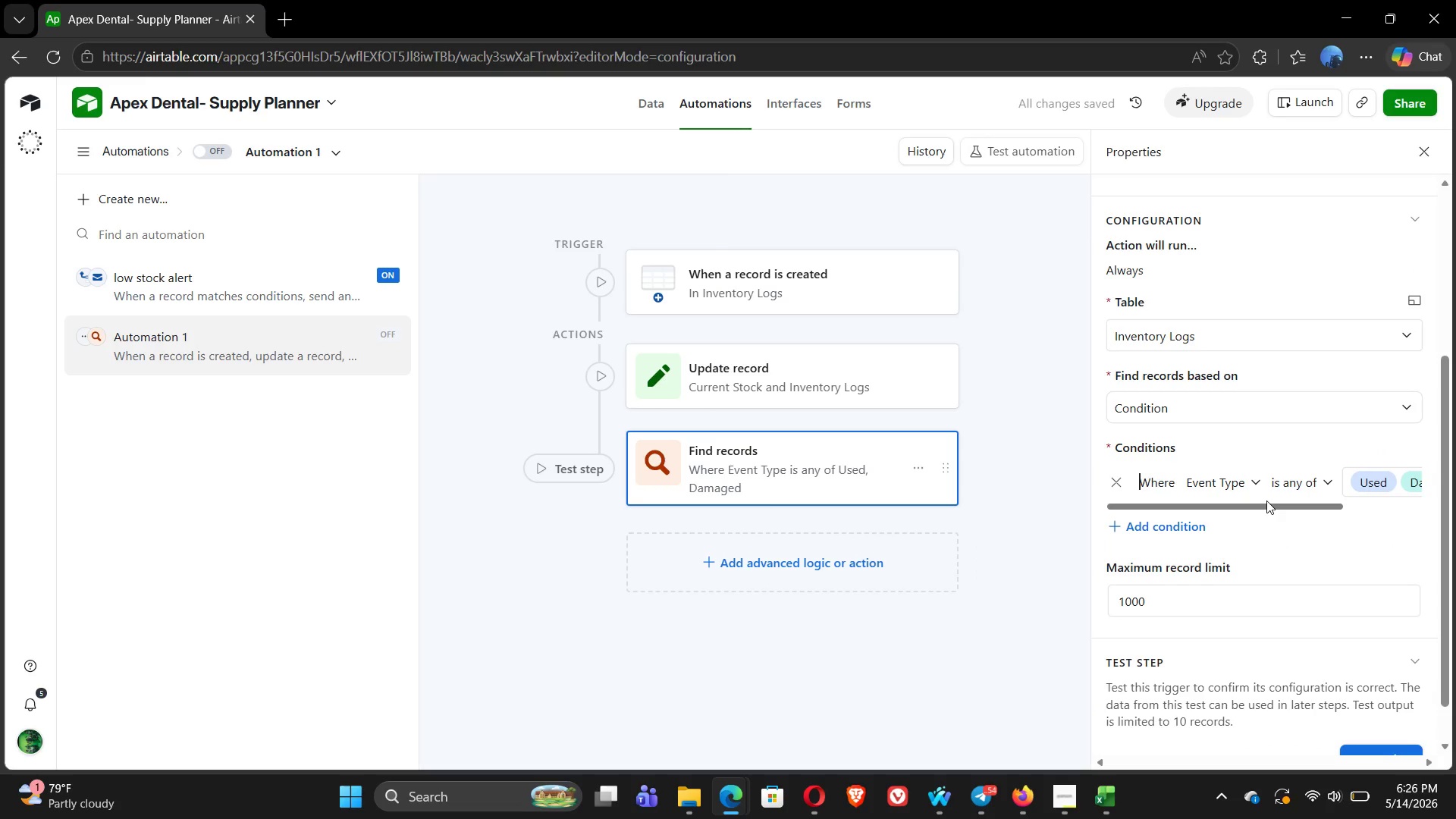 
wait(11.14)
 